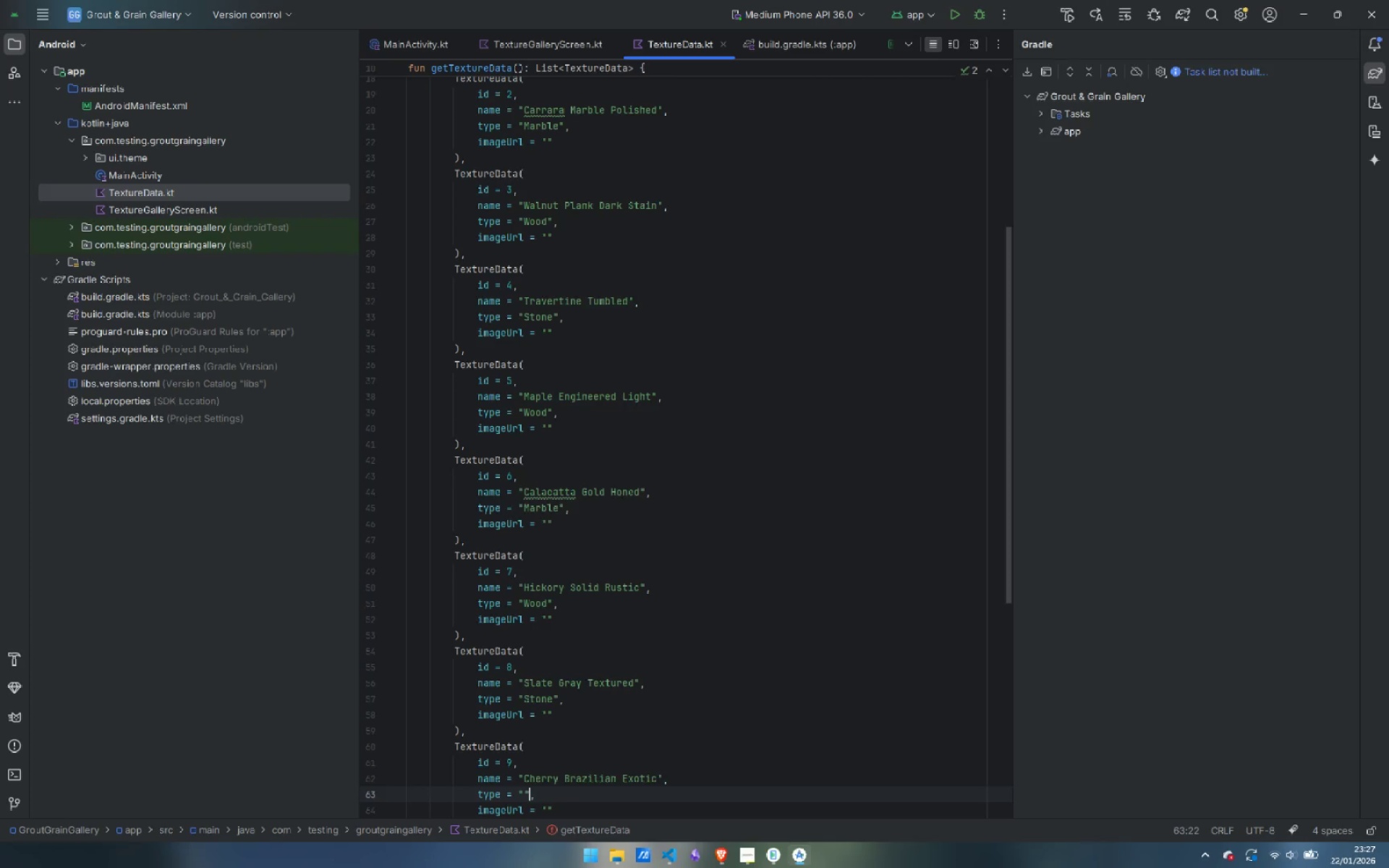 
key(ArrowLeft)
 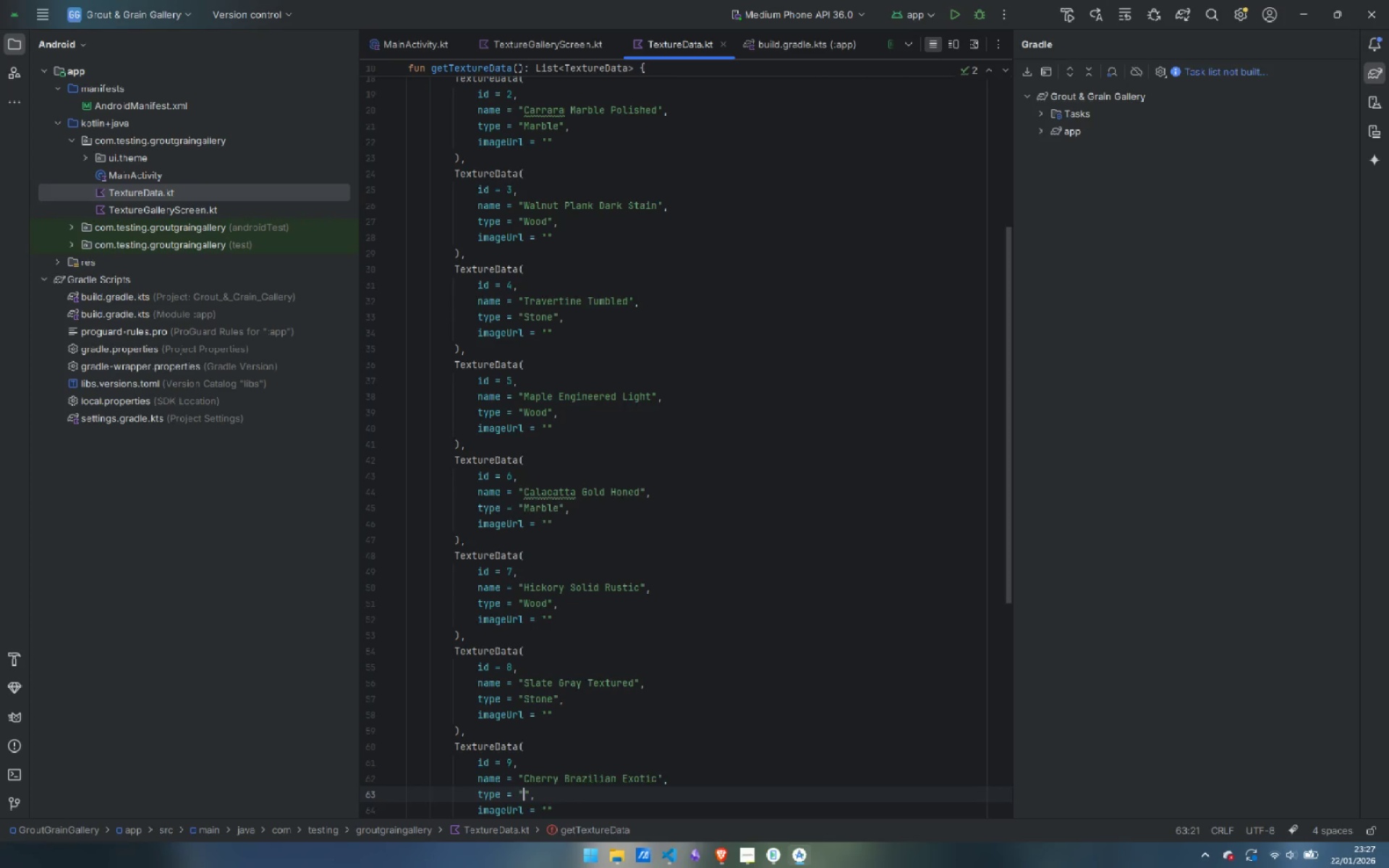 
type(Wood)
 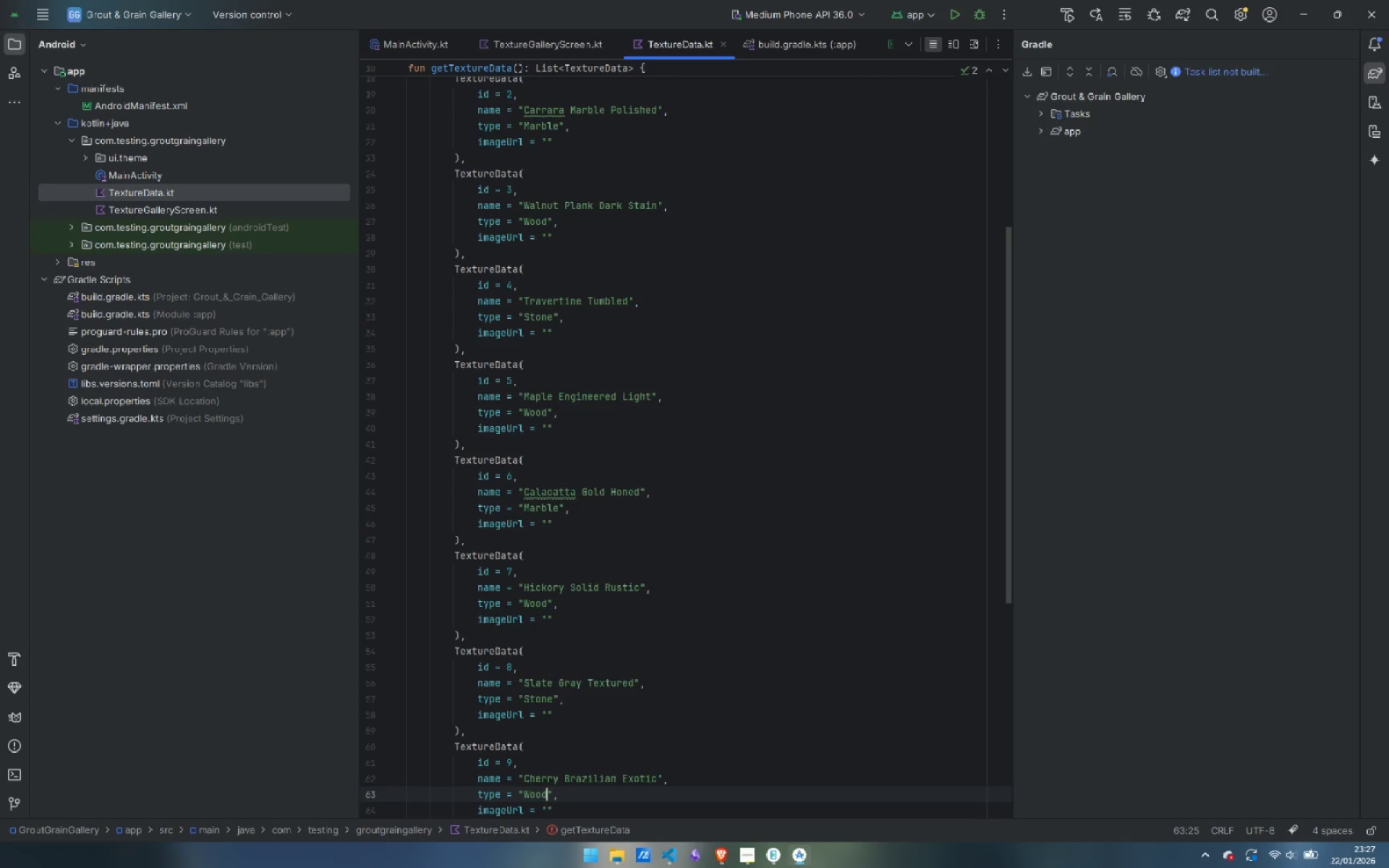 
key(ArrowDown)
 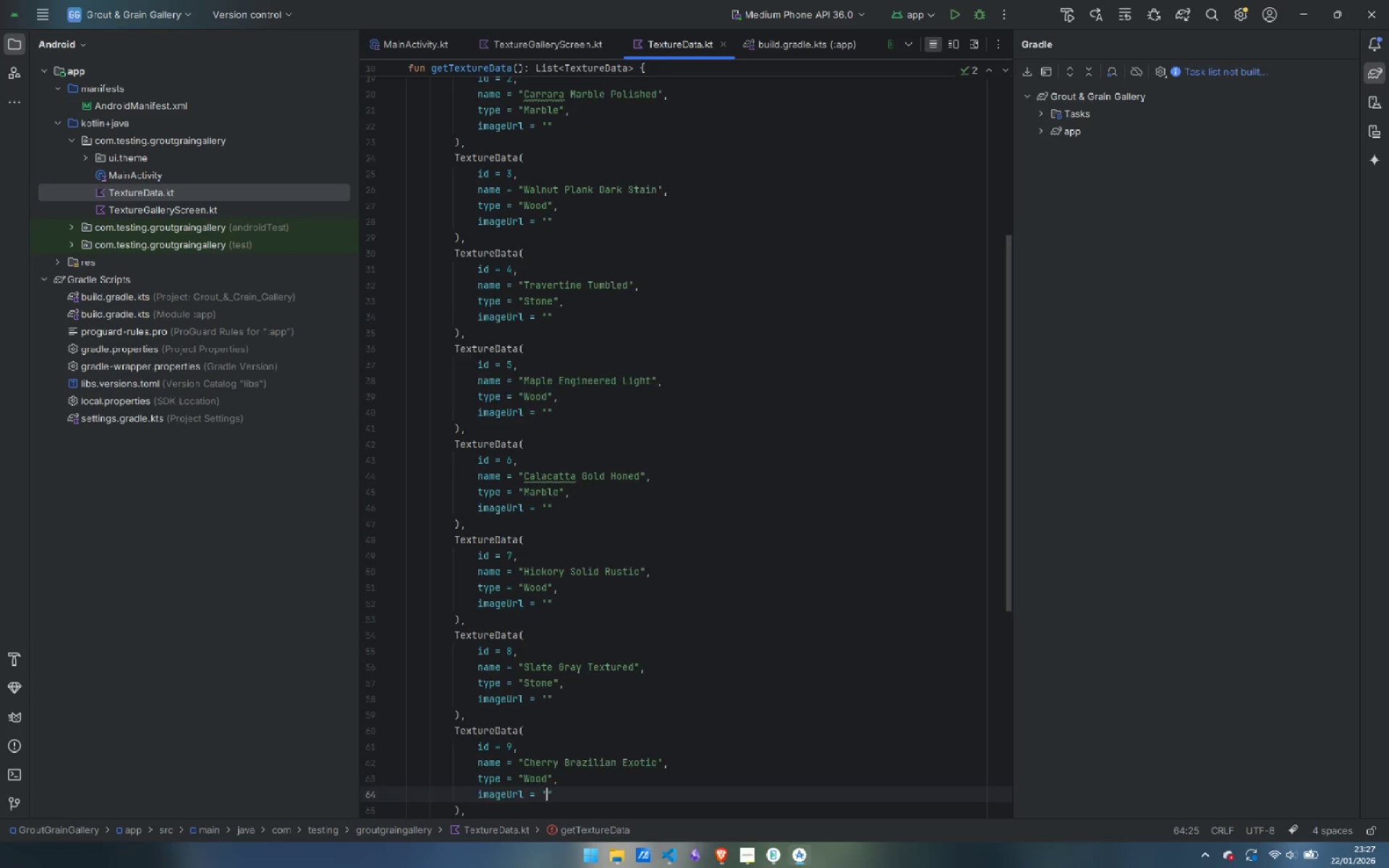 
key(ArrowDown)
 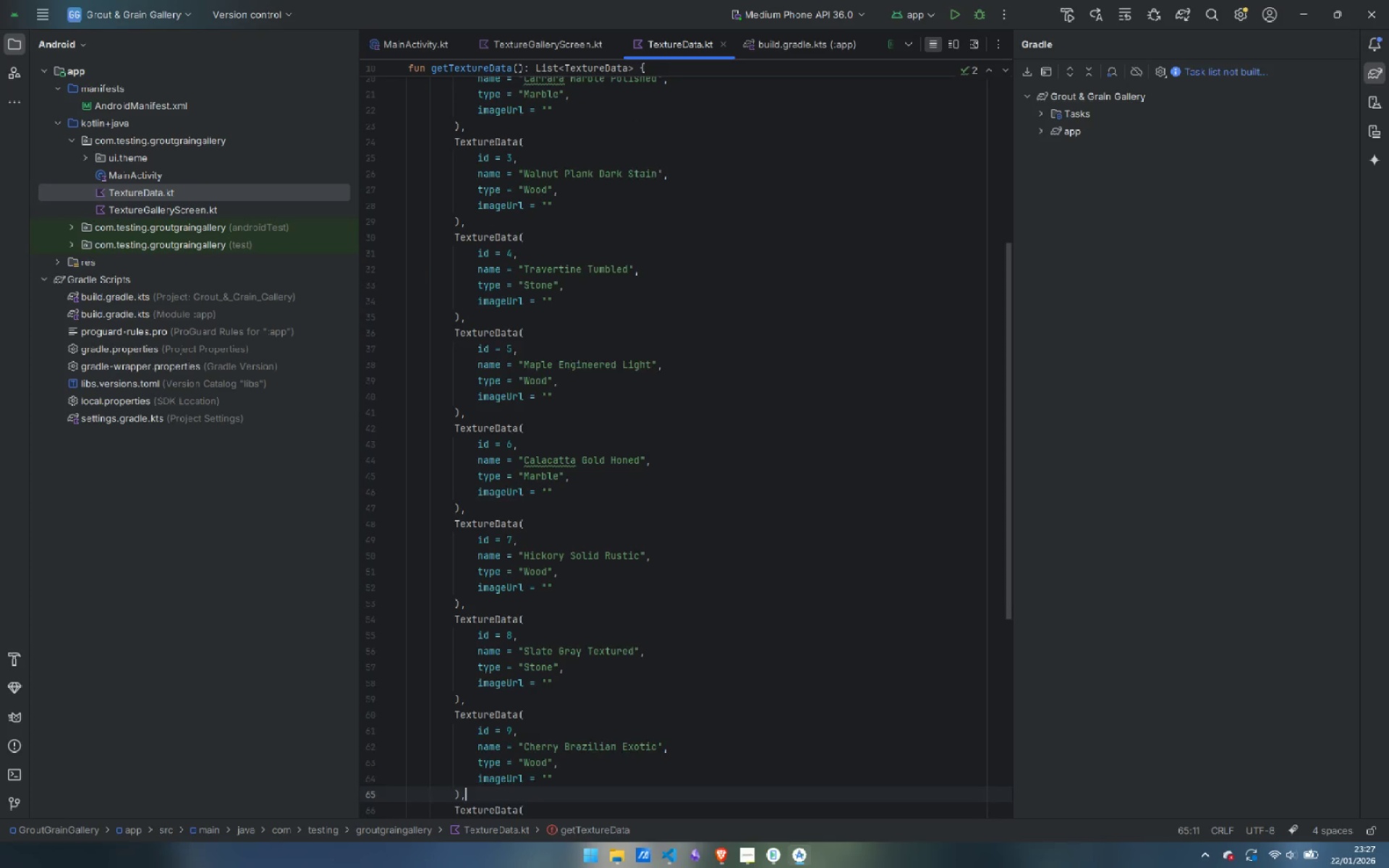 
key(ArrowDown)
 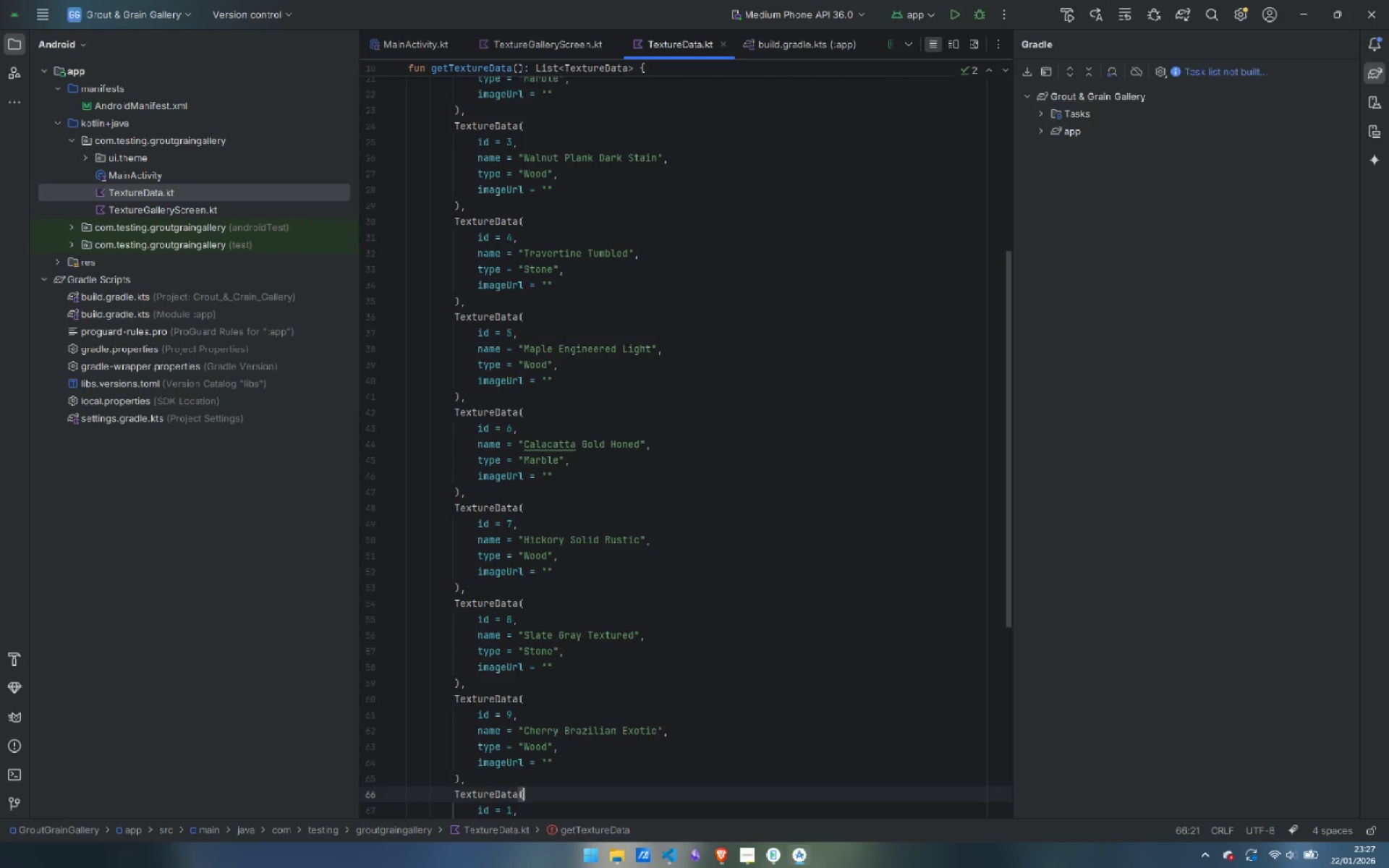 
key(ArrowDown)
 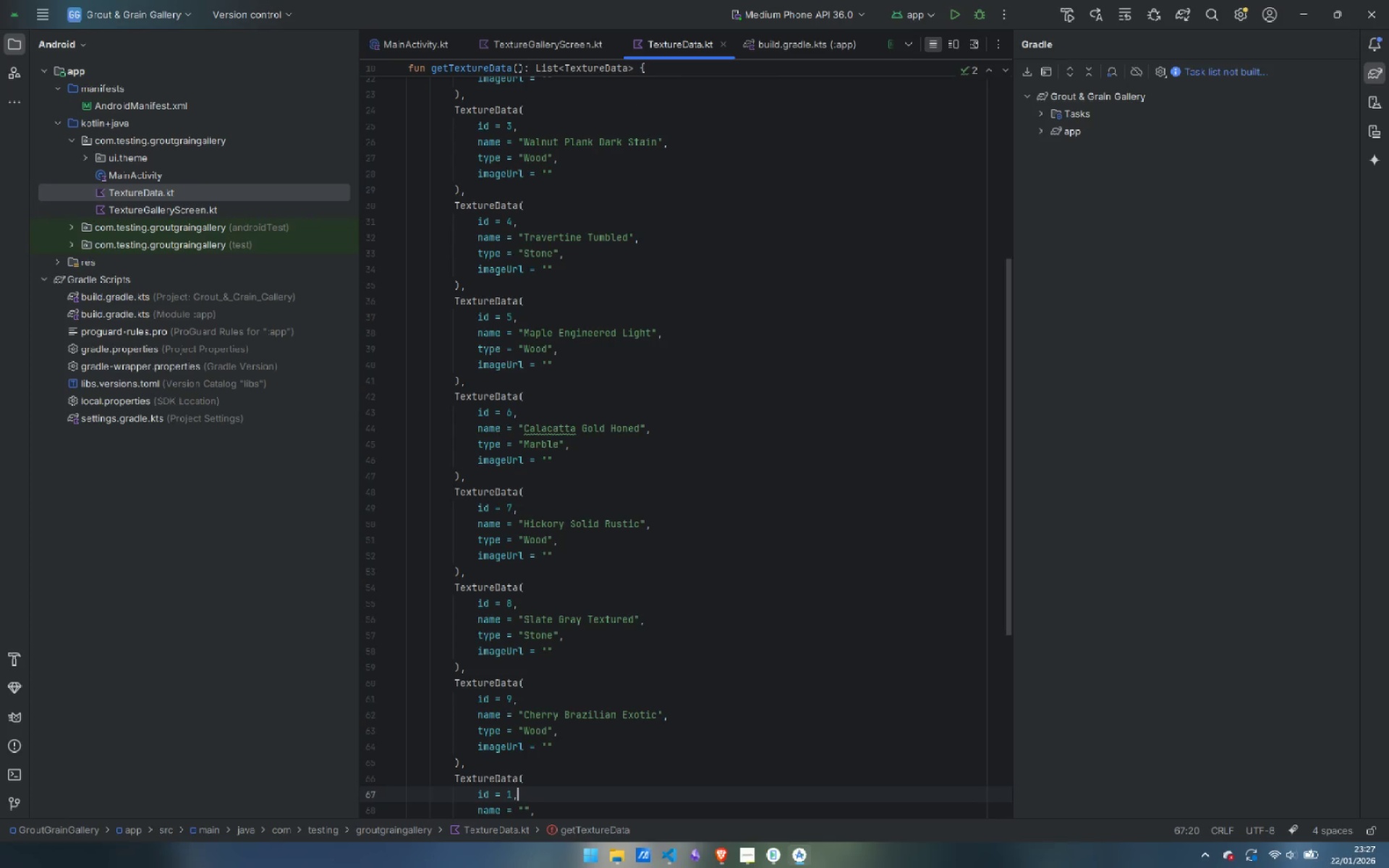 
key(ArrowLeft)
 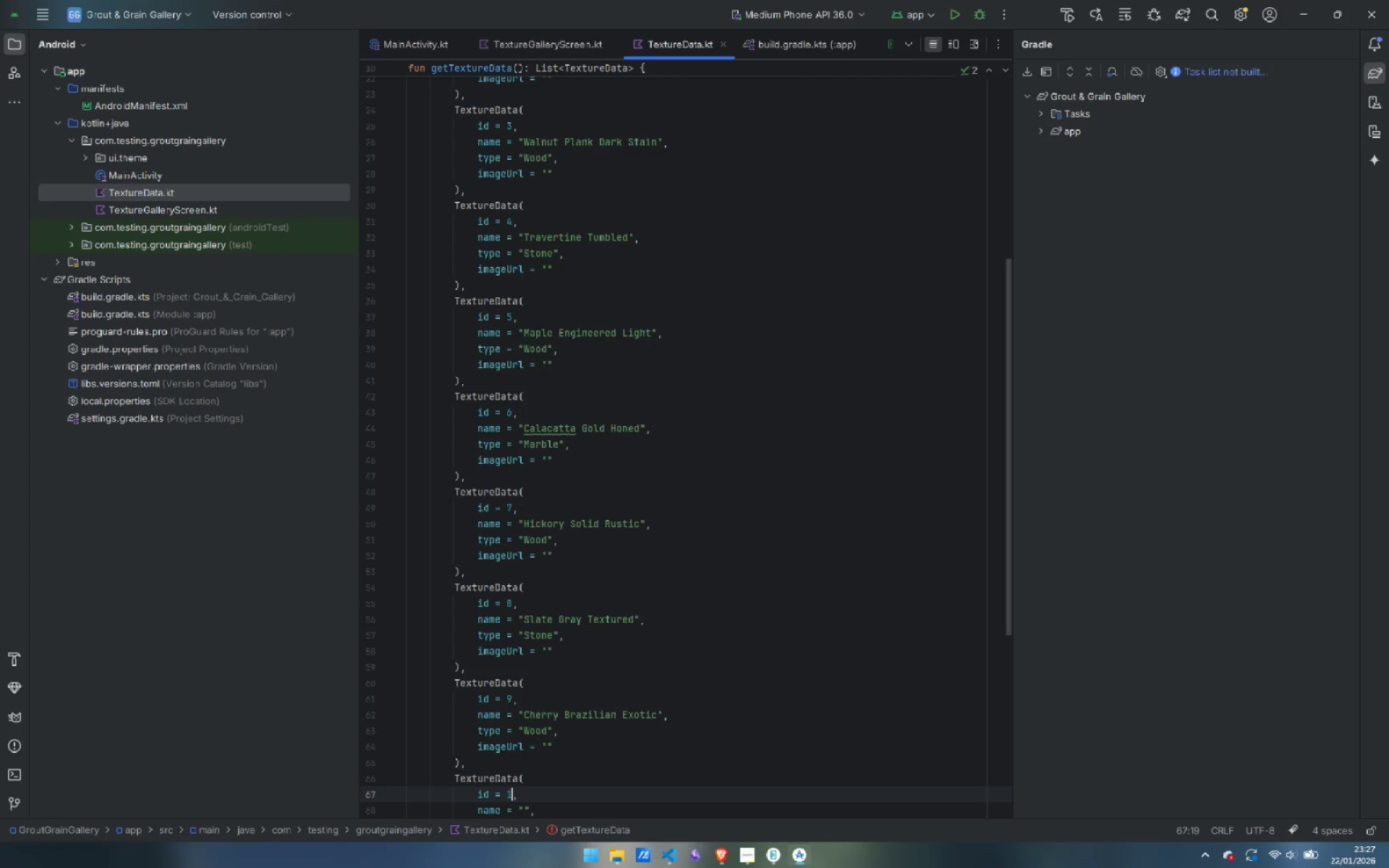 
key(0)
 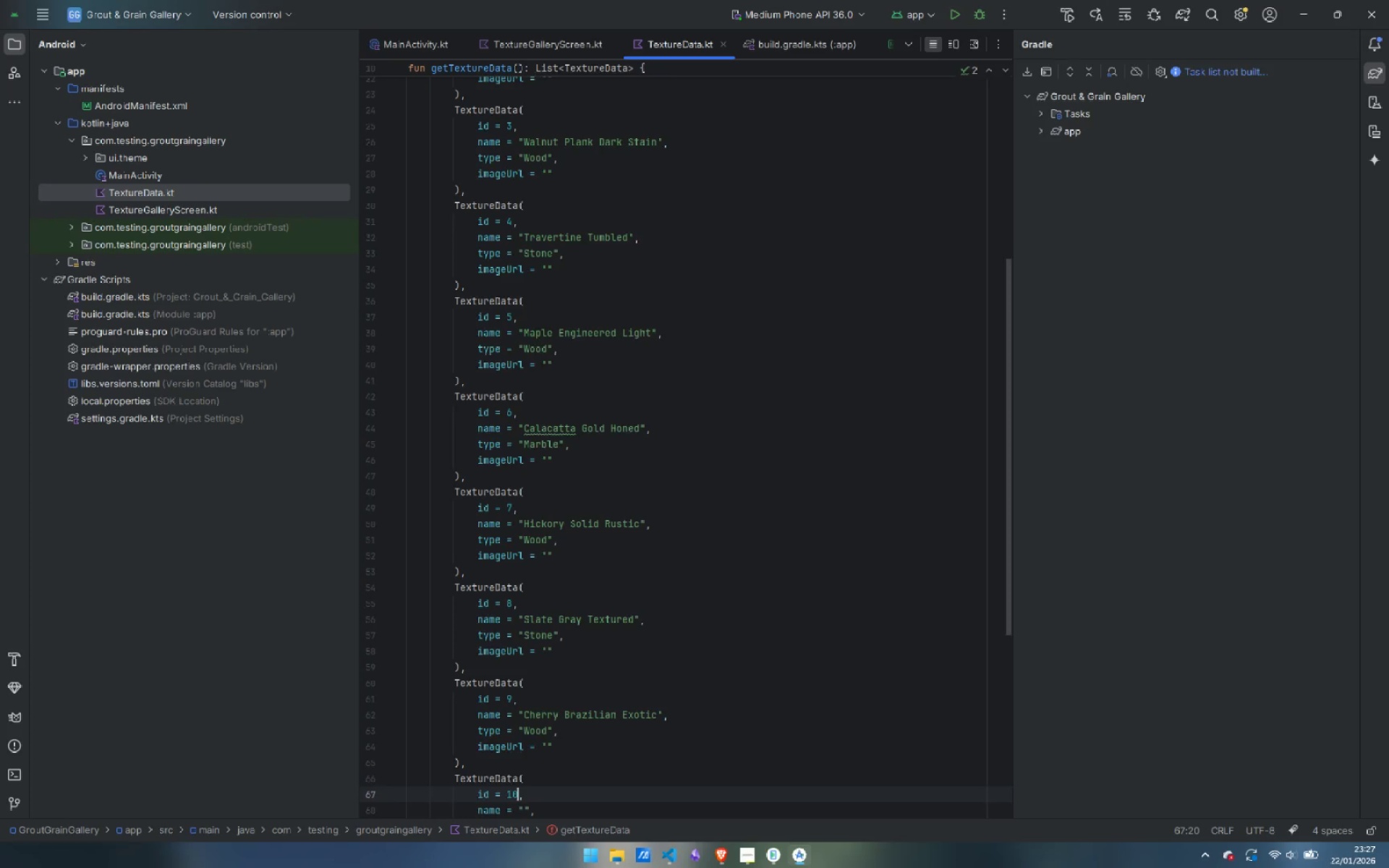 
key(ArrowDown)
 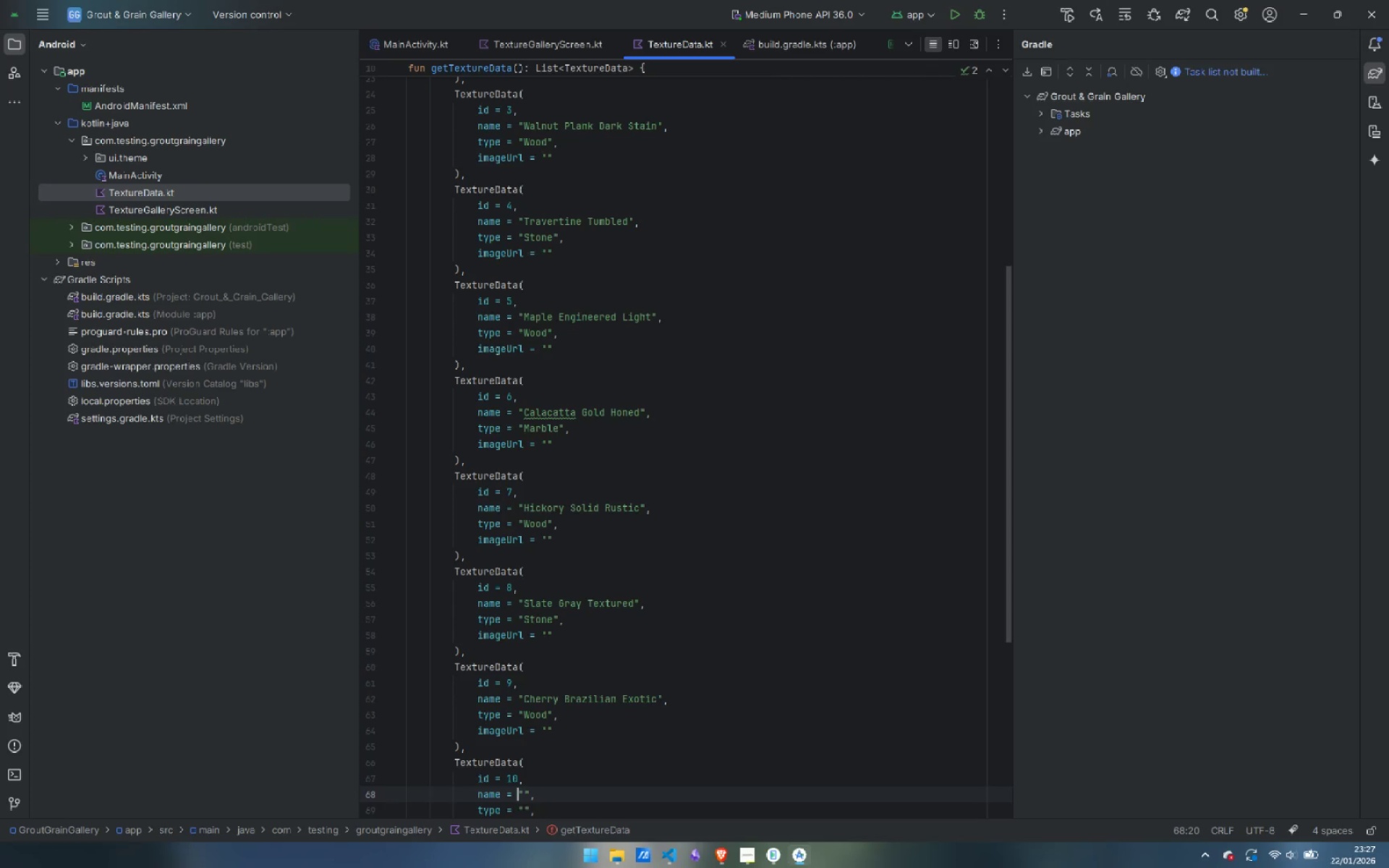 
key(ArrowRight)
 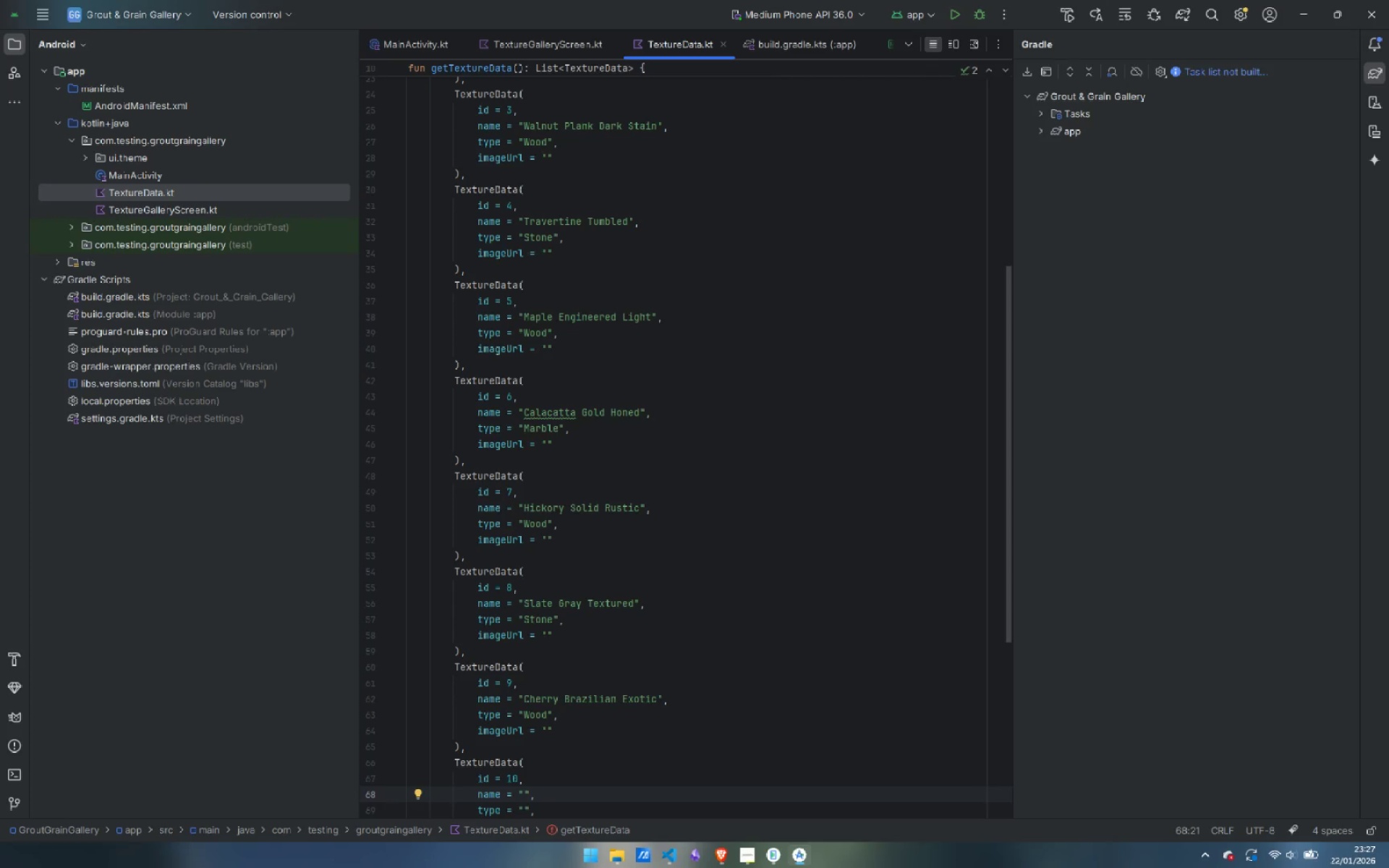 
type(Emperador Dark Glossy)
 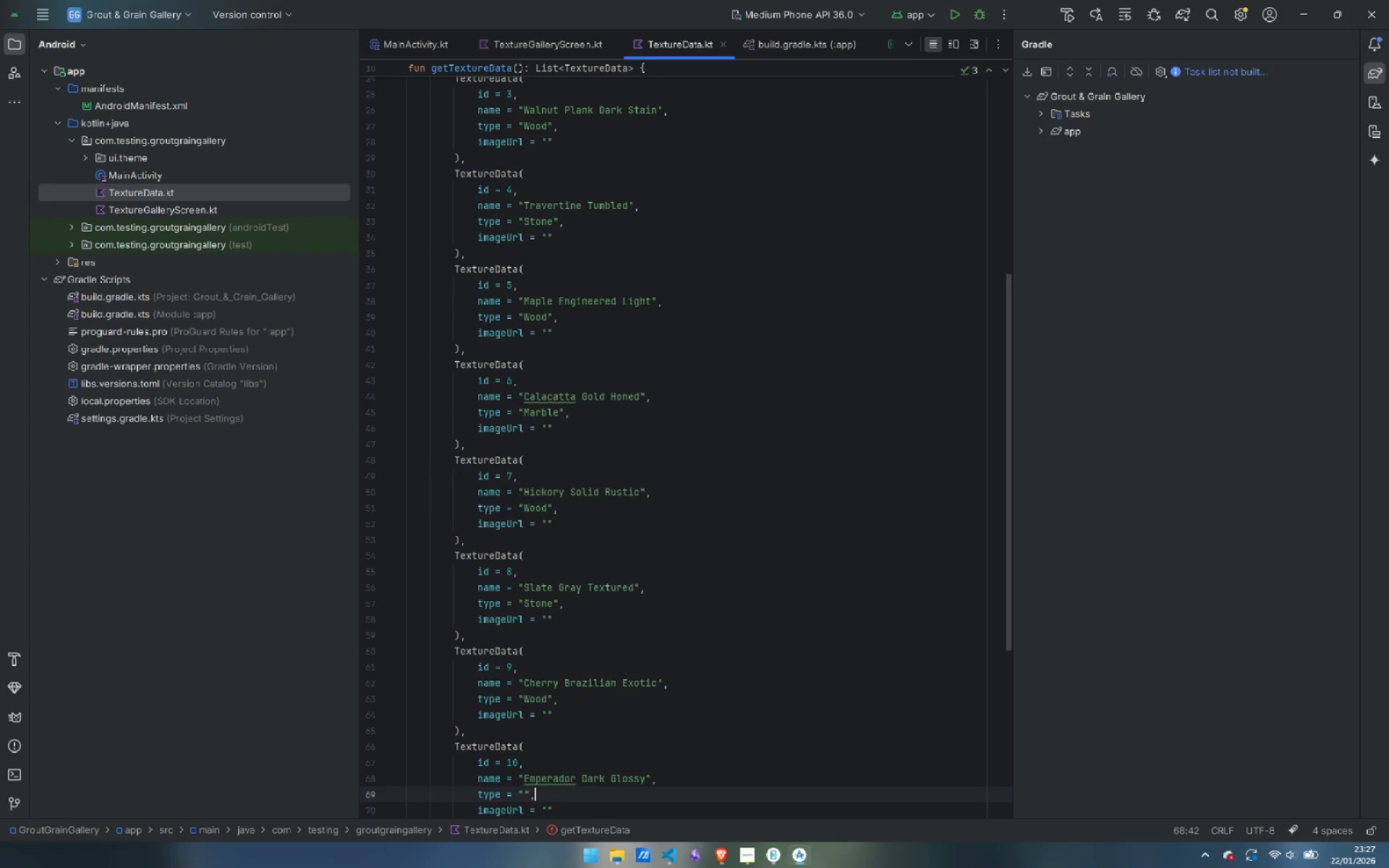 
 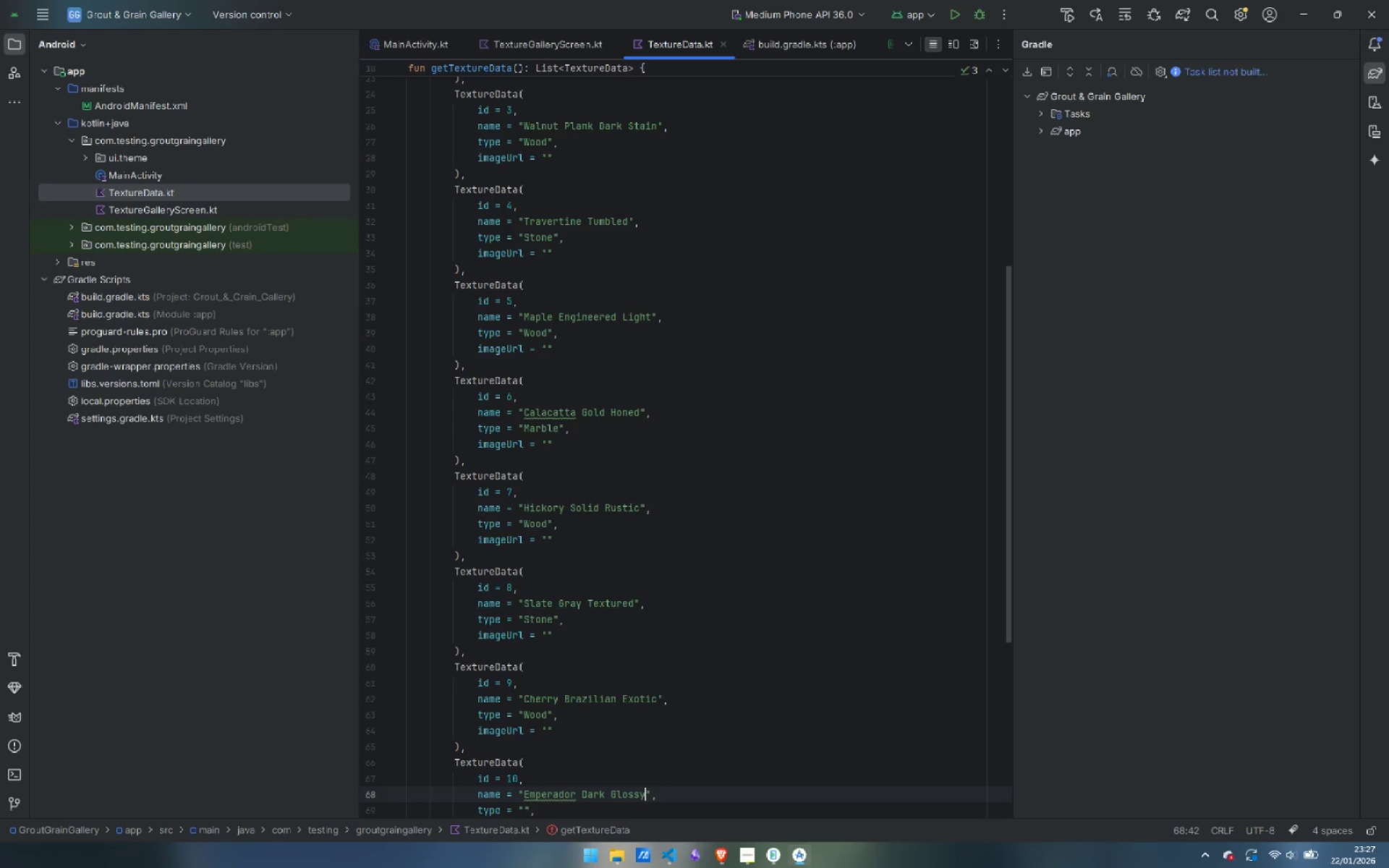 
key(ArrowDown)
 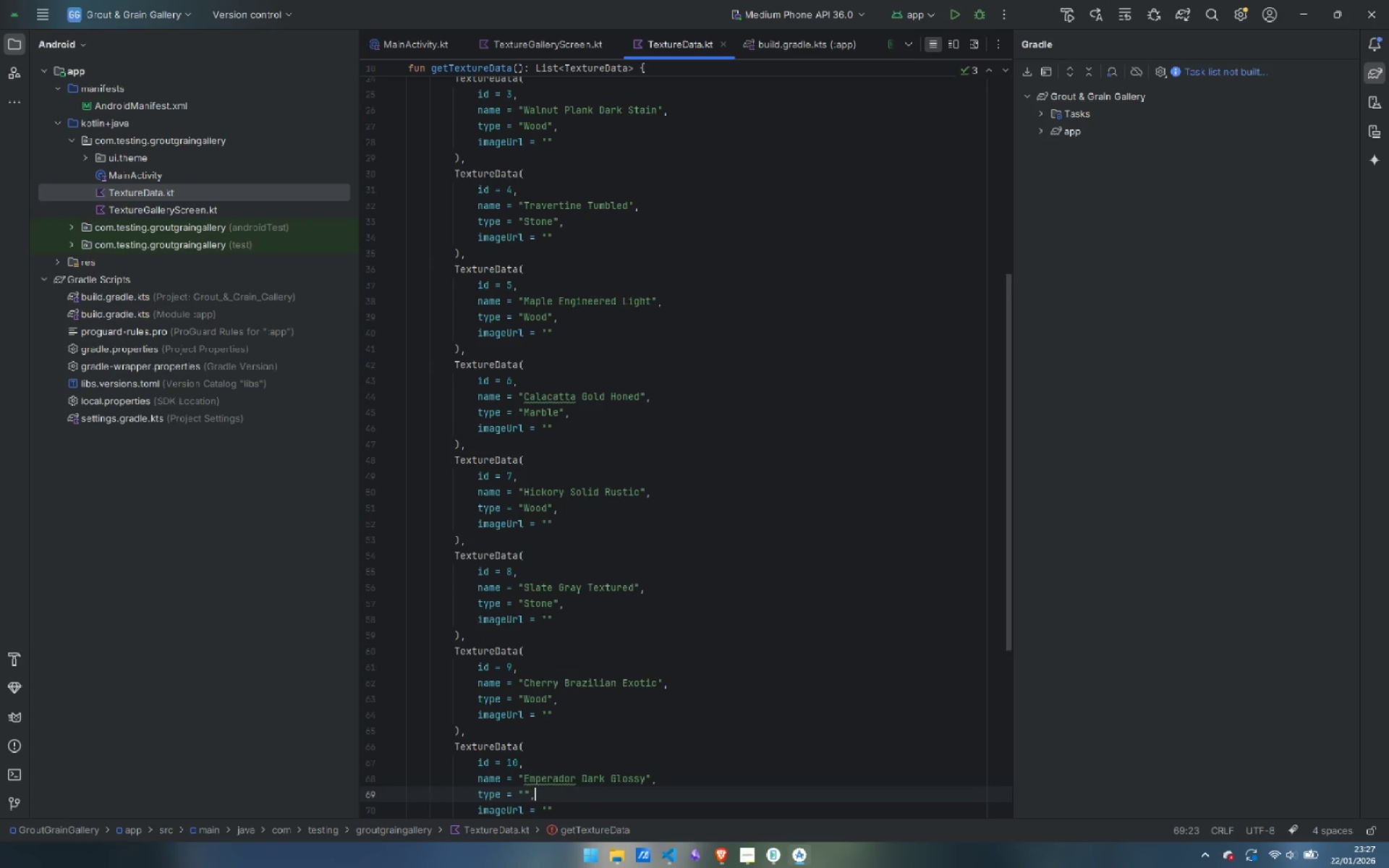 
key(ArrowLeft)
 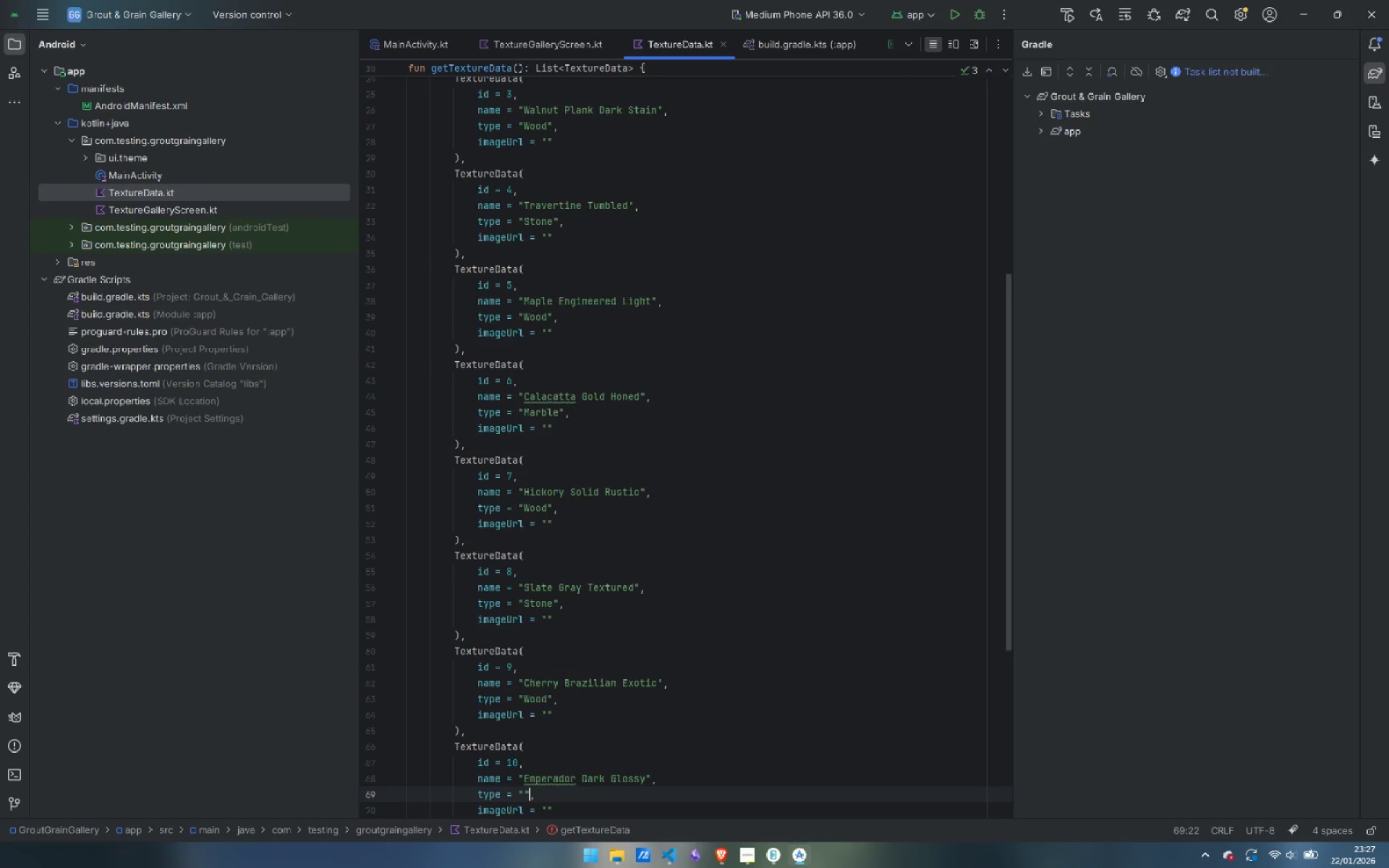 
key(ArrowLeft)
 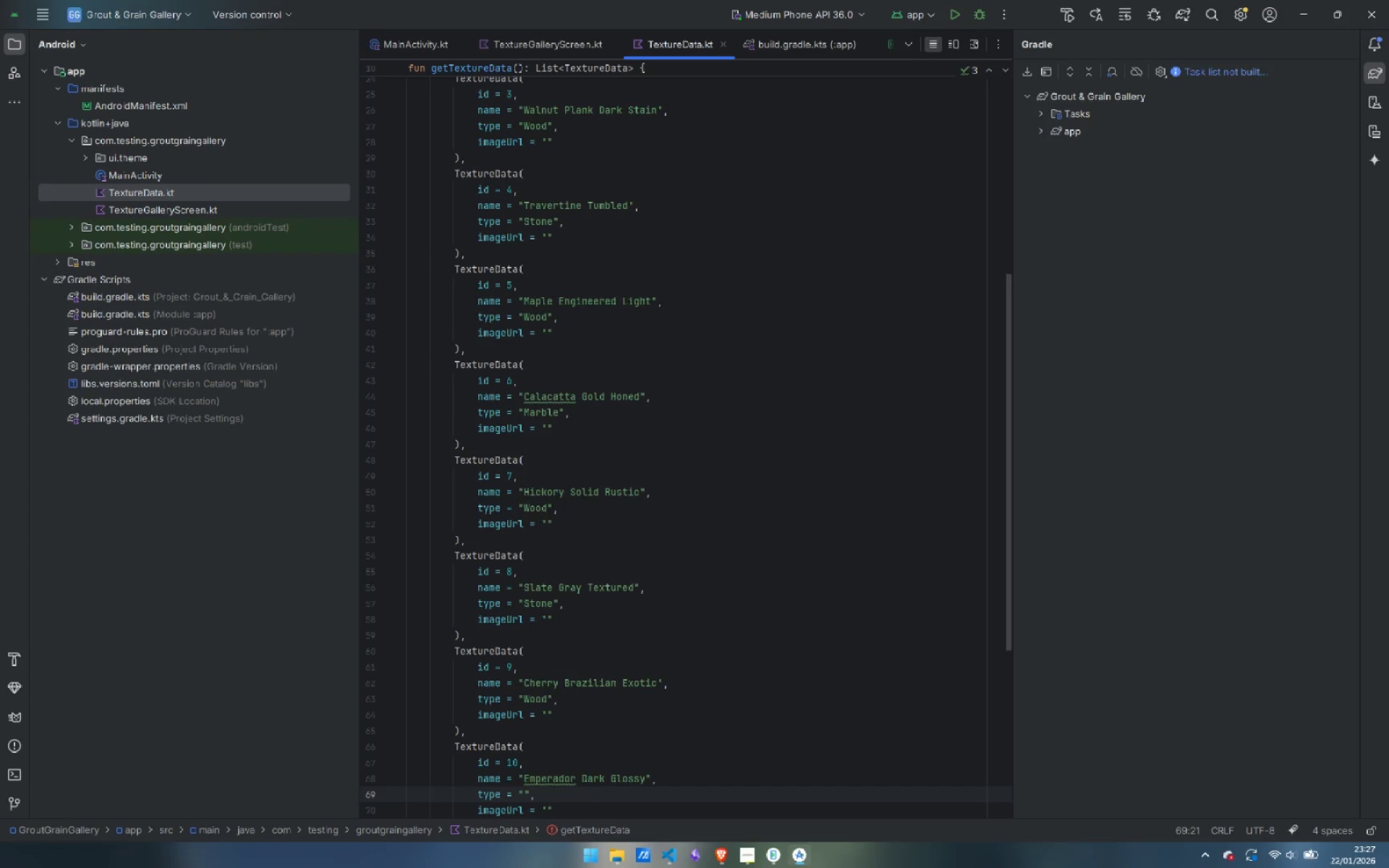 
type(W)
key(Backspace)
type(Marble)
 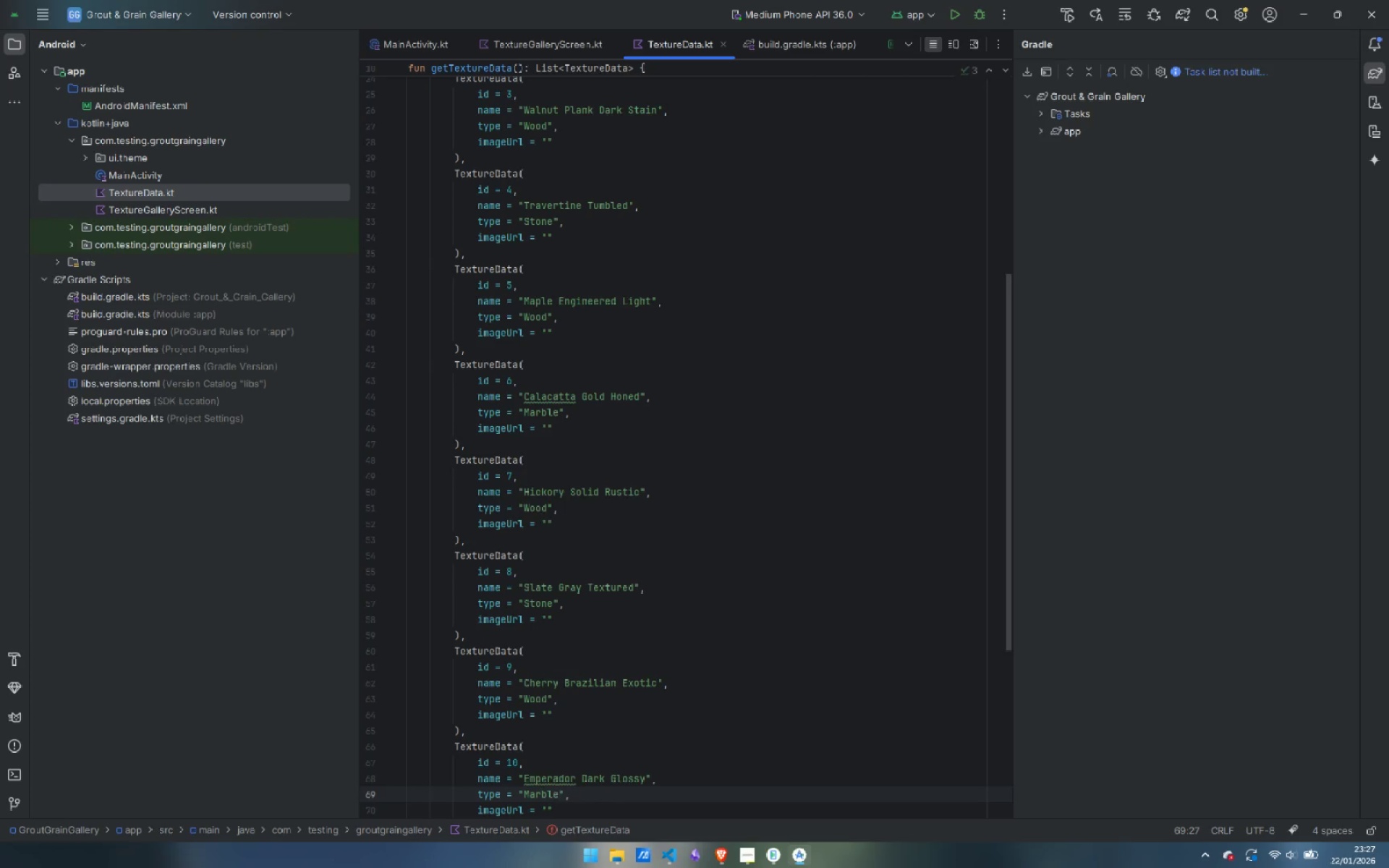 
key(ArrowDown)
 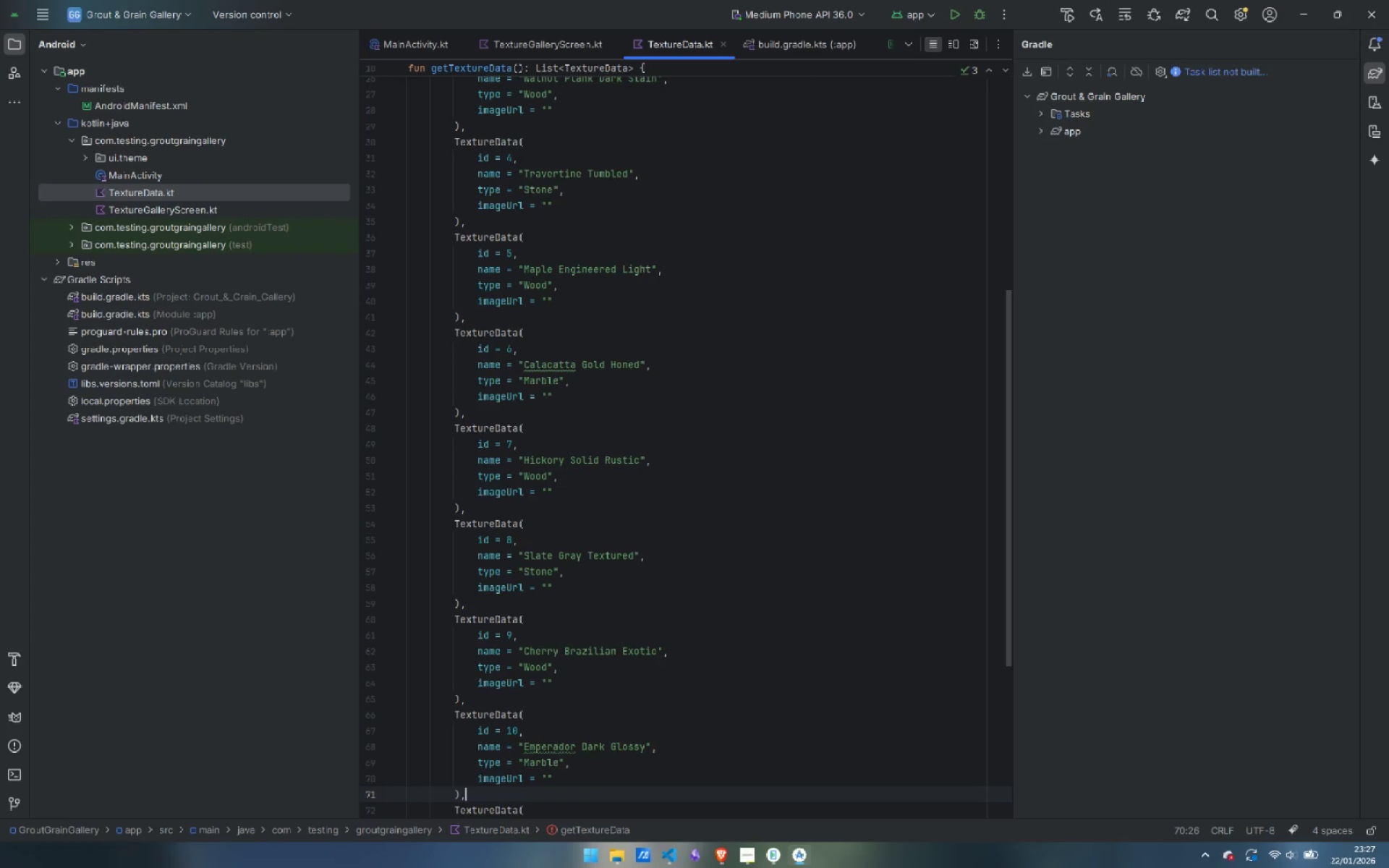 
key(ArrowDown)
 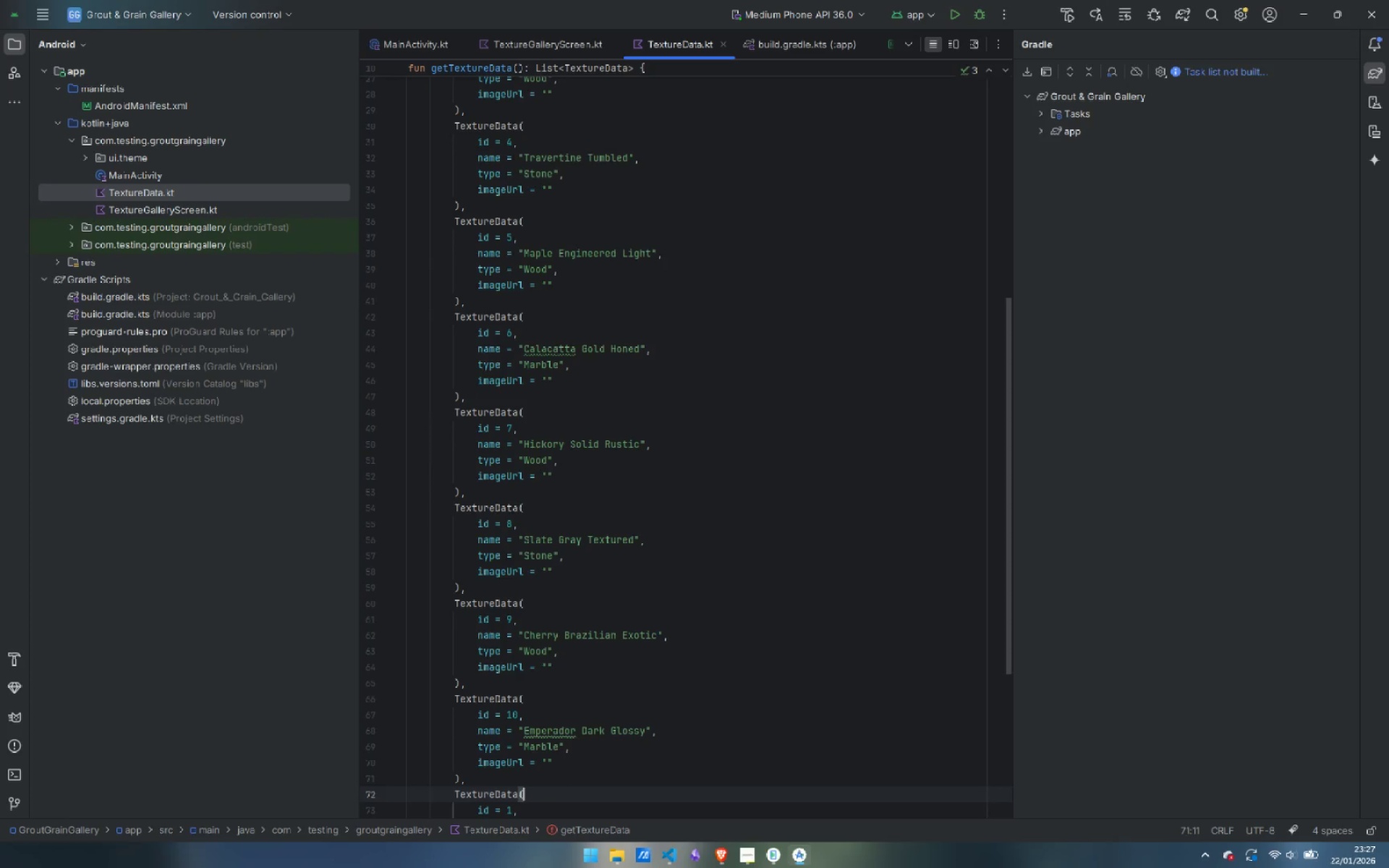 
key(ArrowDown)
 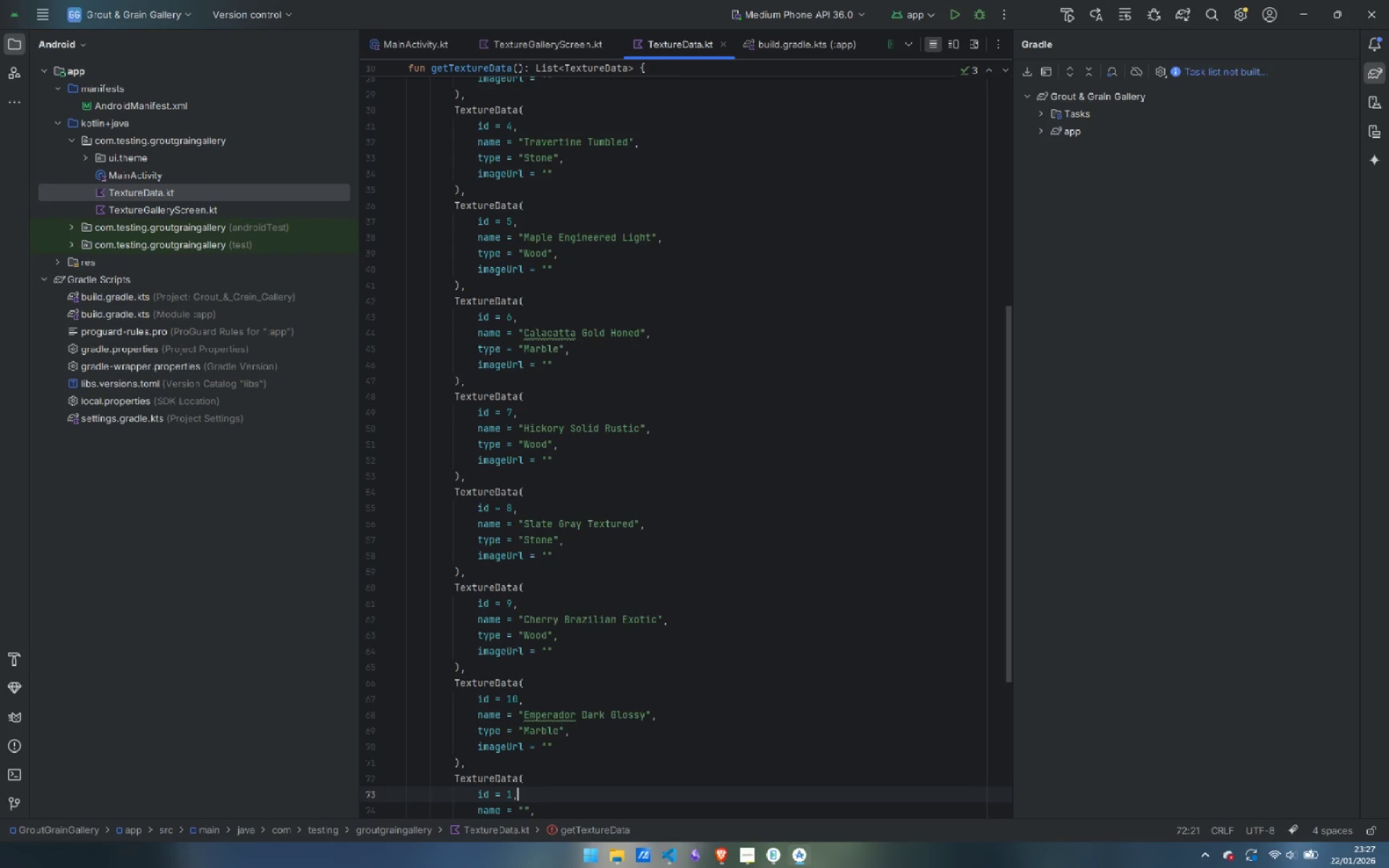 
key(ArrowDown)
 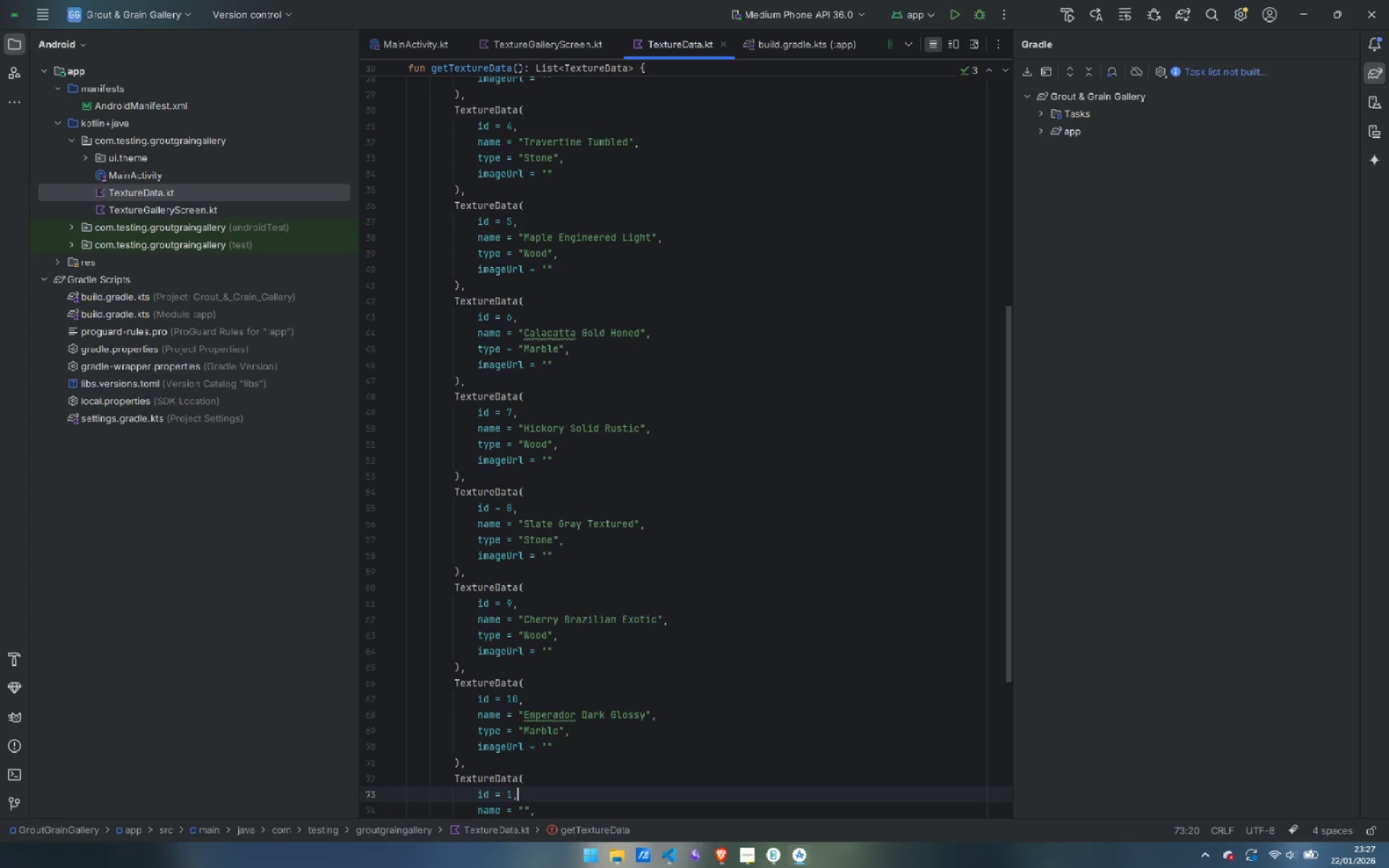 
key(ArrowLeft)
 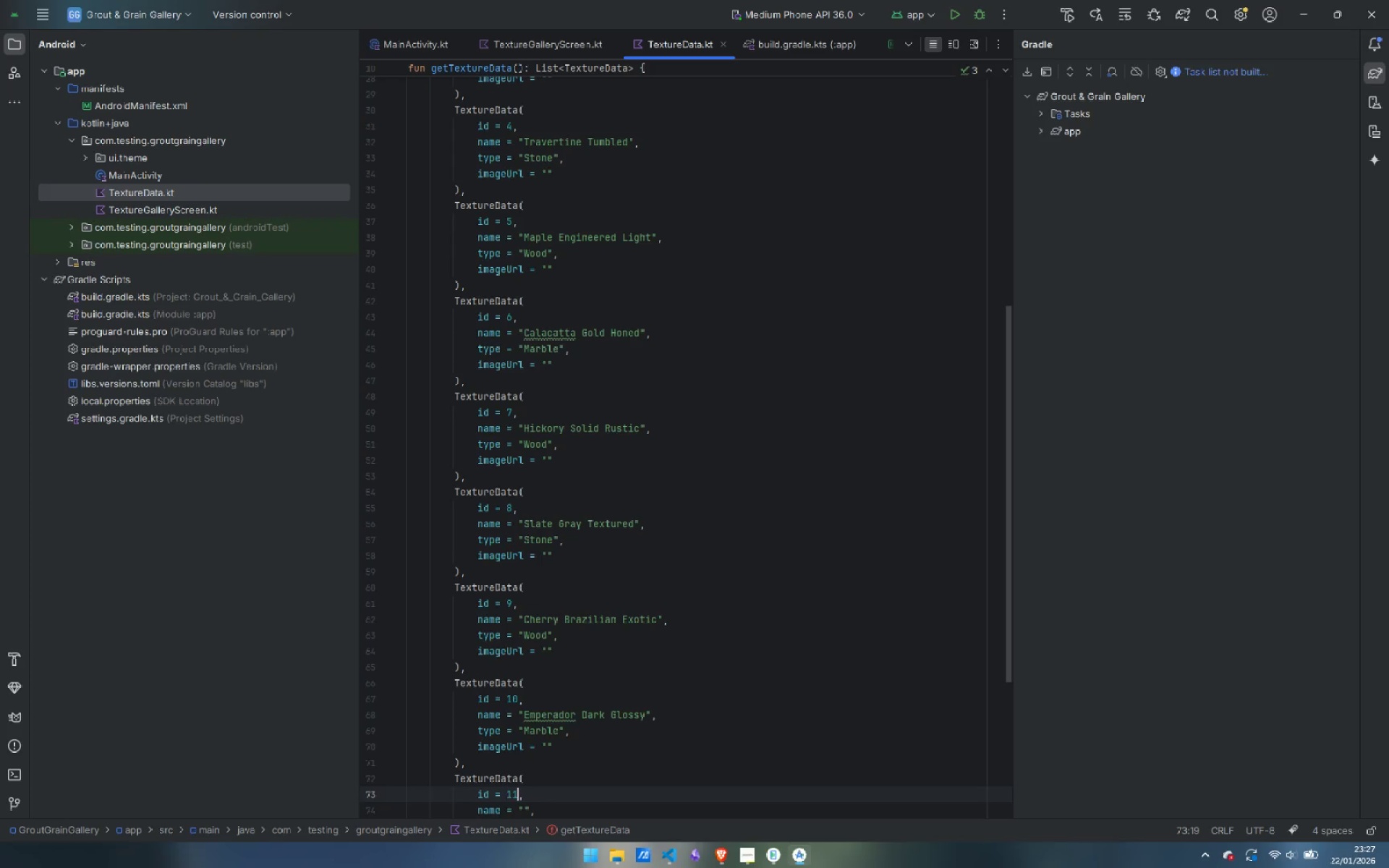 
key(1)
 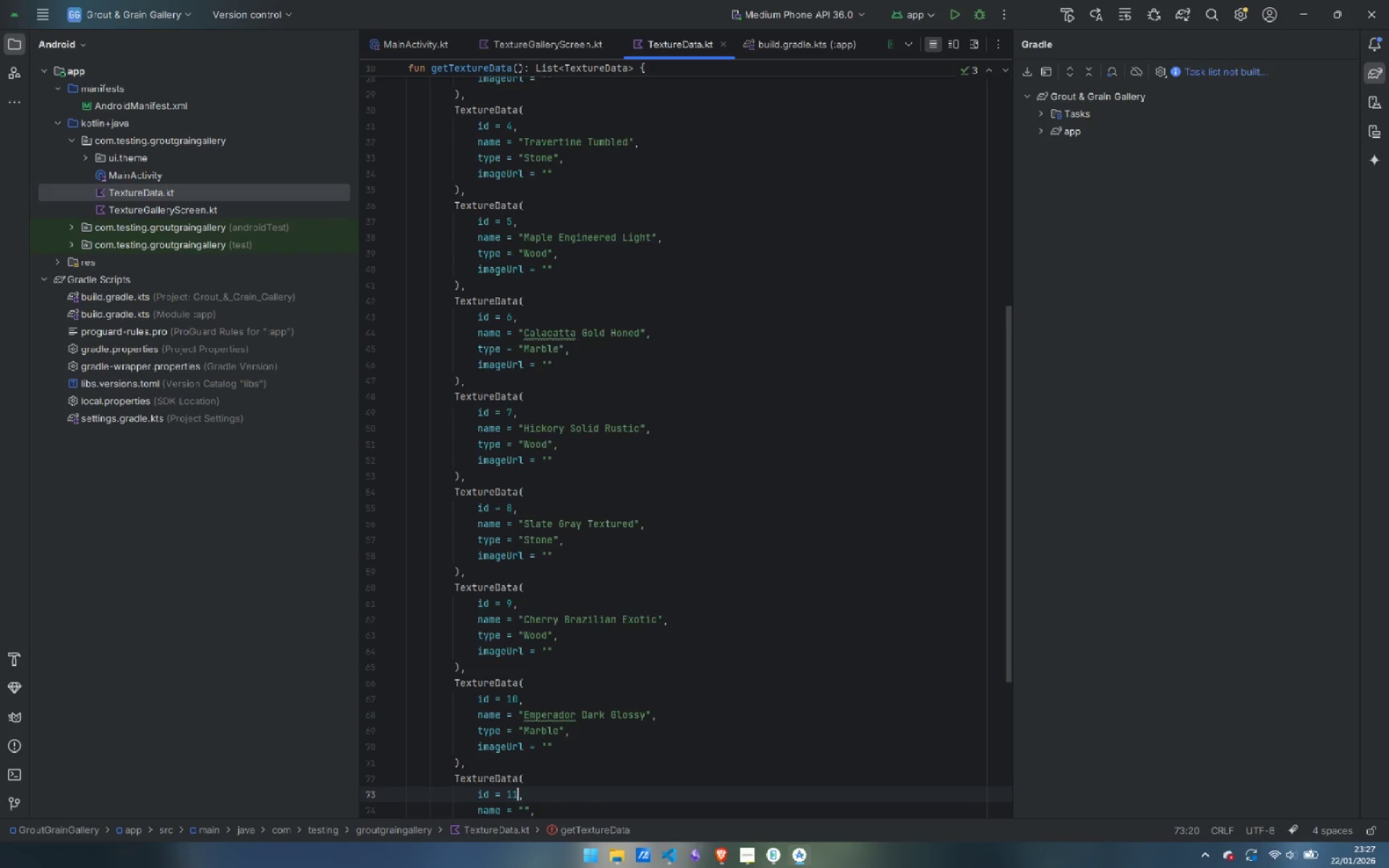 
key(ArrowDown)
 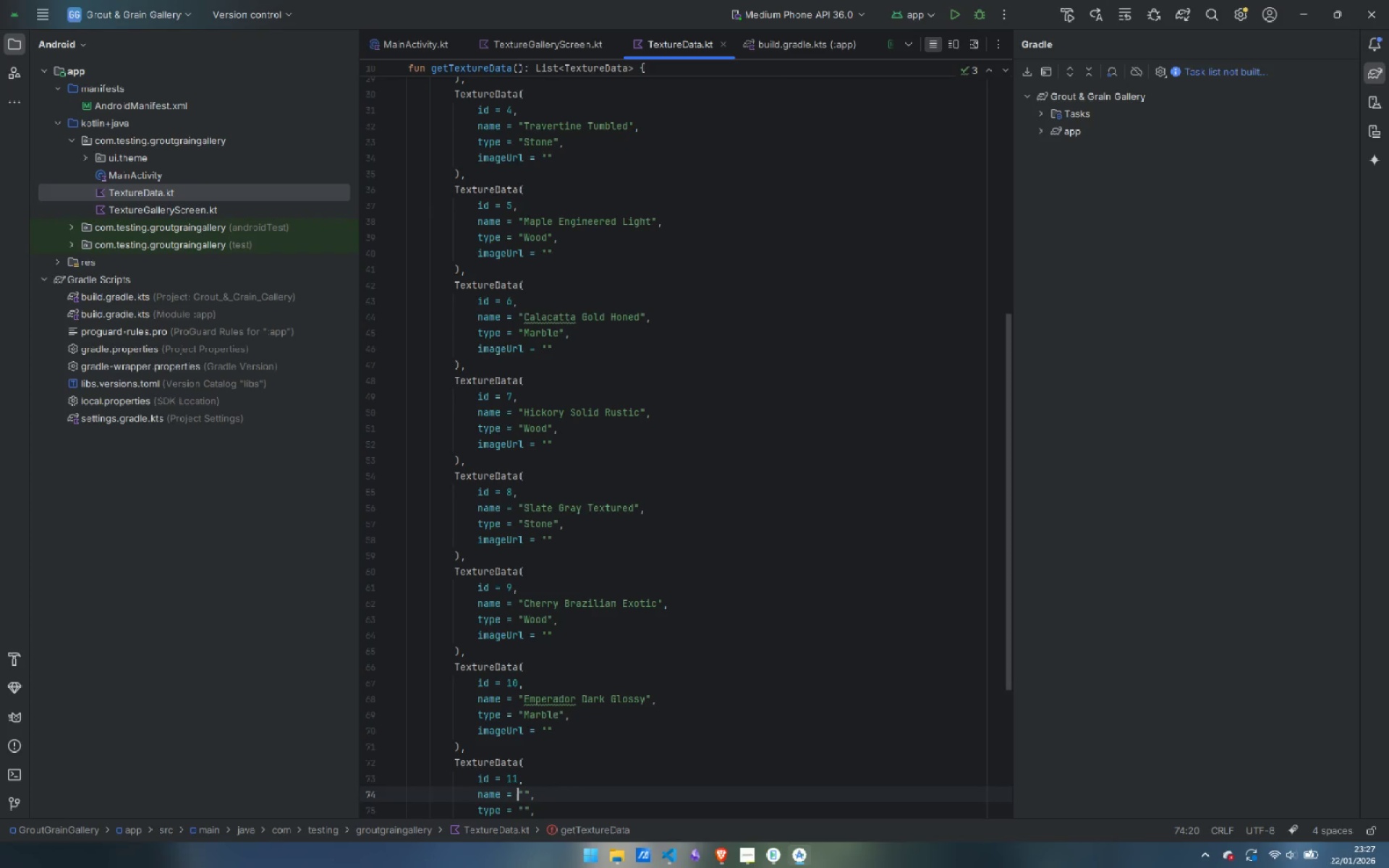 
key(ArrowRight)
 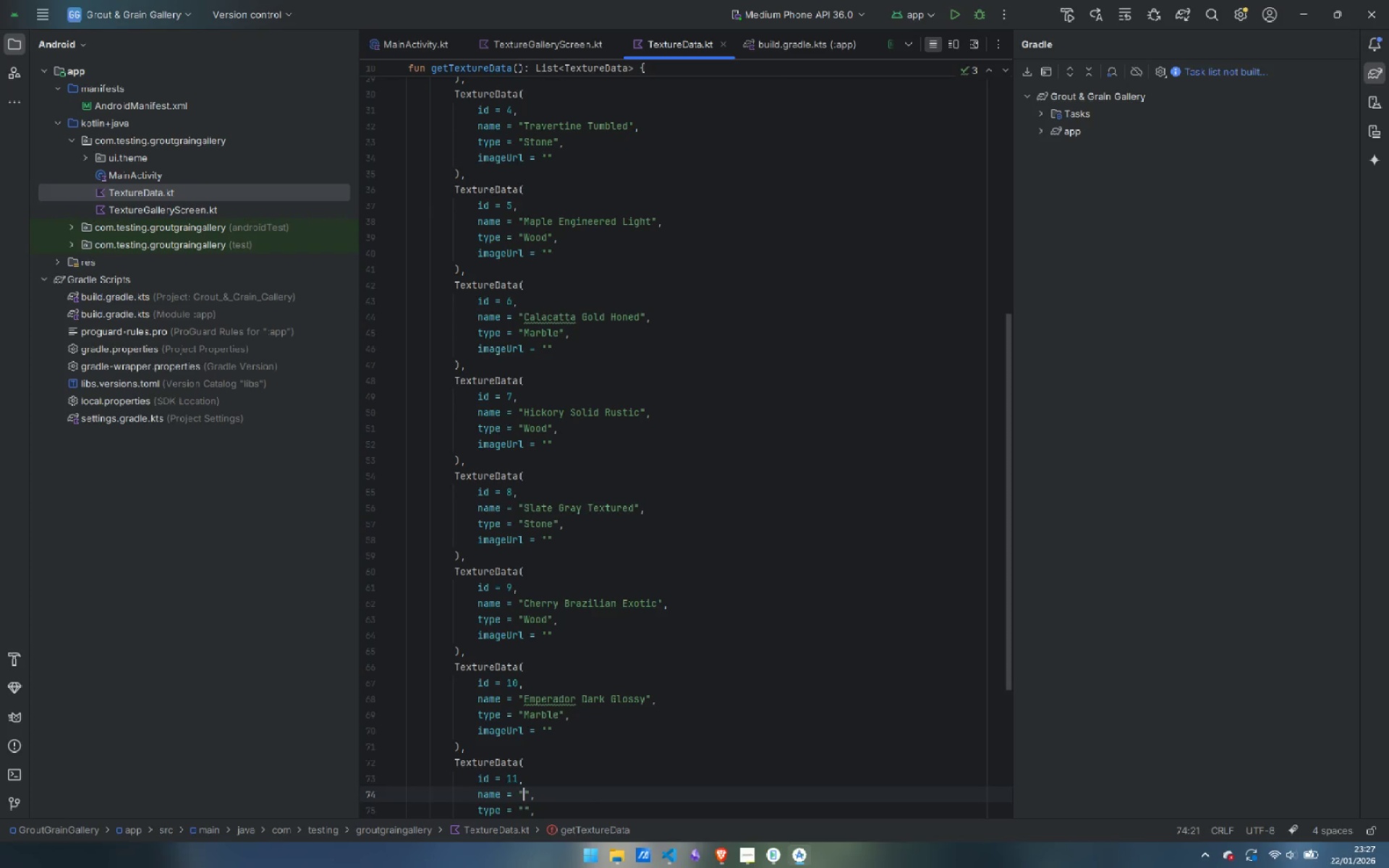 
type(Bamboo Strand Carbonized)
 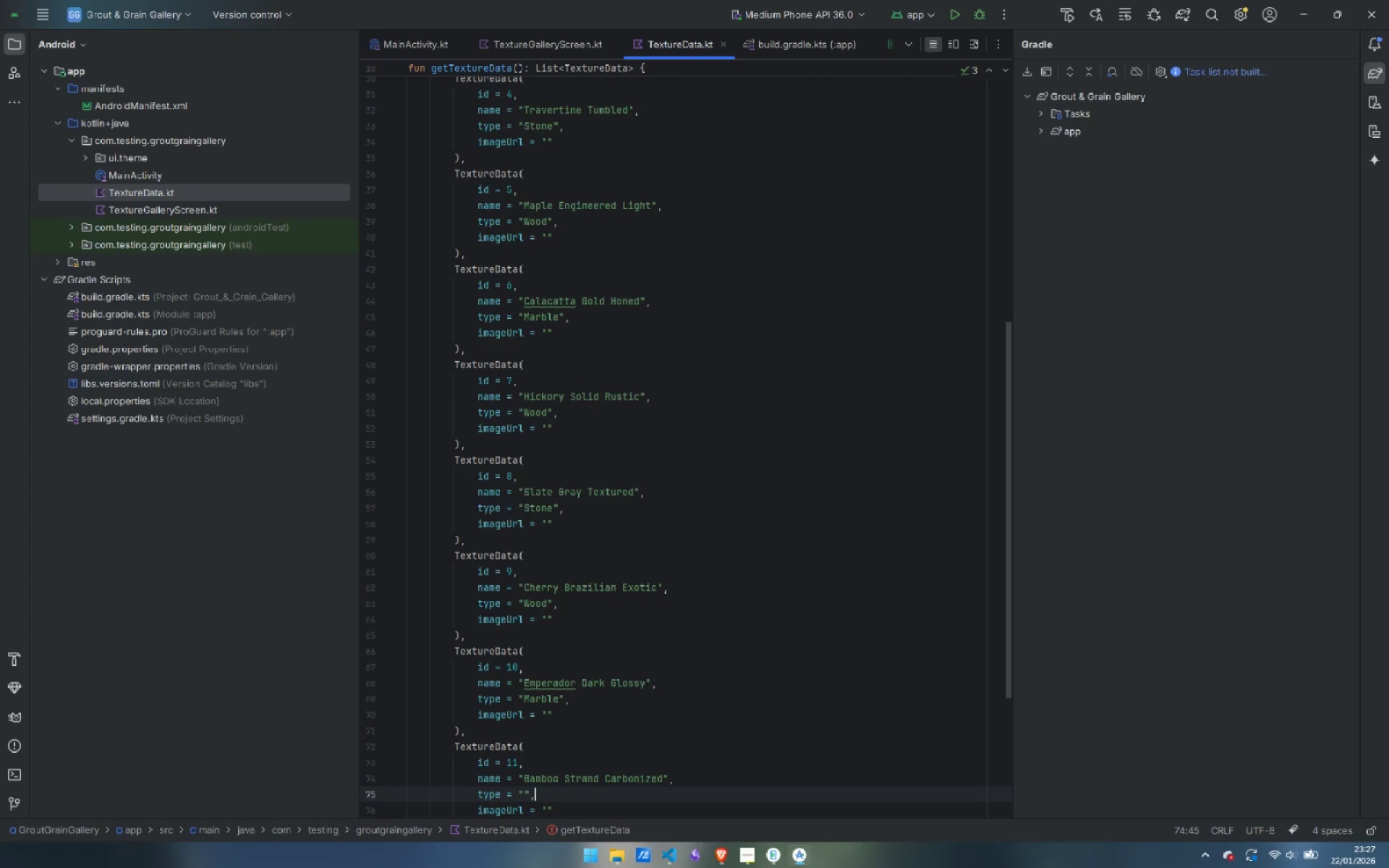 
 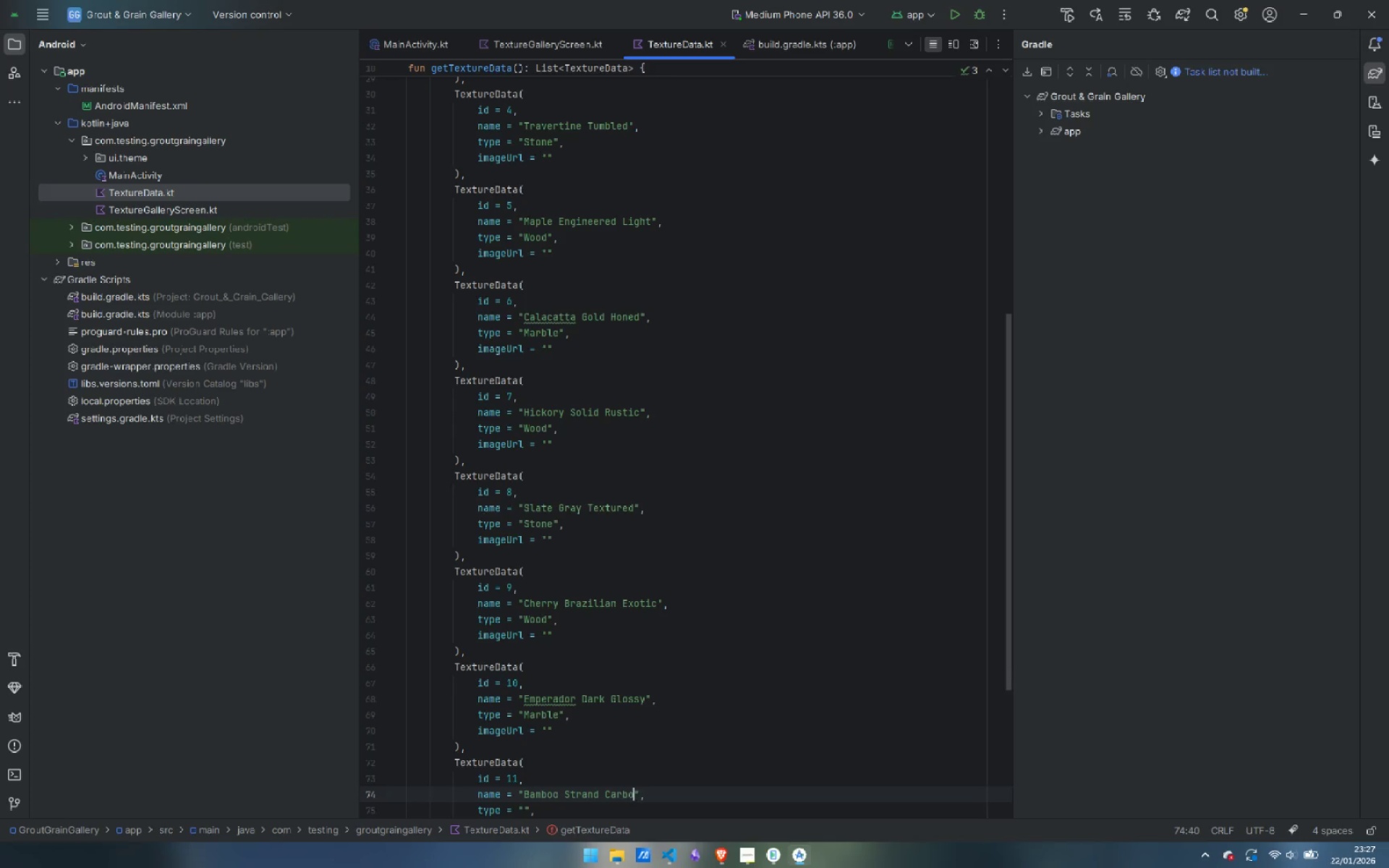 
key(ArrowDown)
 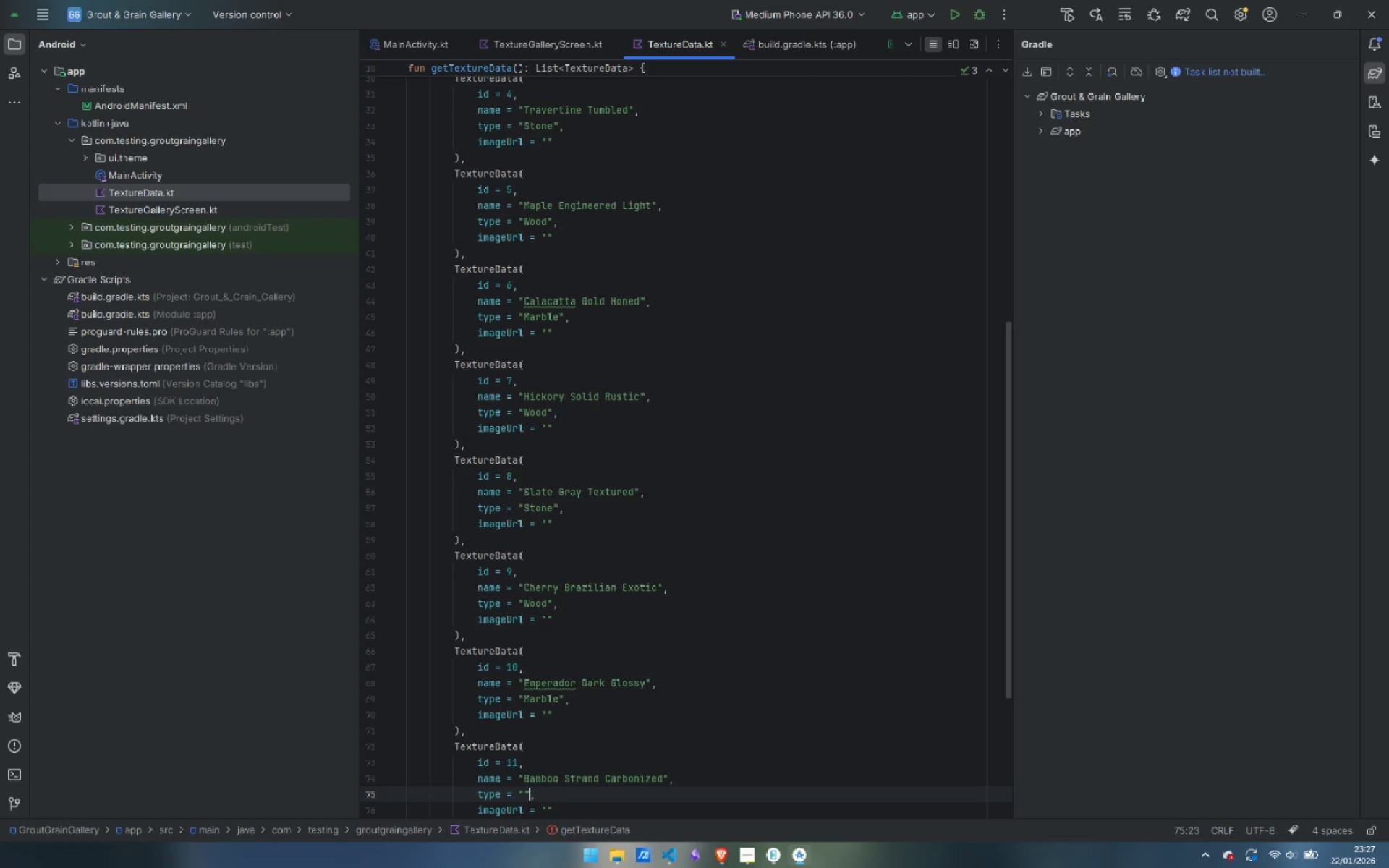 
key(ArrowLeft)
 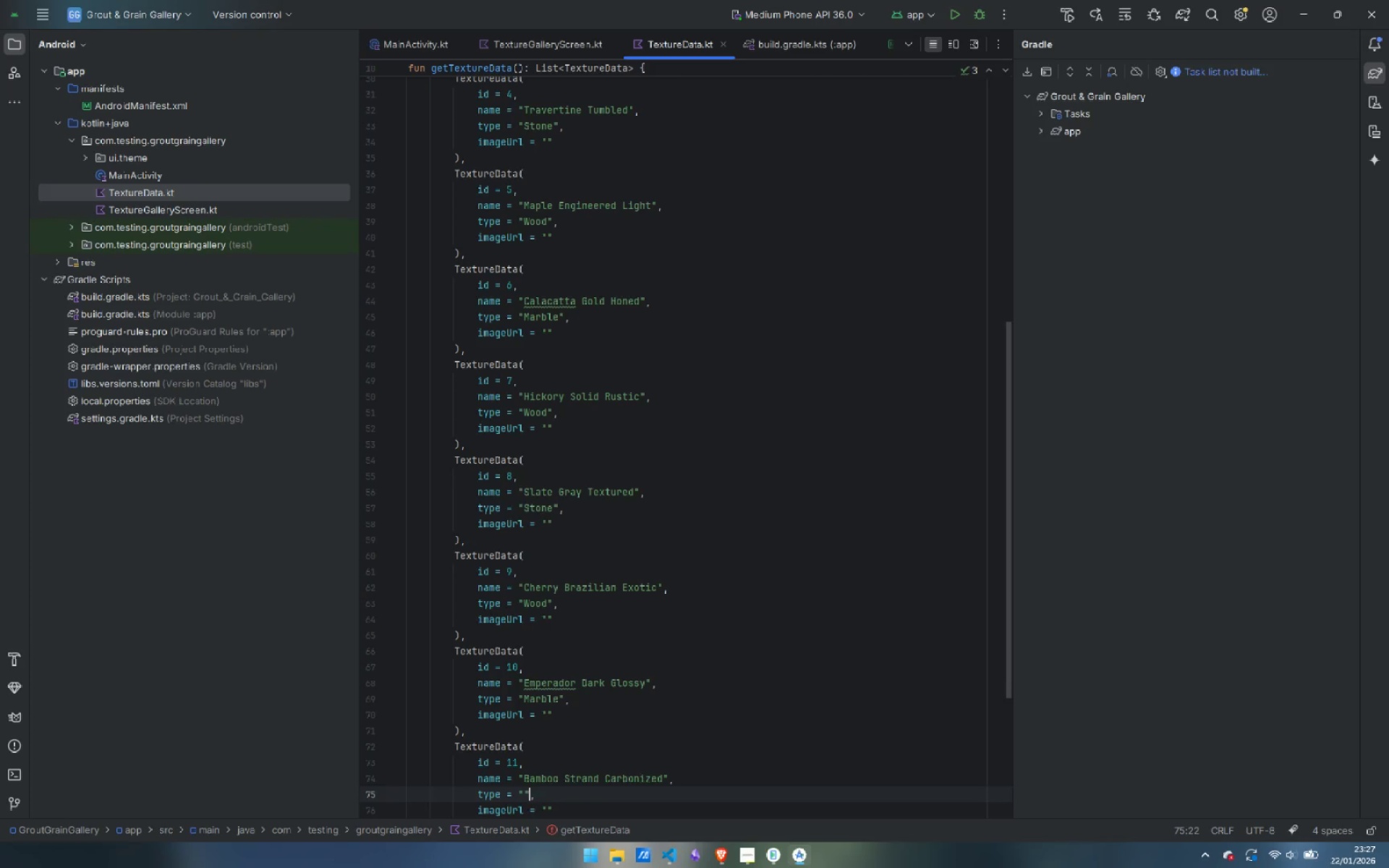 
key(ArrowLeft)
 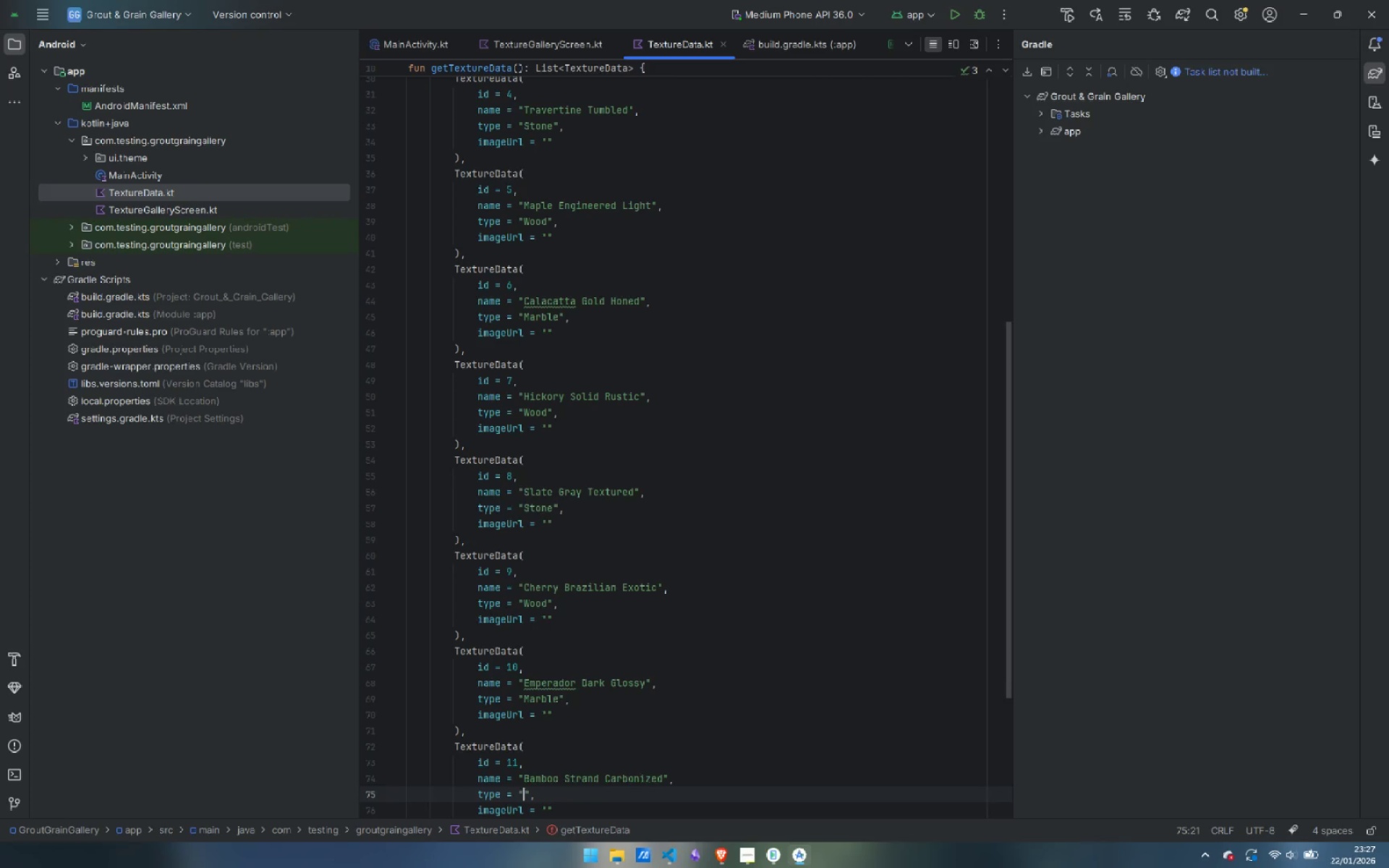 
type(Wood)
 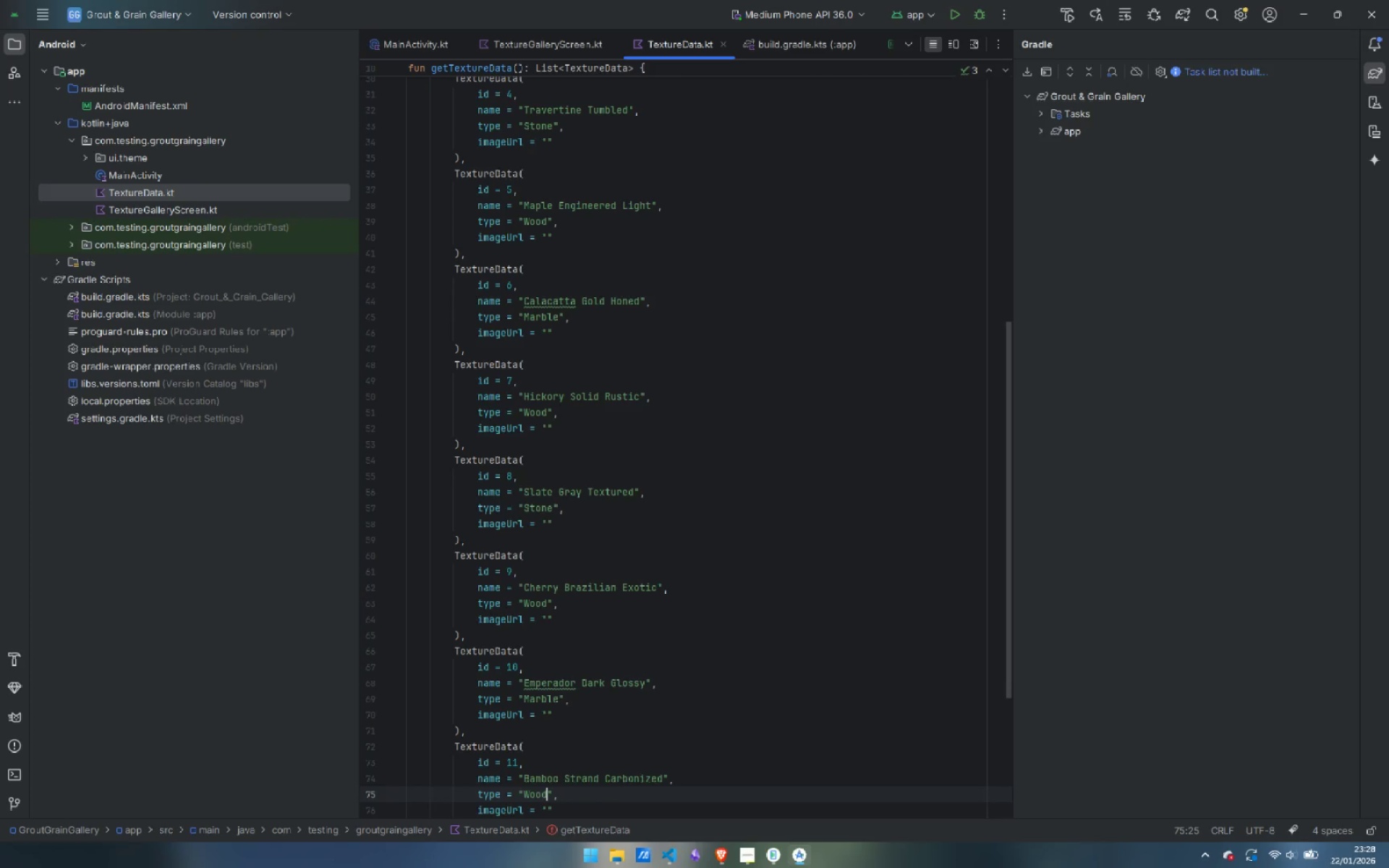 
key(ArrowDown)
 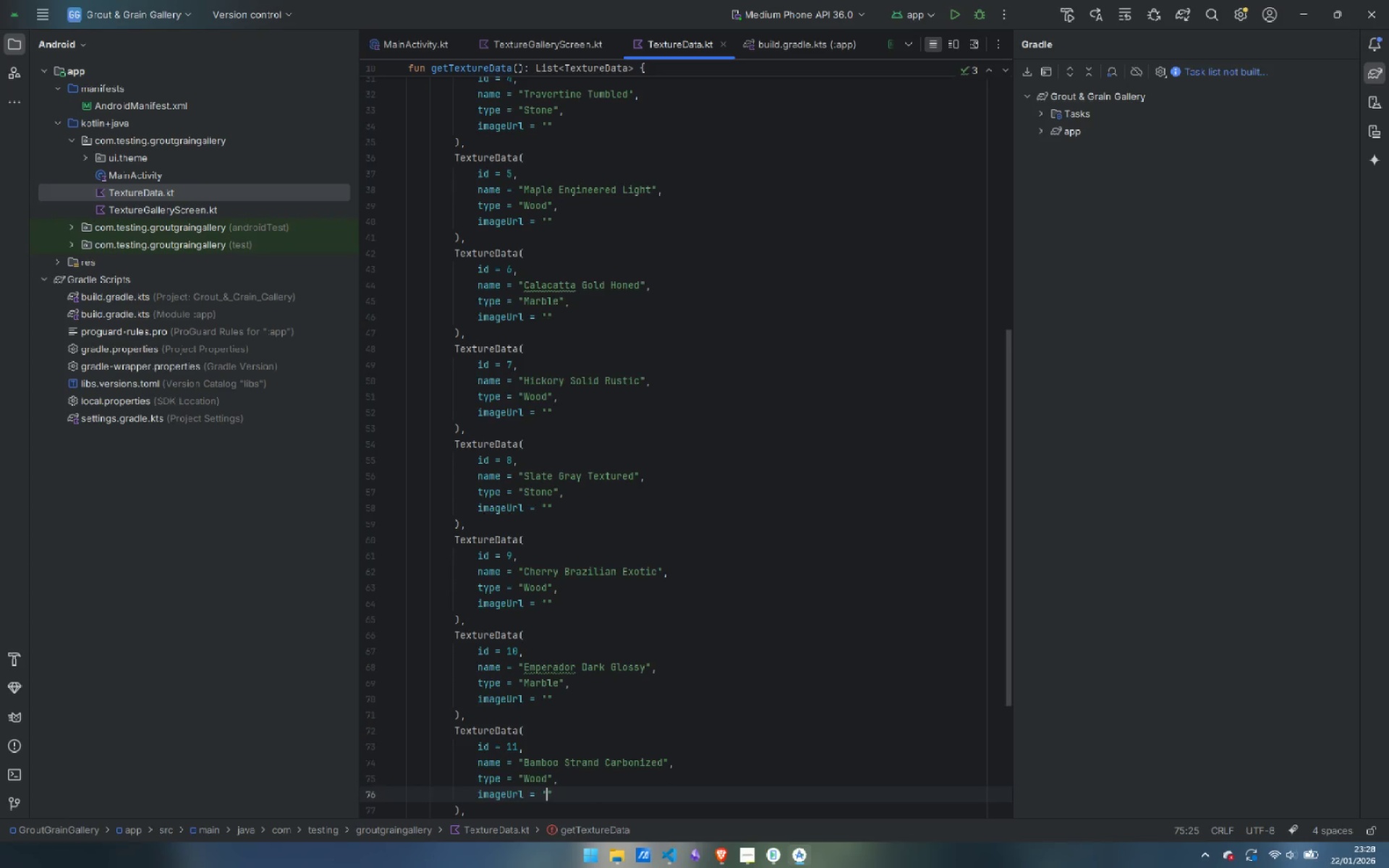 
key(ArrowDown)
 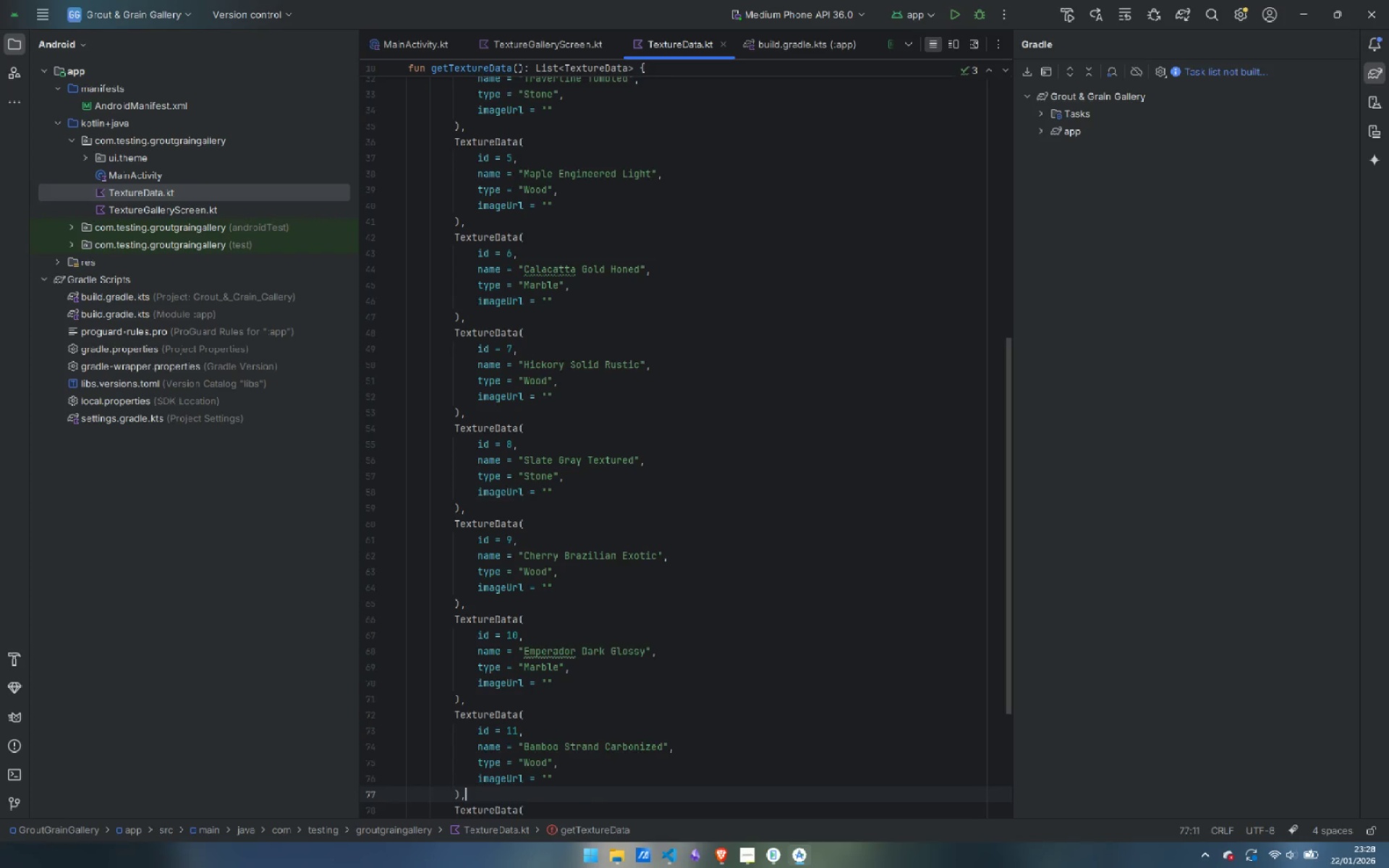 
key(ArrowDown)
 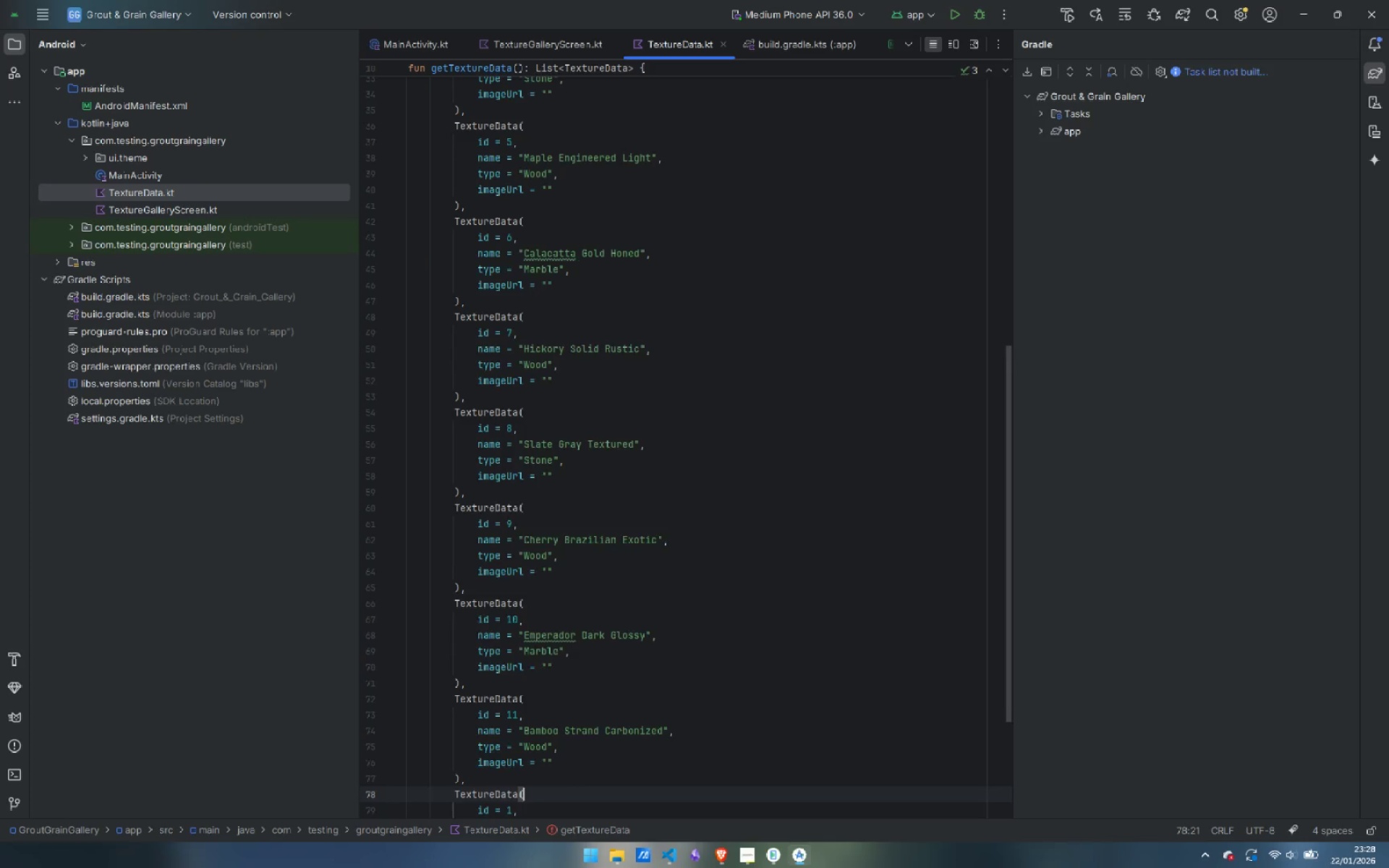 
key(ArrowDown)
 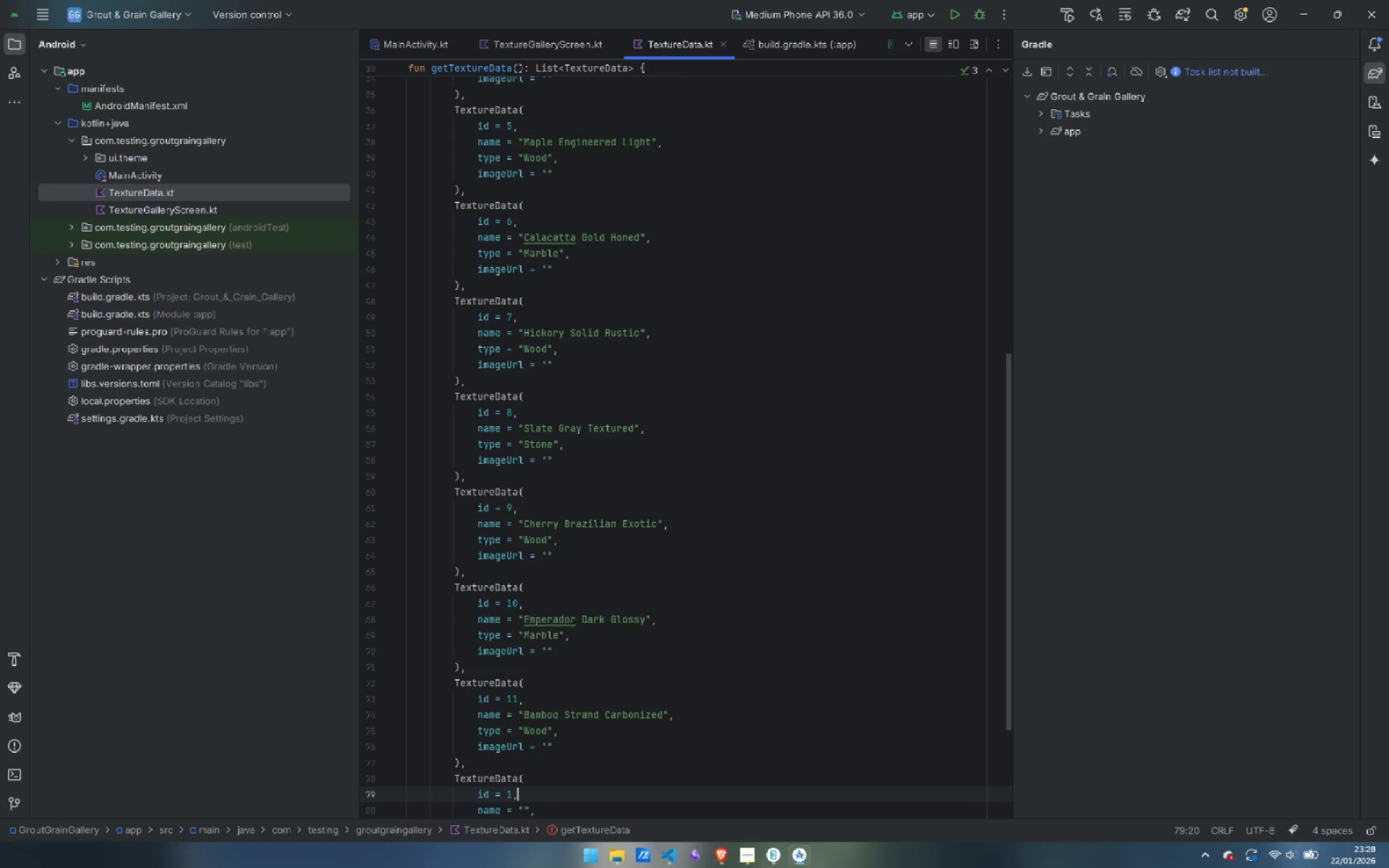 
key(ArrowLeft)
 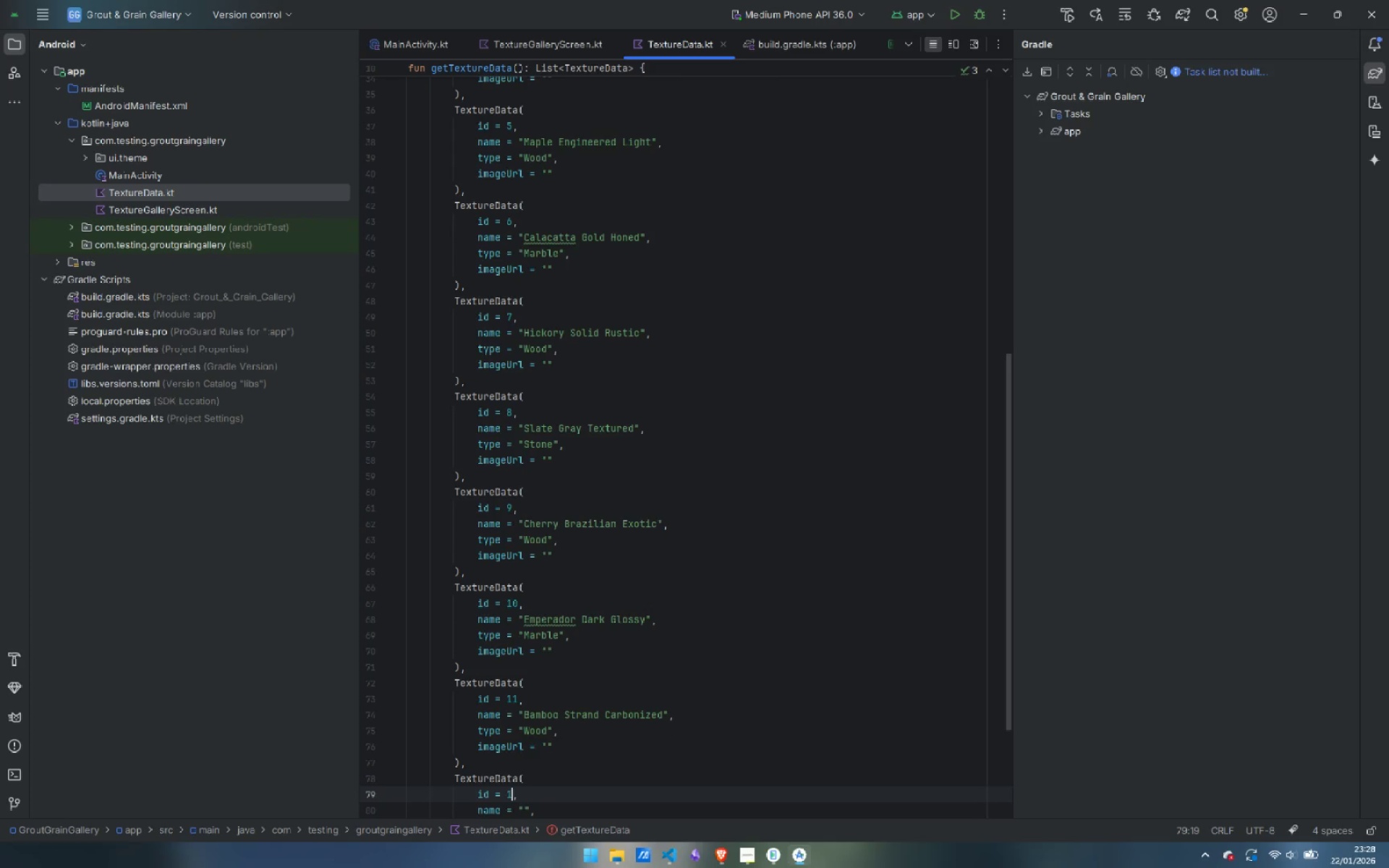 
key(2)
 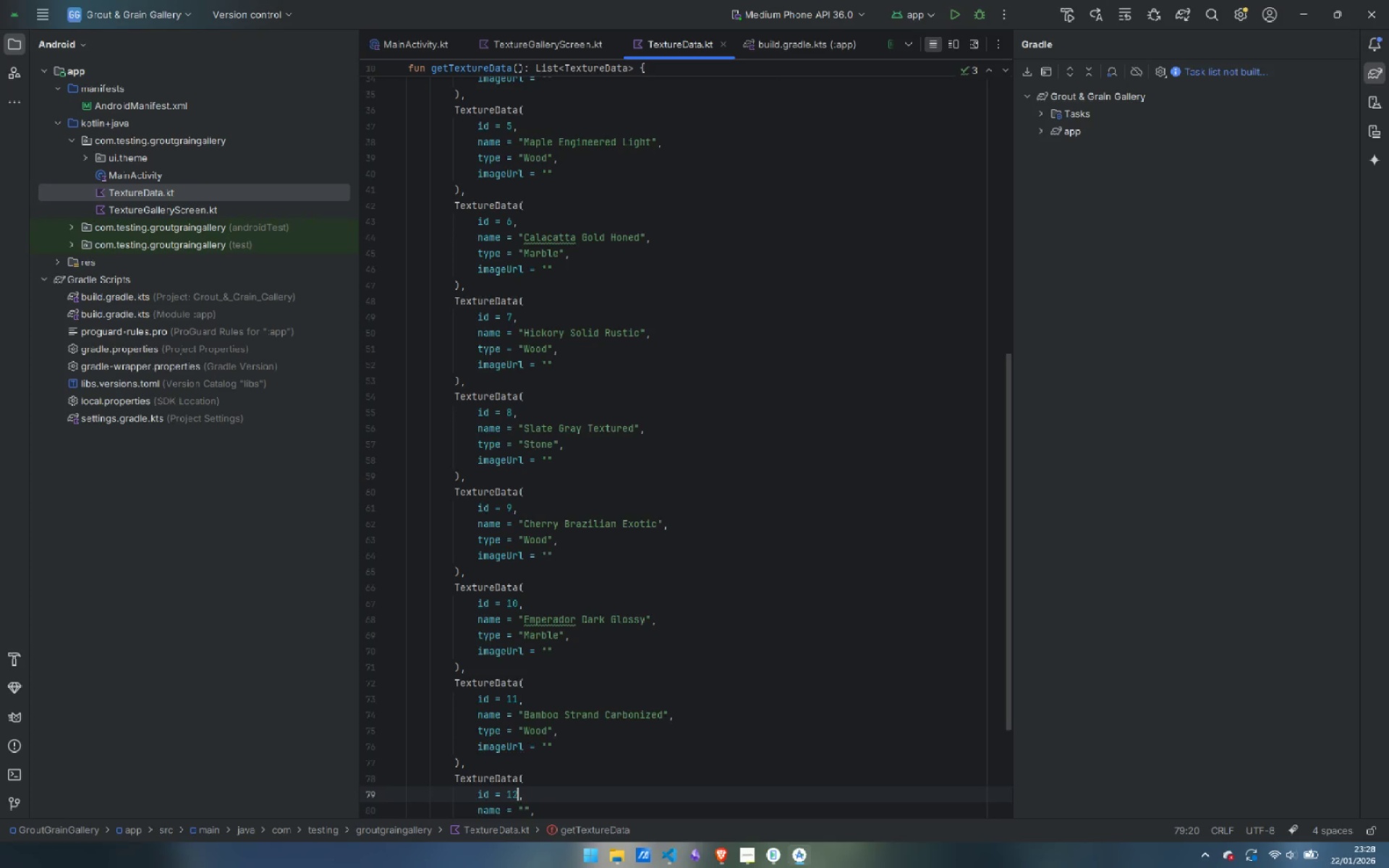 
key(ArrowDown)
 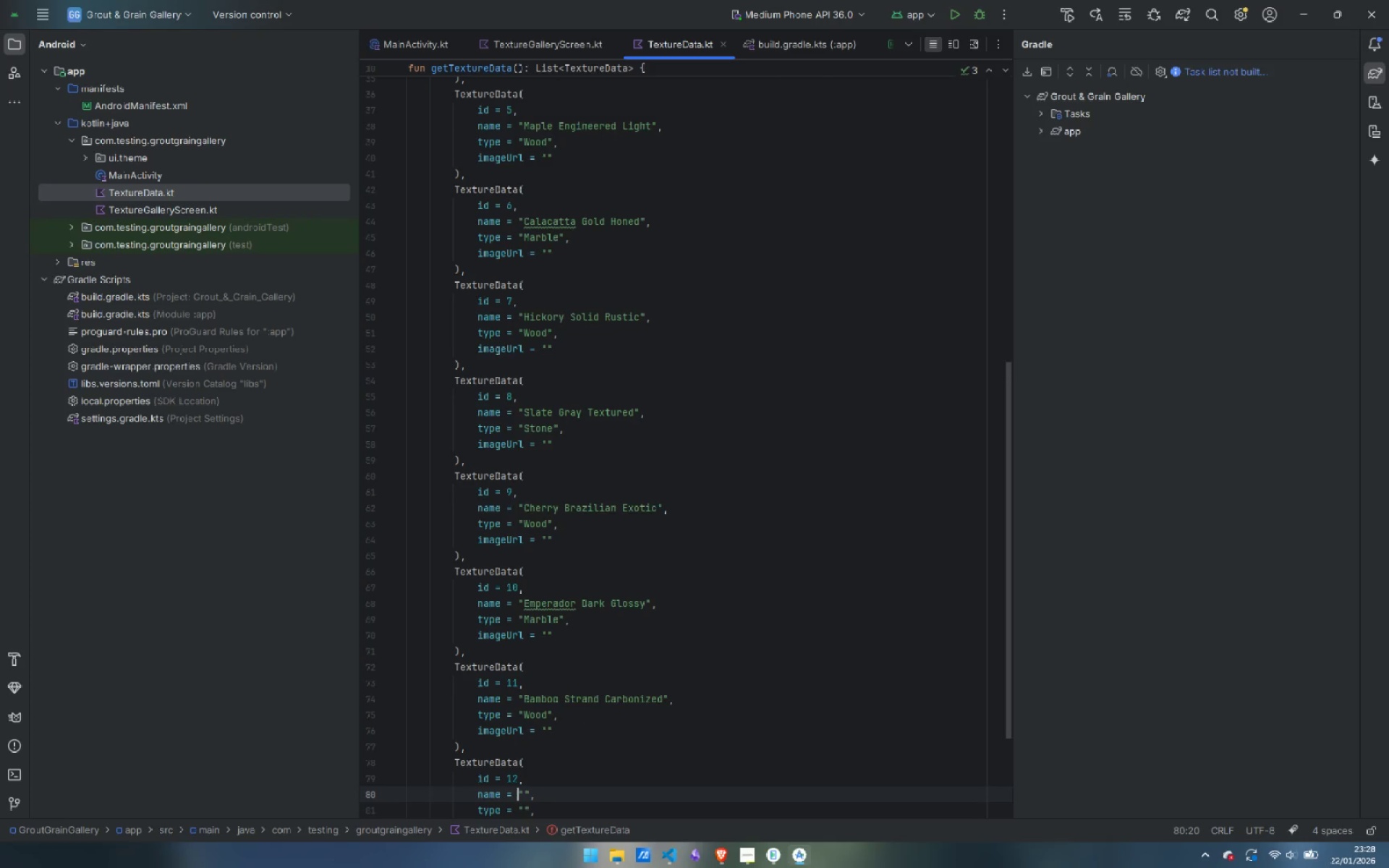 
key(ArrowRight)
 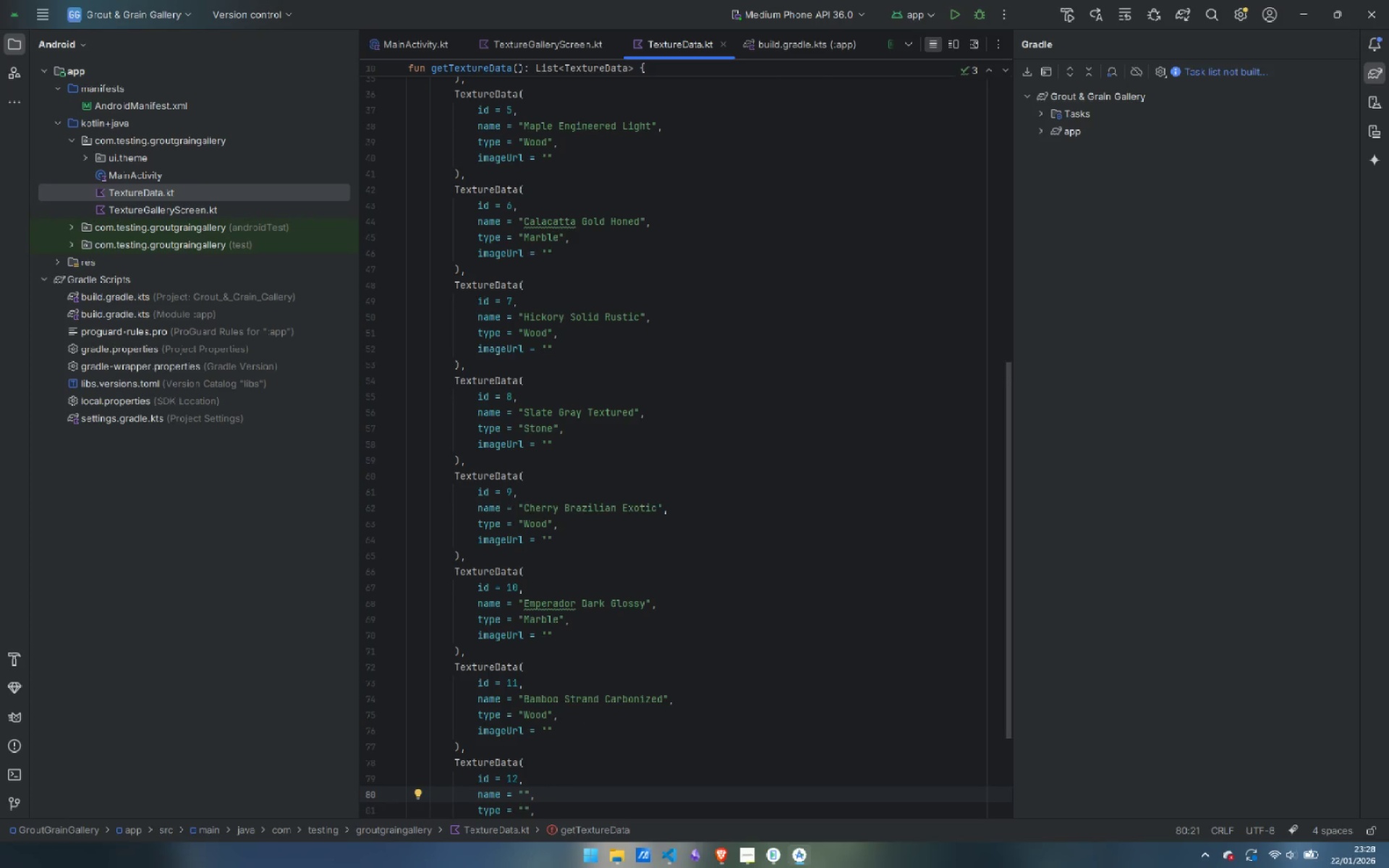 
type(Limestone Beige Matte)
 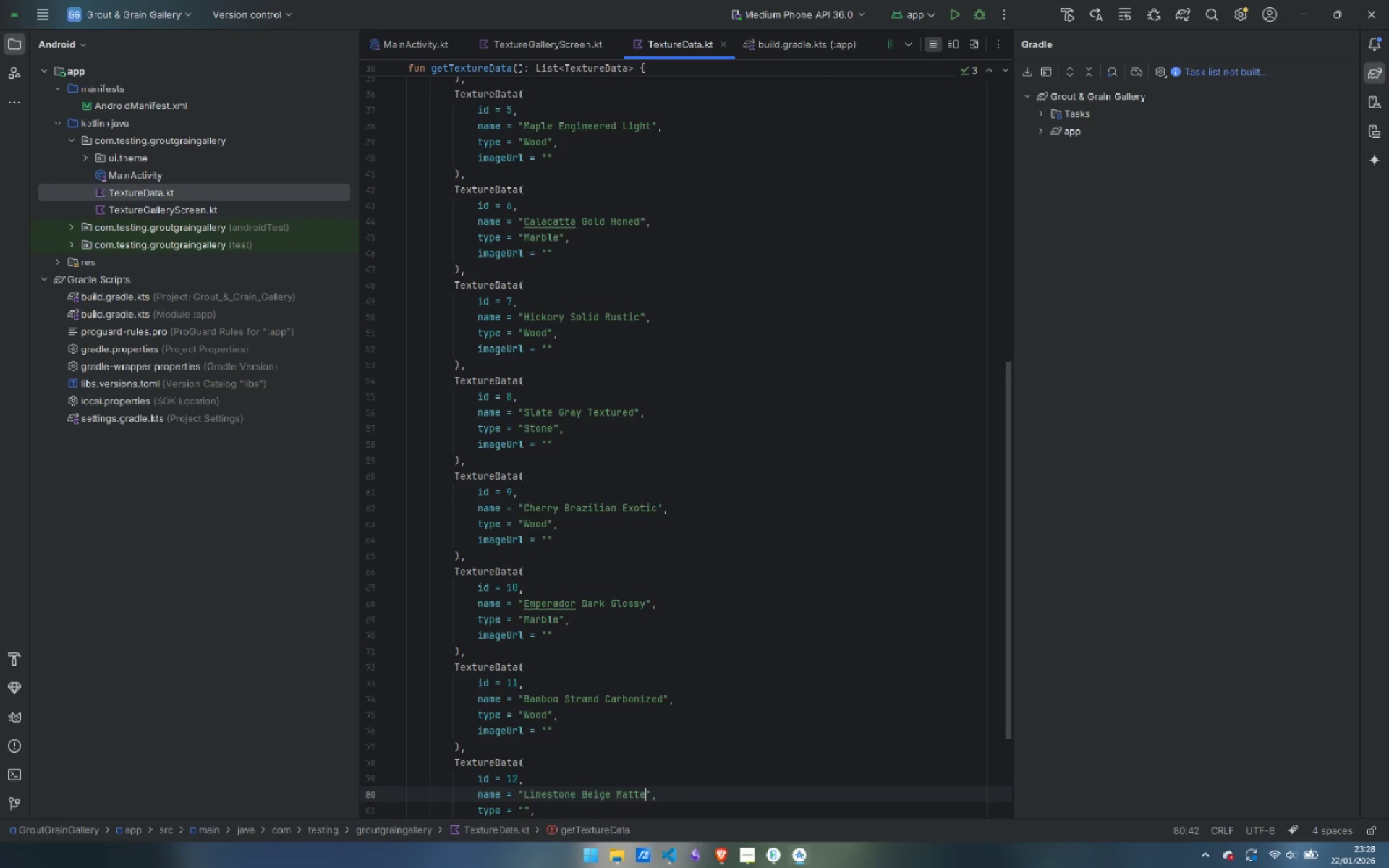 
key(ArrowDown)
 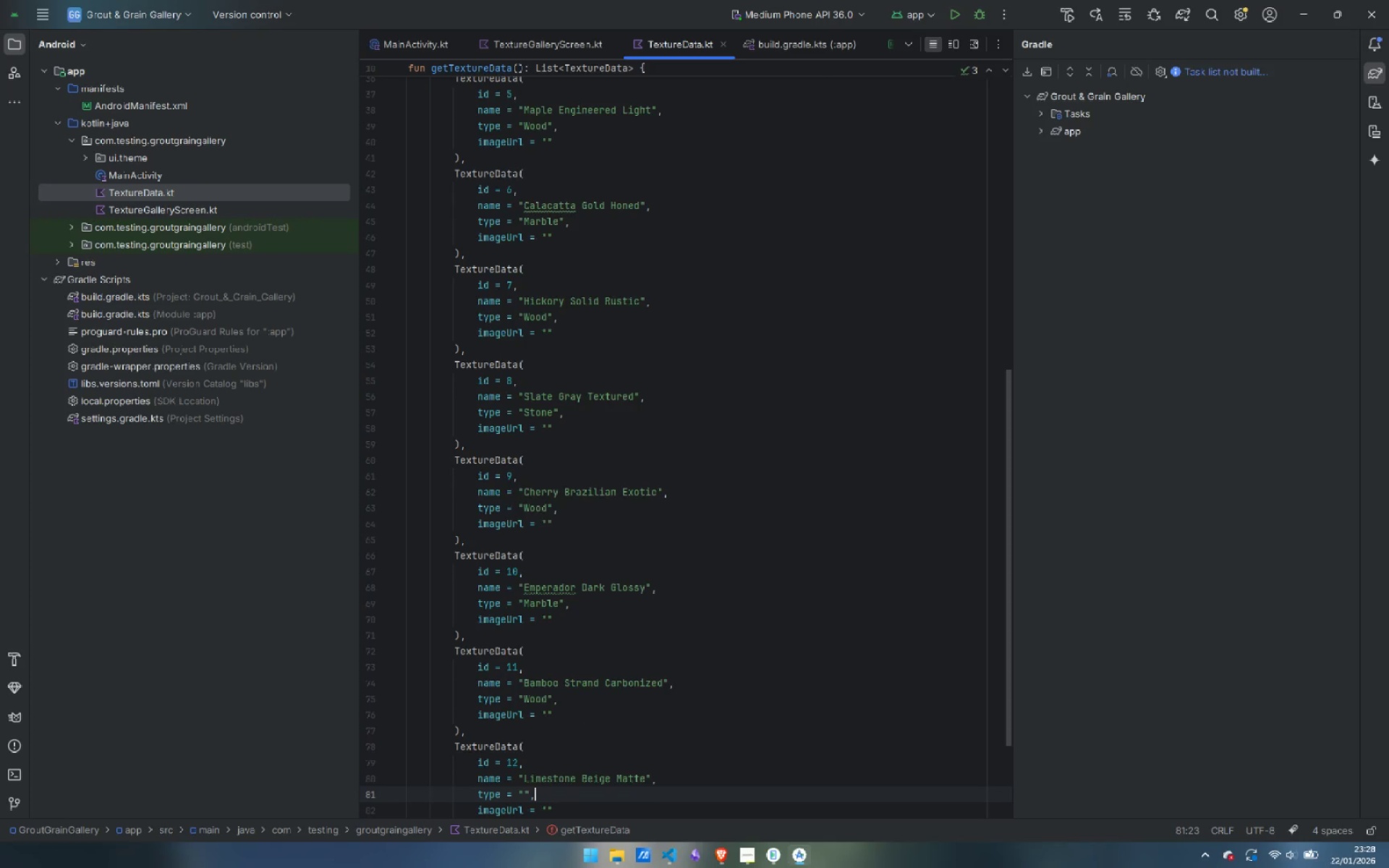 
key(ArrowLeft)
 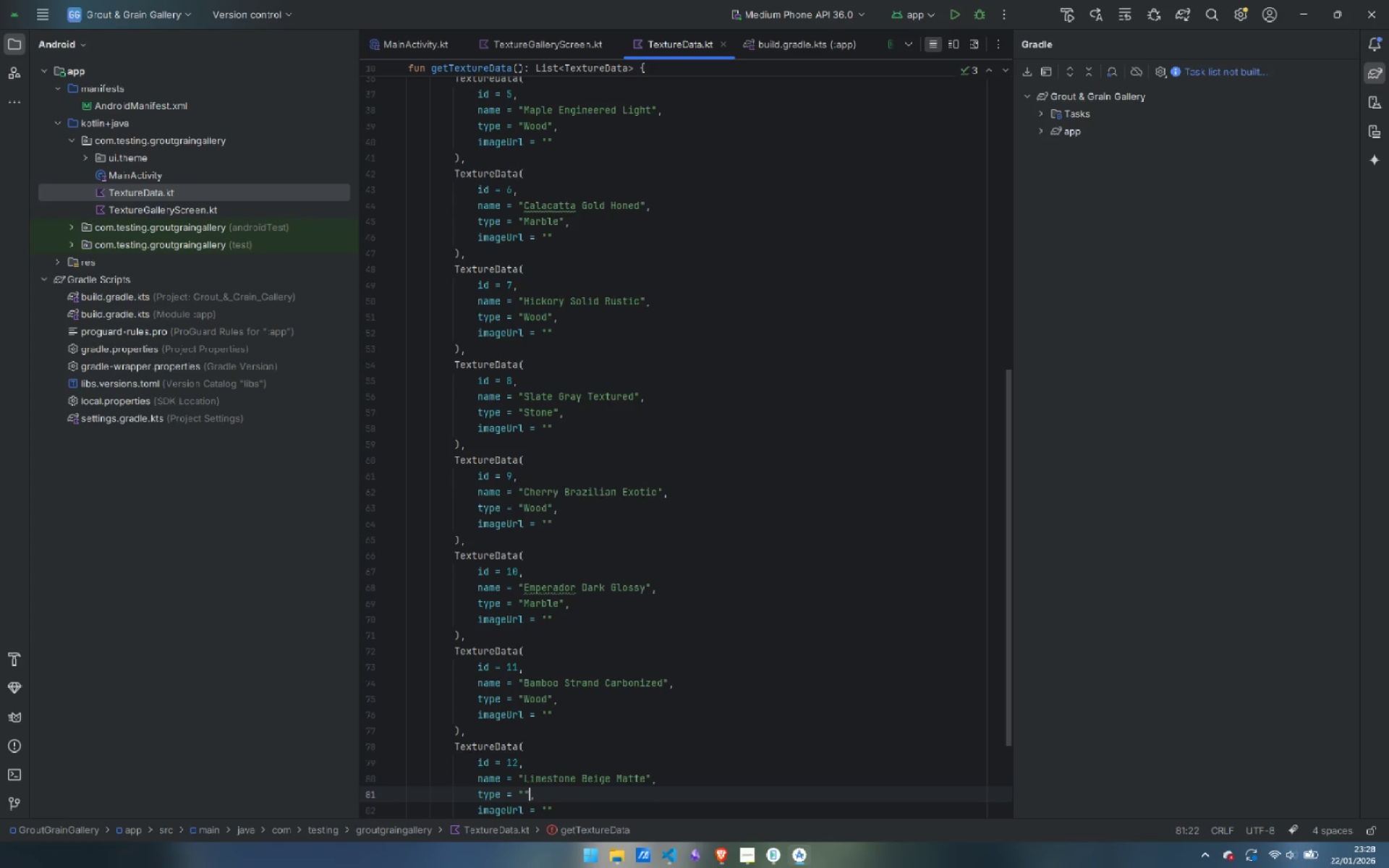 
key(ArrowLeft)
 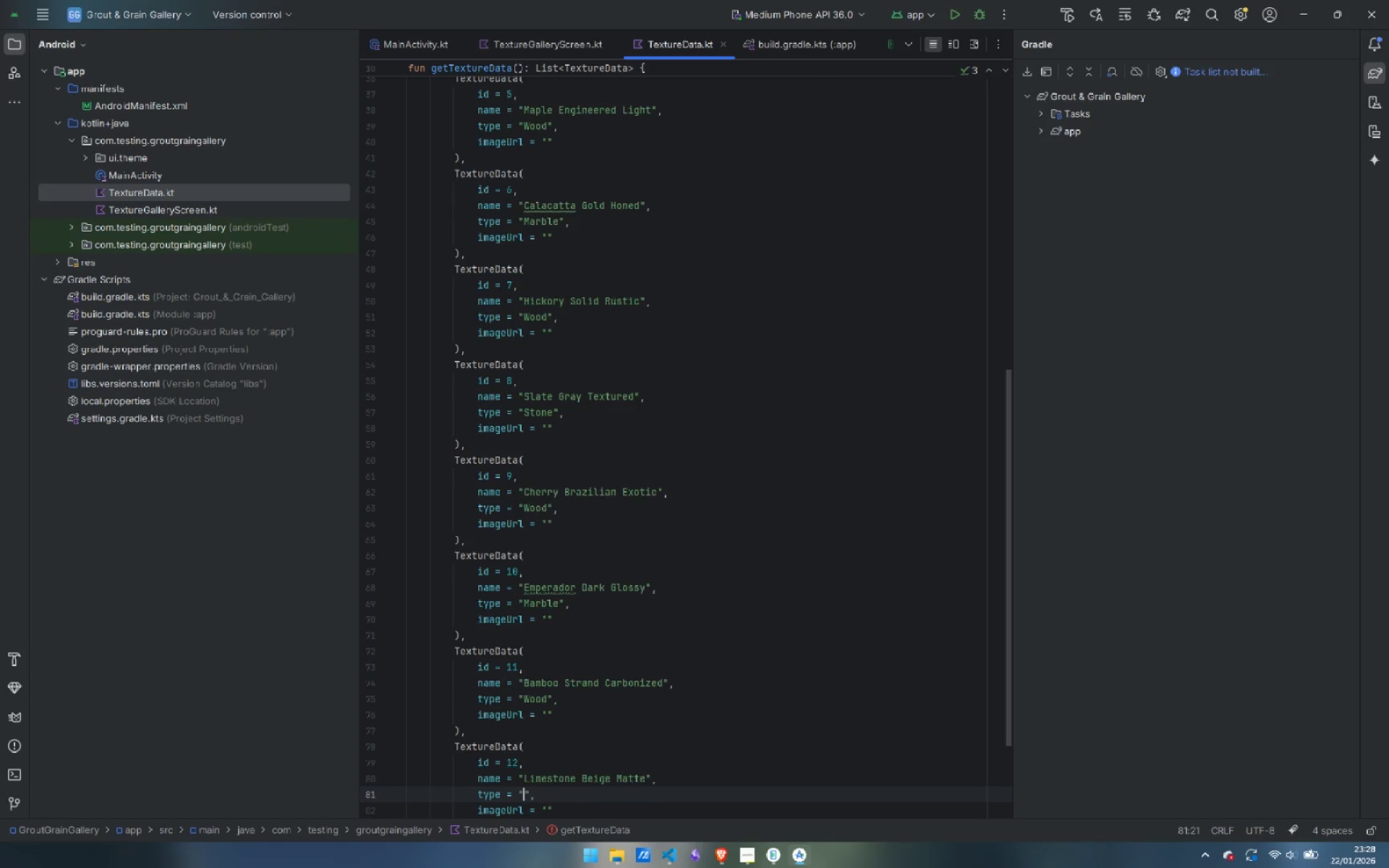 
type(Stone)
 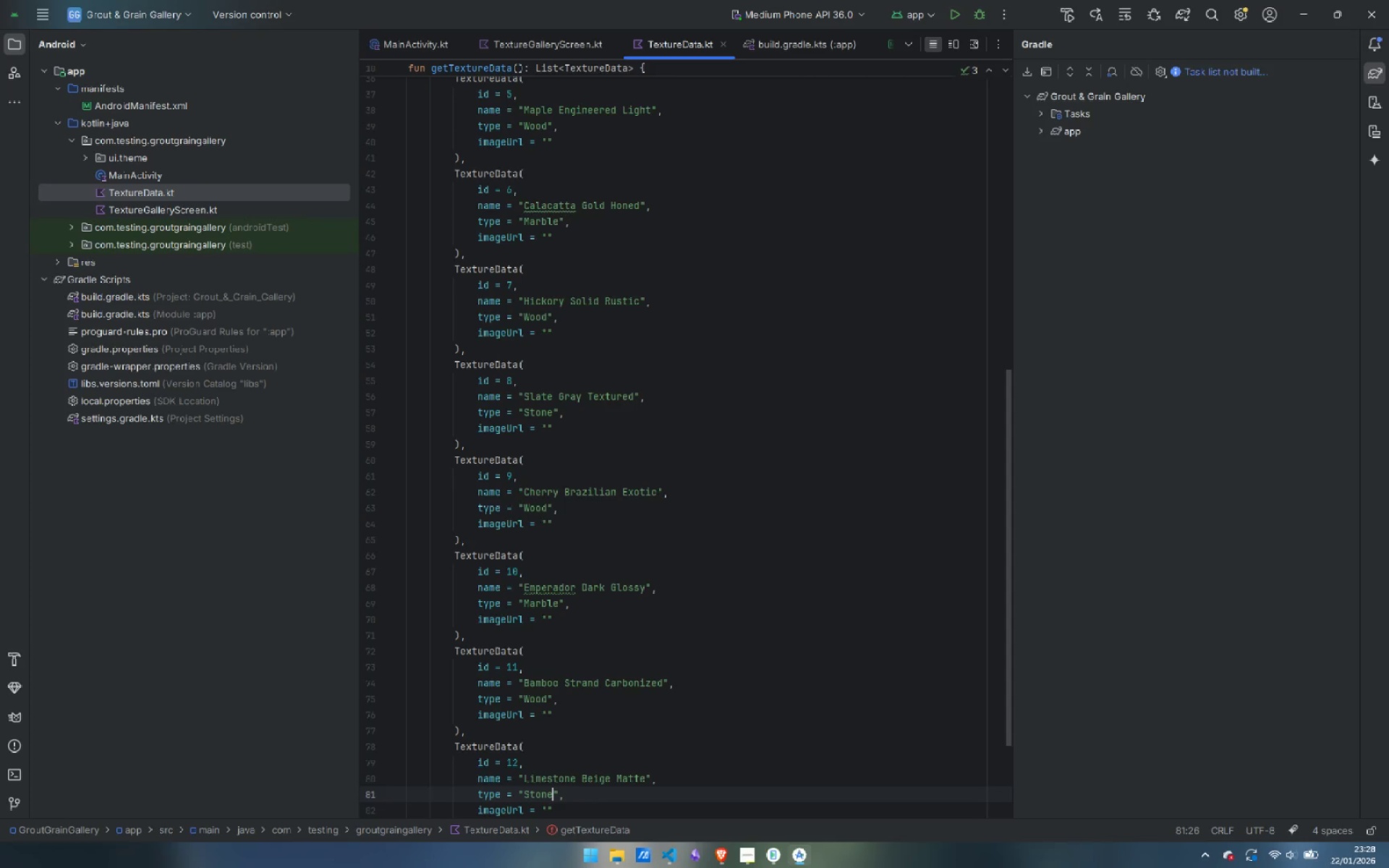 
key(Control+S)
 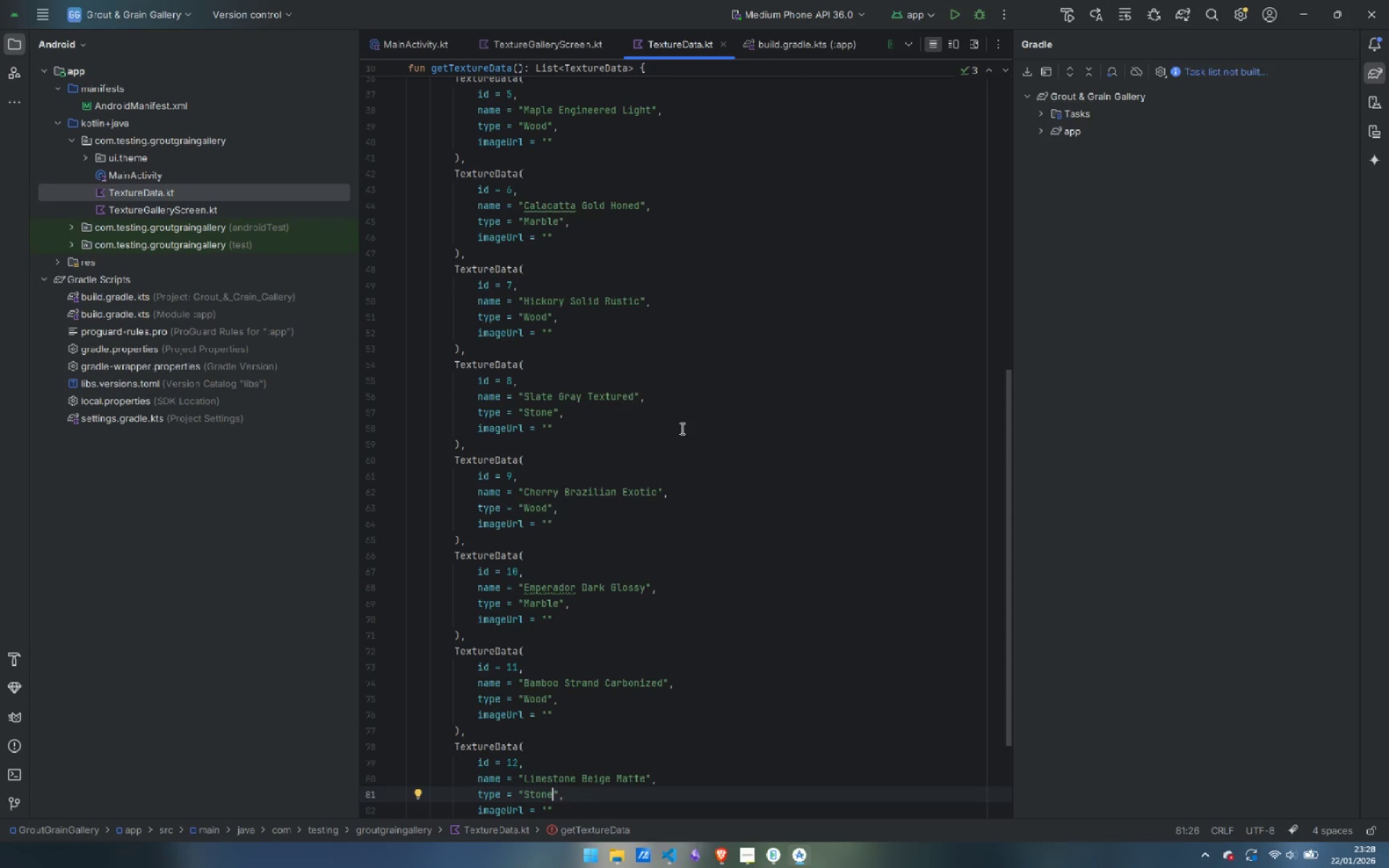 
left_click([705, 658])
 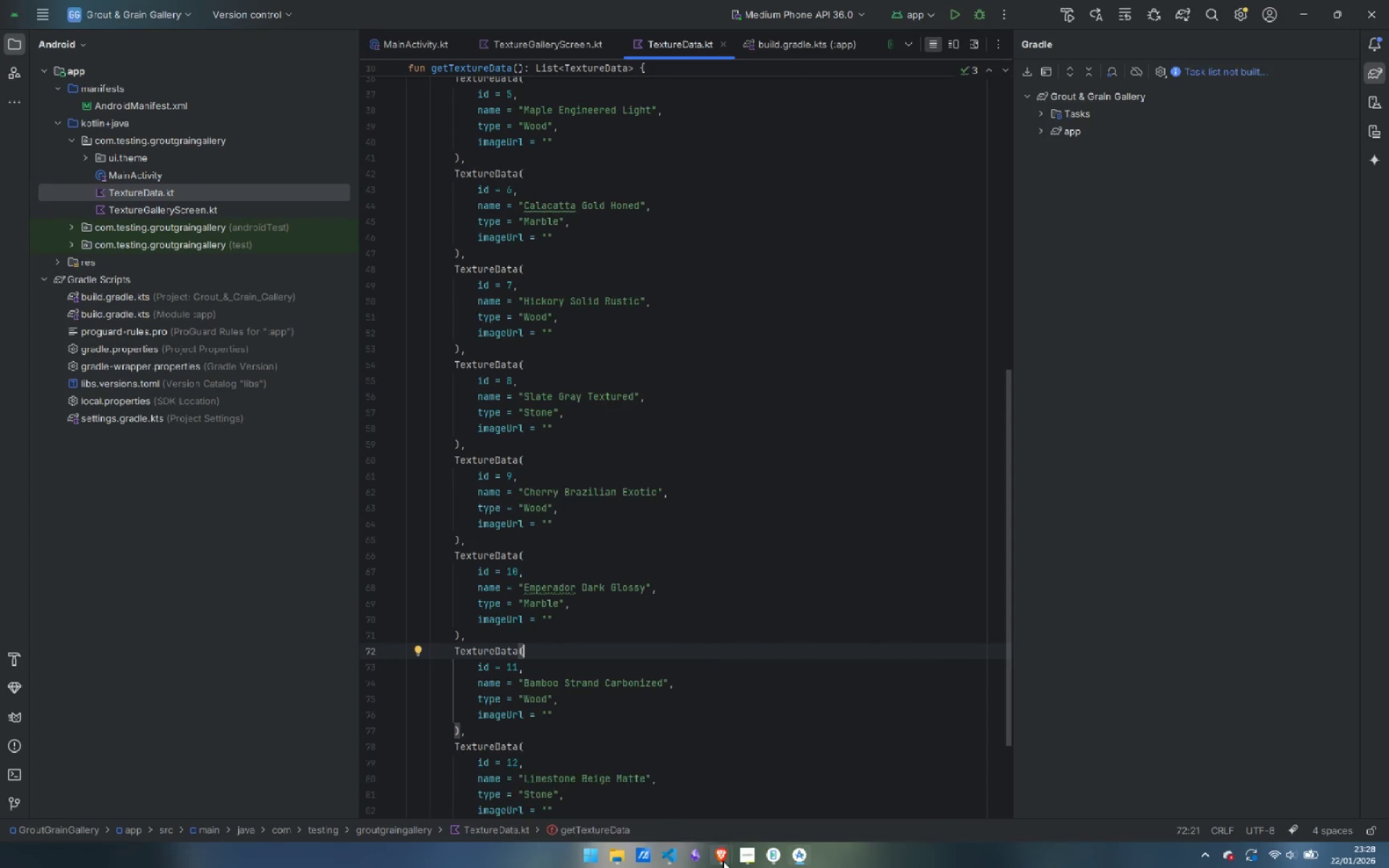 
left_click([909, 791])
 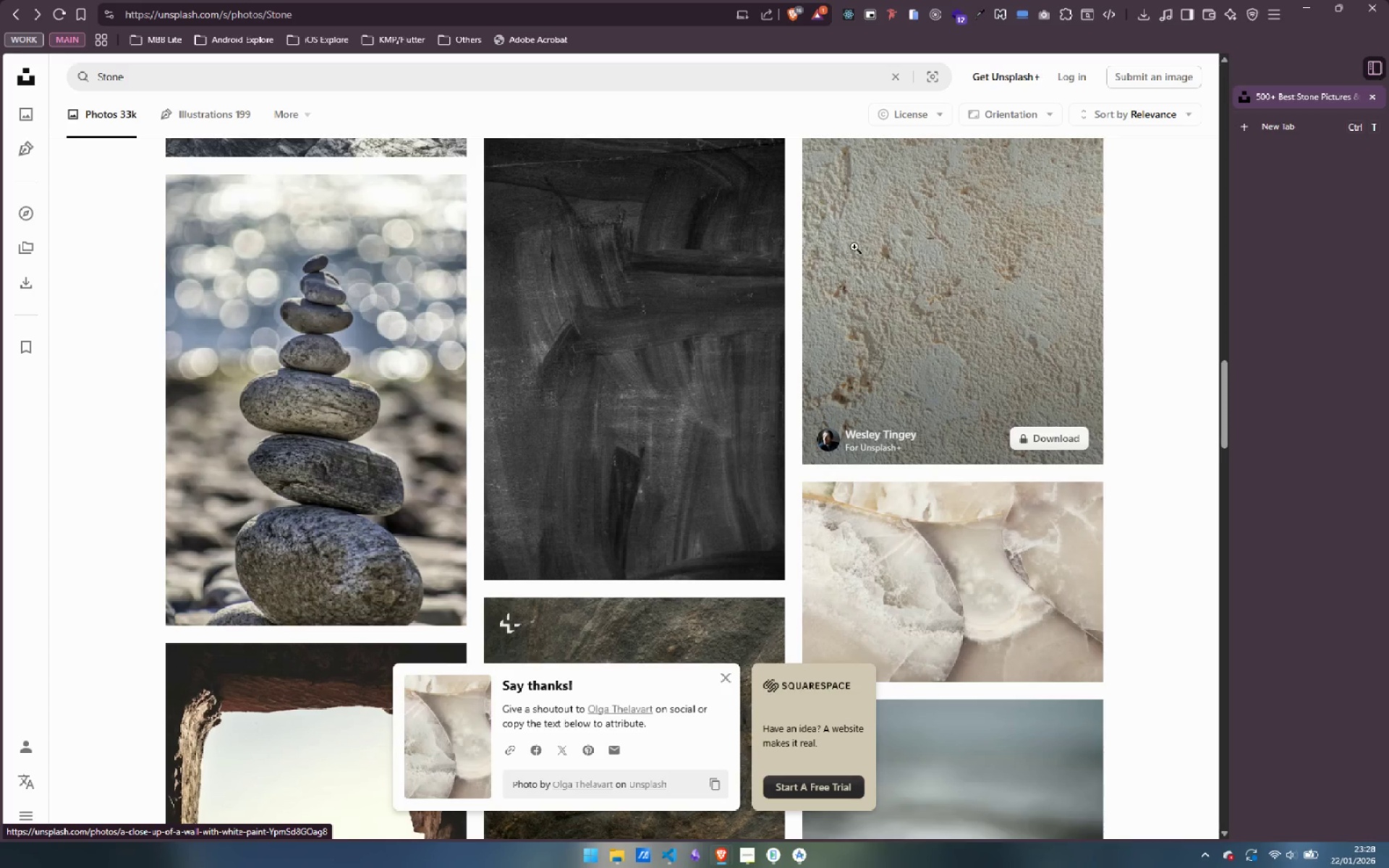 
scroll: coordinate [588, 351], scroll_direction: up, amount: 20.0
 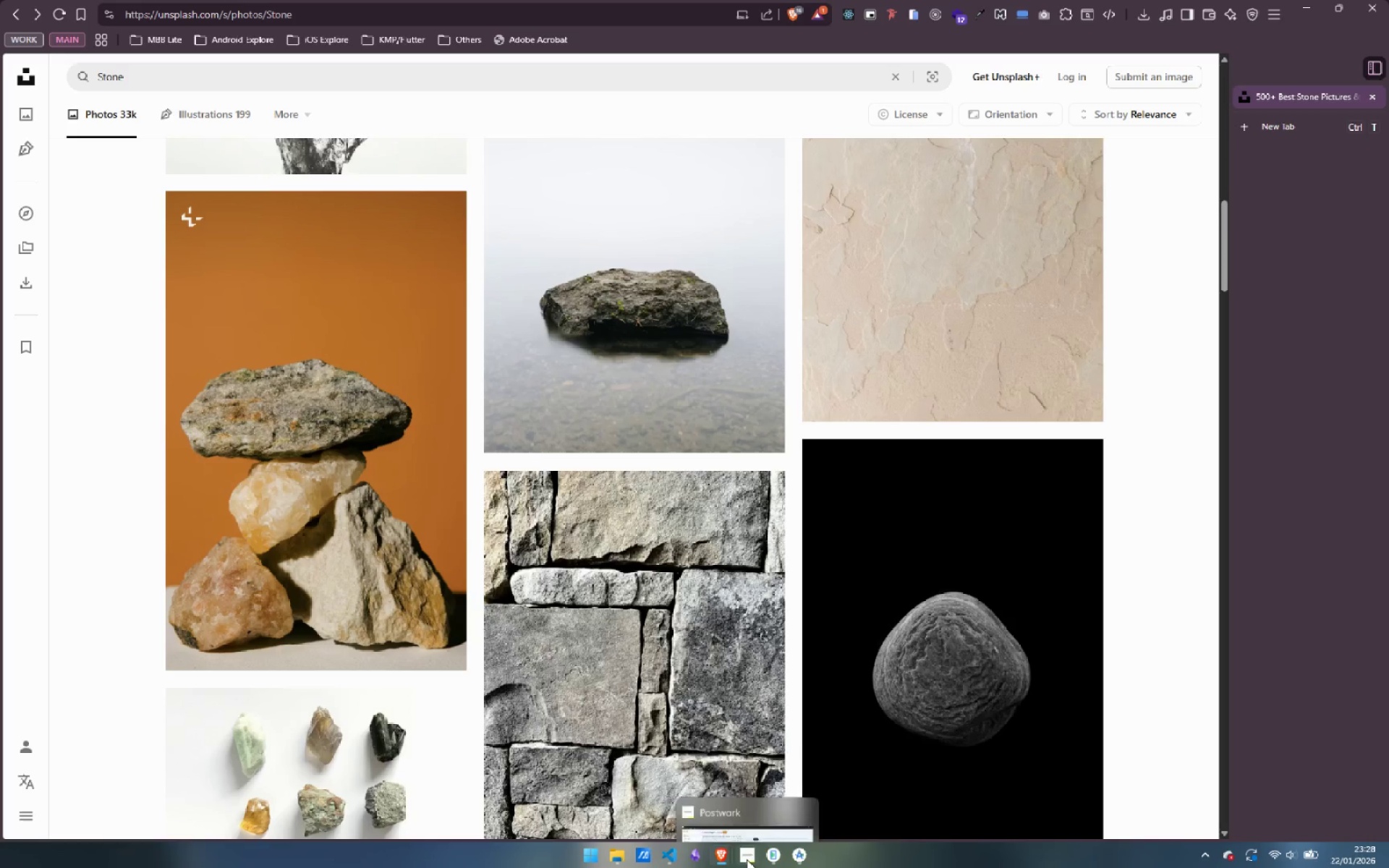 
left_click([803, 857])
 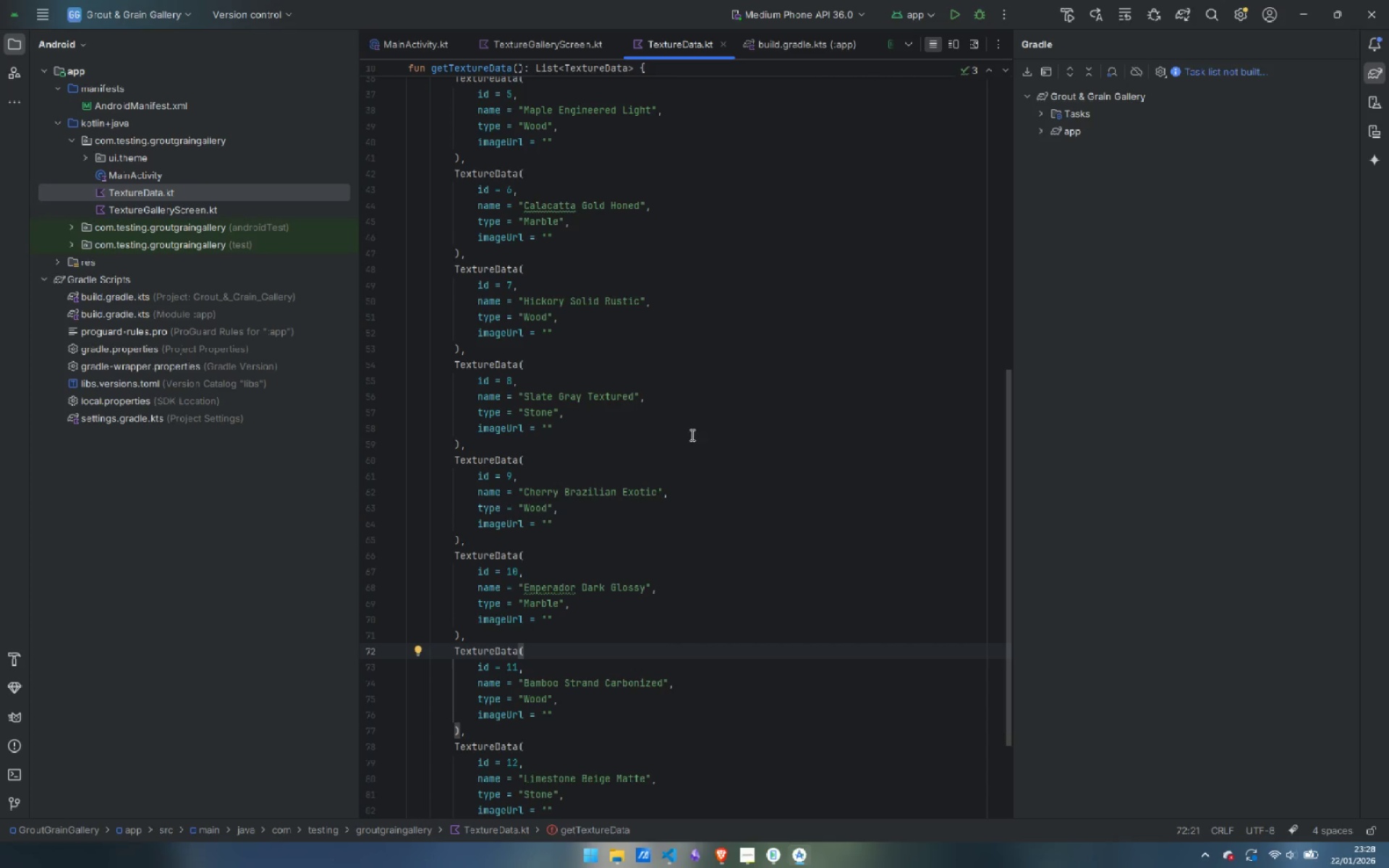 
scroll: coordinate [672, 488], scroll_direction: up, amount: 15.0
 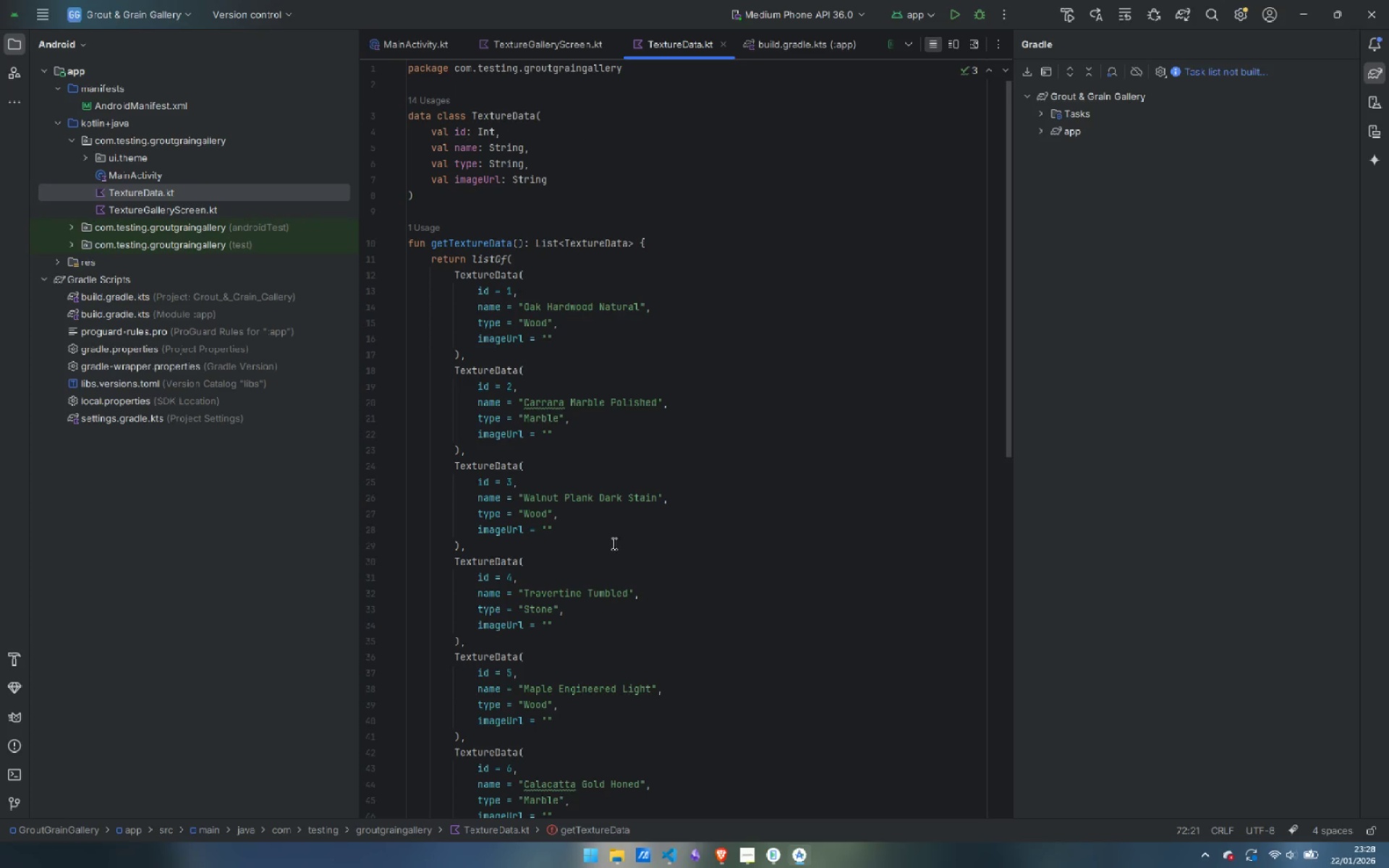 
mouse_move([726, 843])
 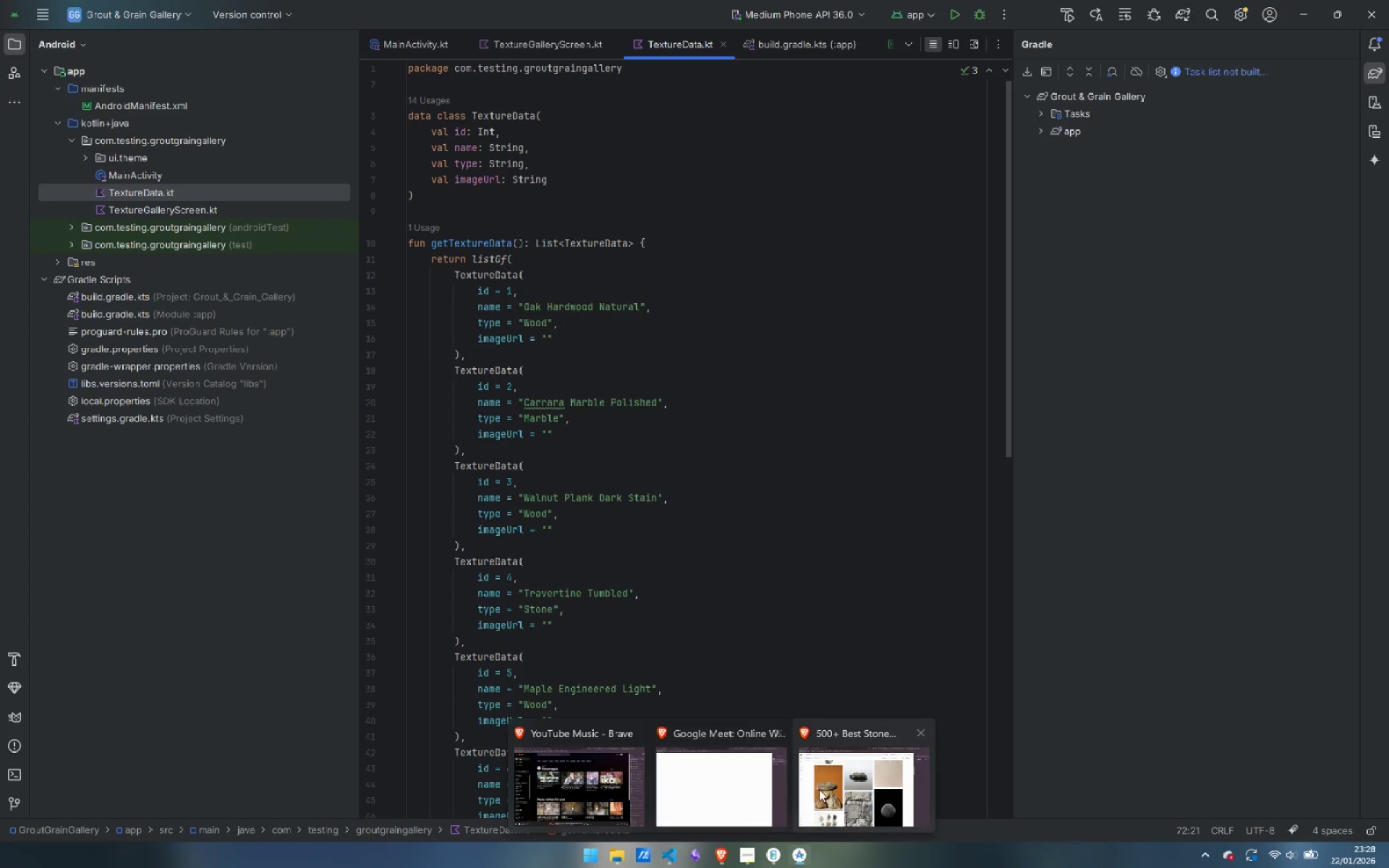 
left_click([819, 789])
 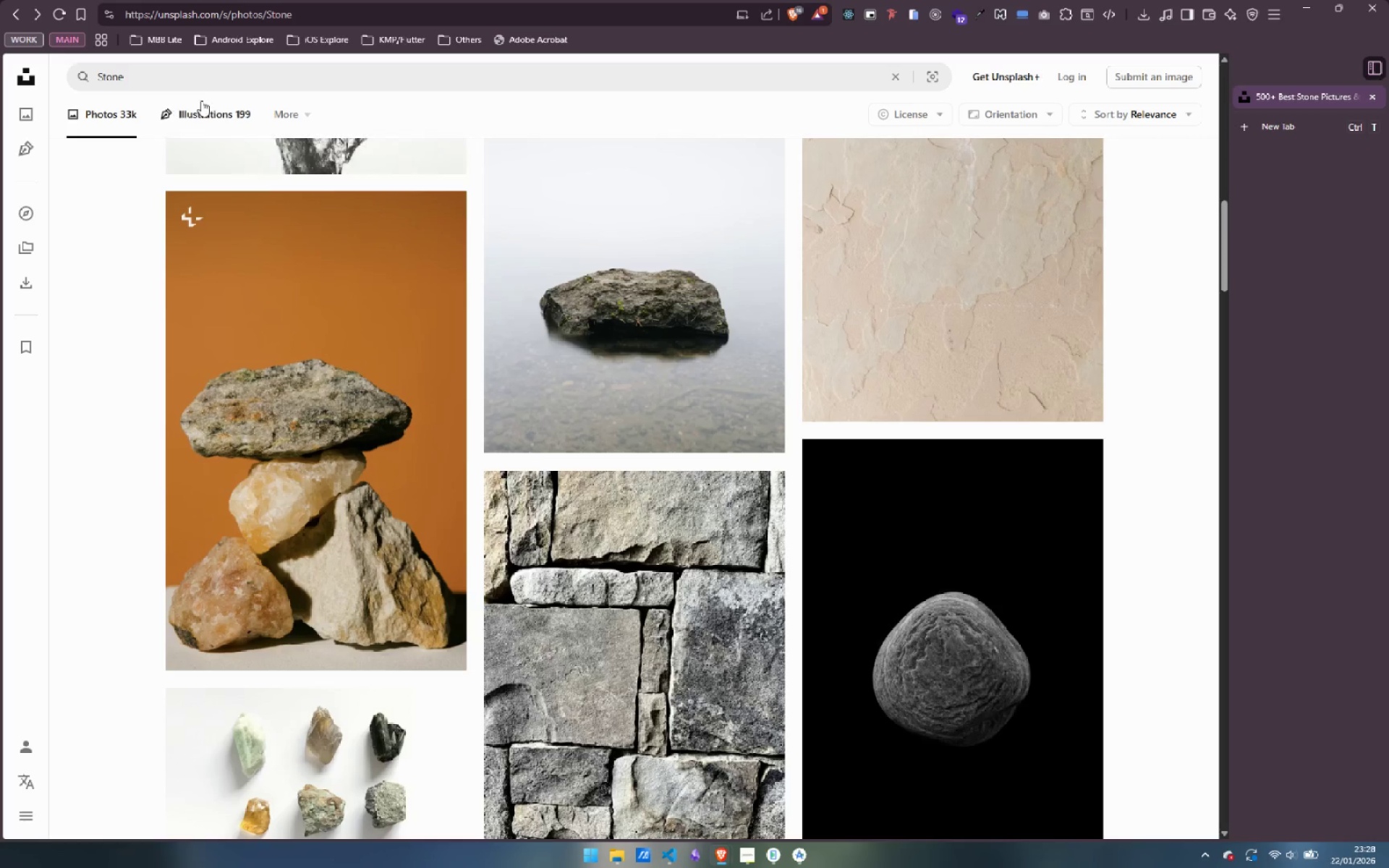 
left_click_drag(start_coordinate=[175, 85], to_coordinate=[56, 68])
 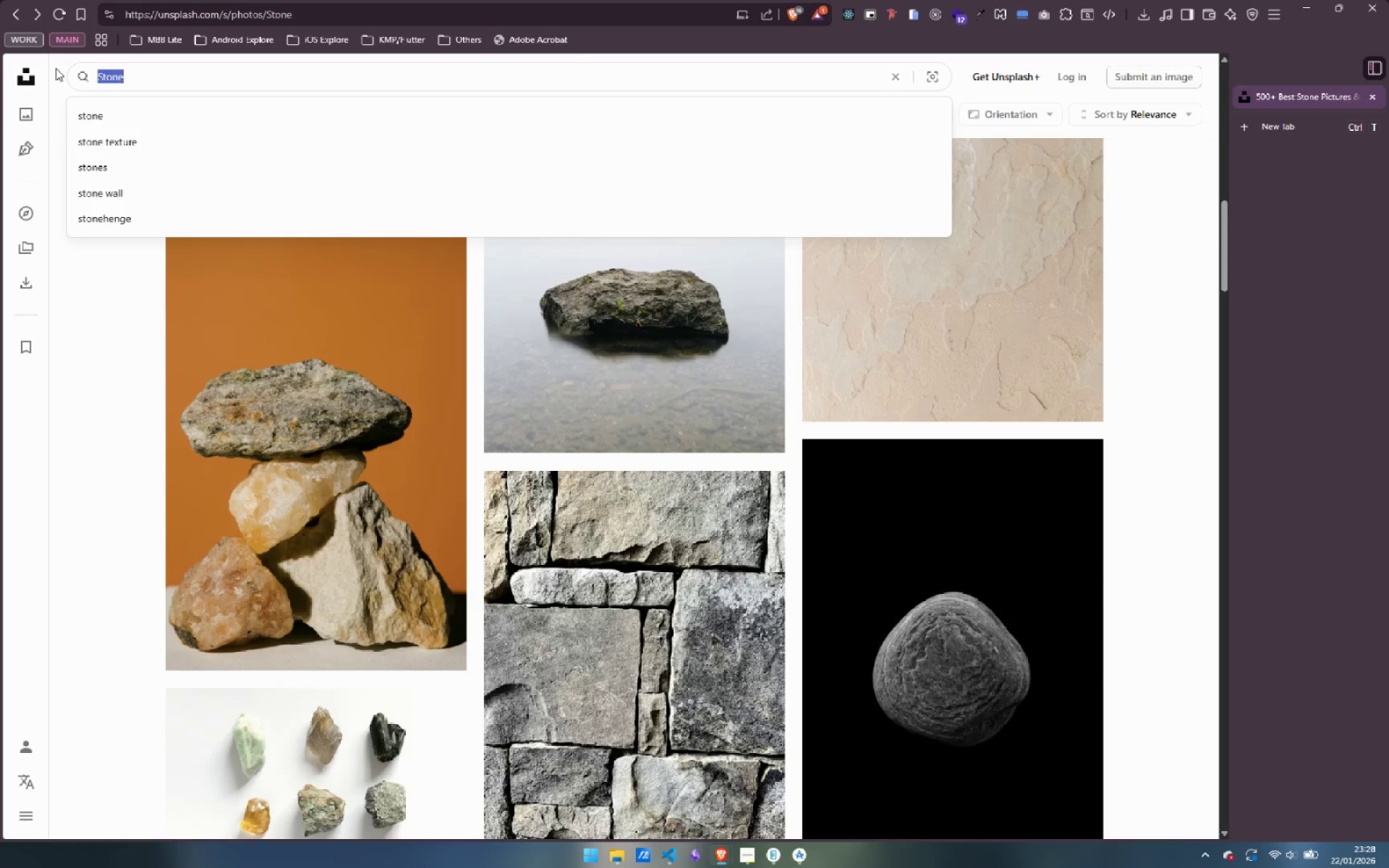 
type(oak wood texty)
key(Backspace)
type(ure)
 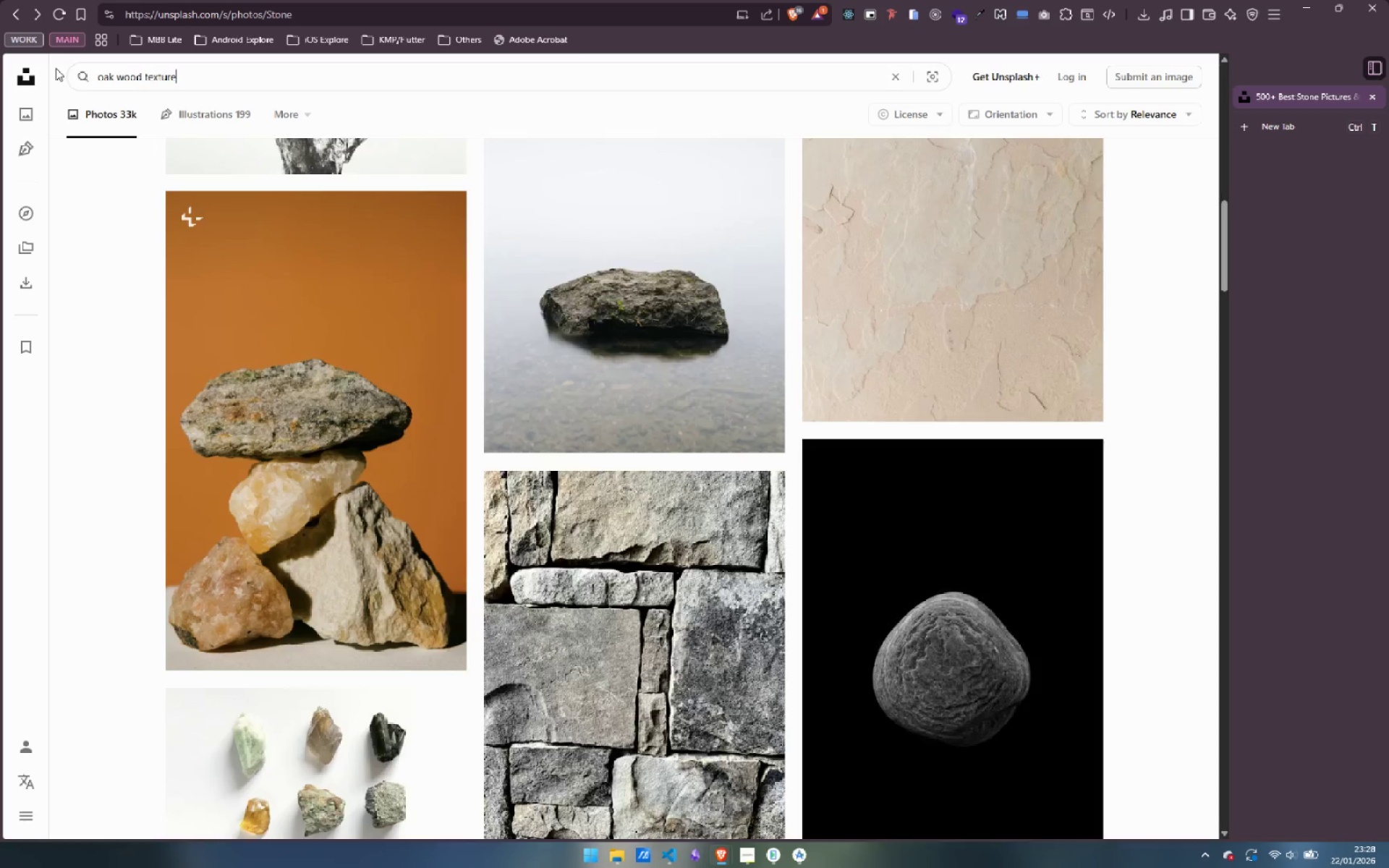 
key(Enter)
 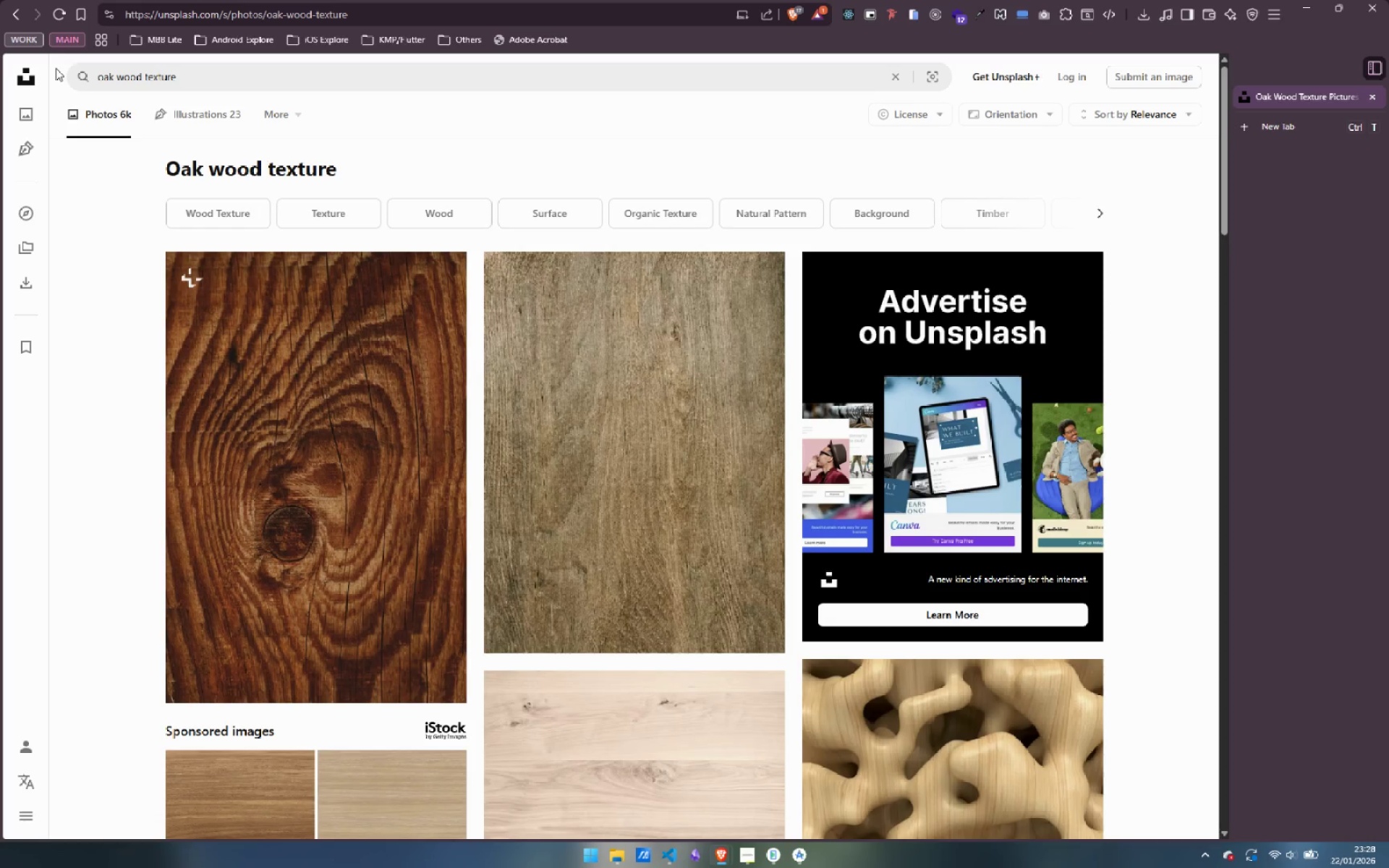 
scroll: coordinate [586, 501], scroll_direction: down, amount: 31.0
 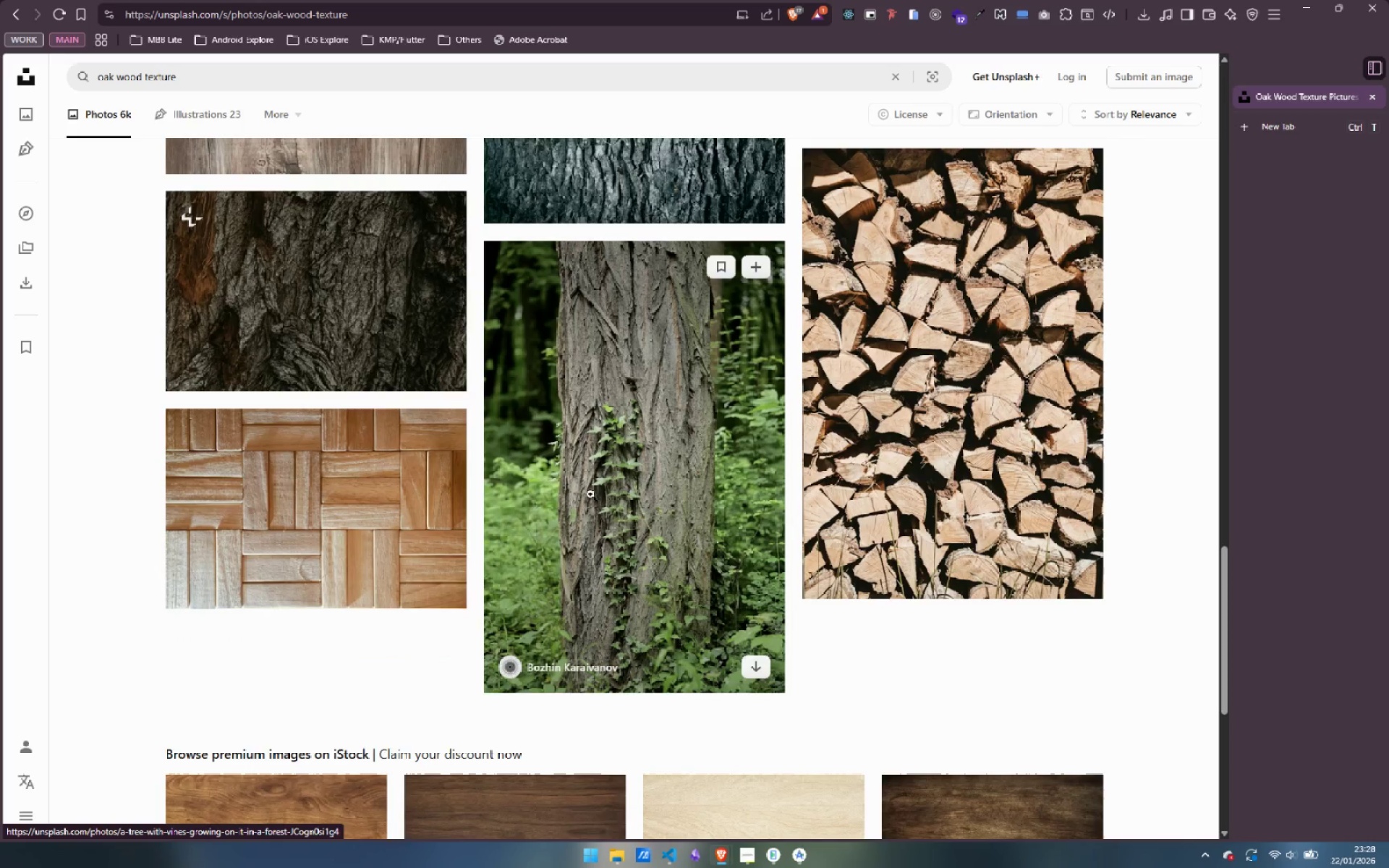 
scroll: coordinate [598, 409], scroll_direction: up, amount: 34.0
 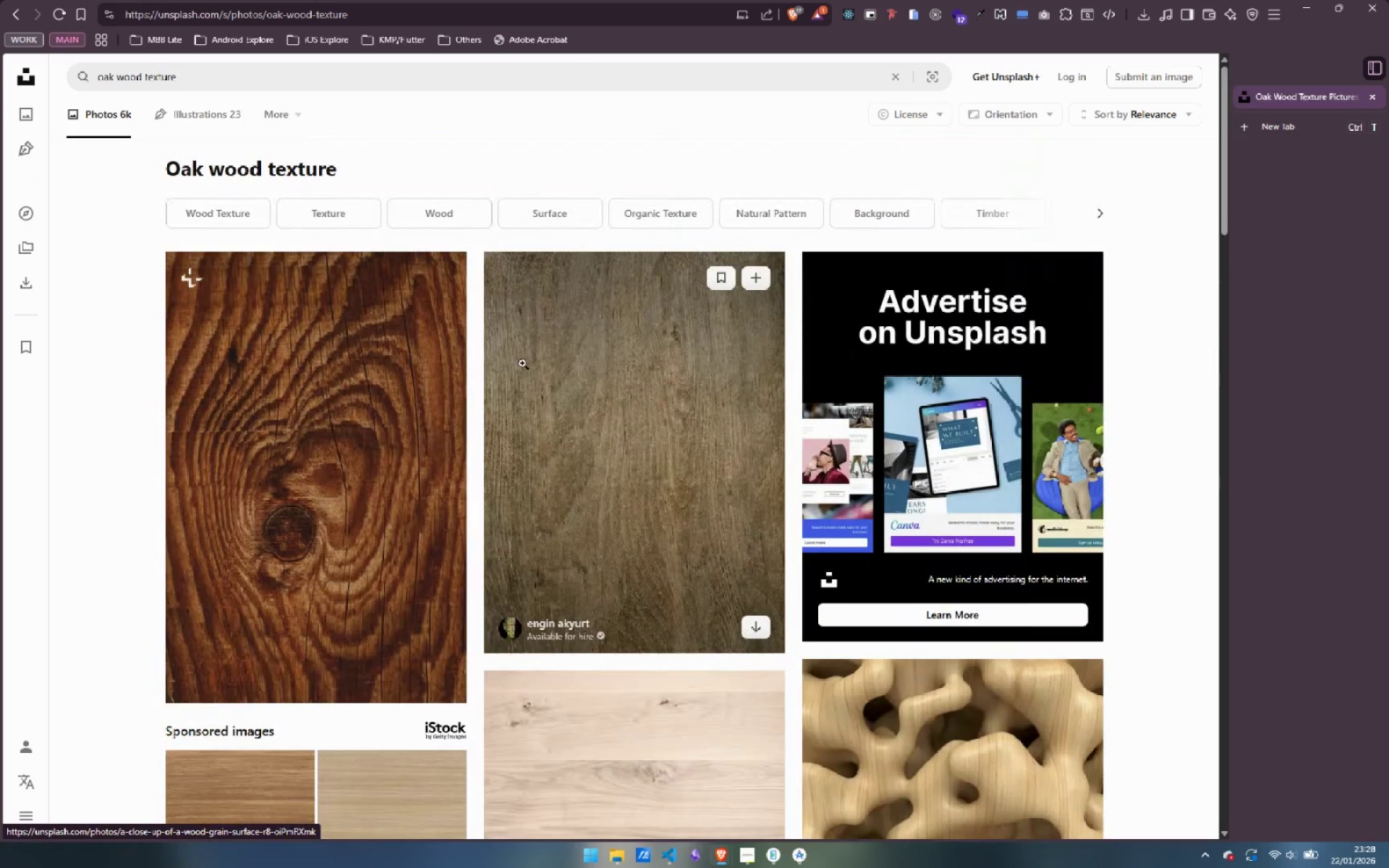 
scroll: coordinate [528, 364], scroll_direction: down, amount: 4.0
 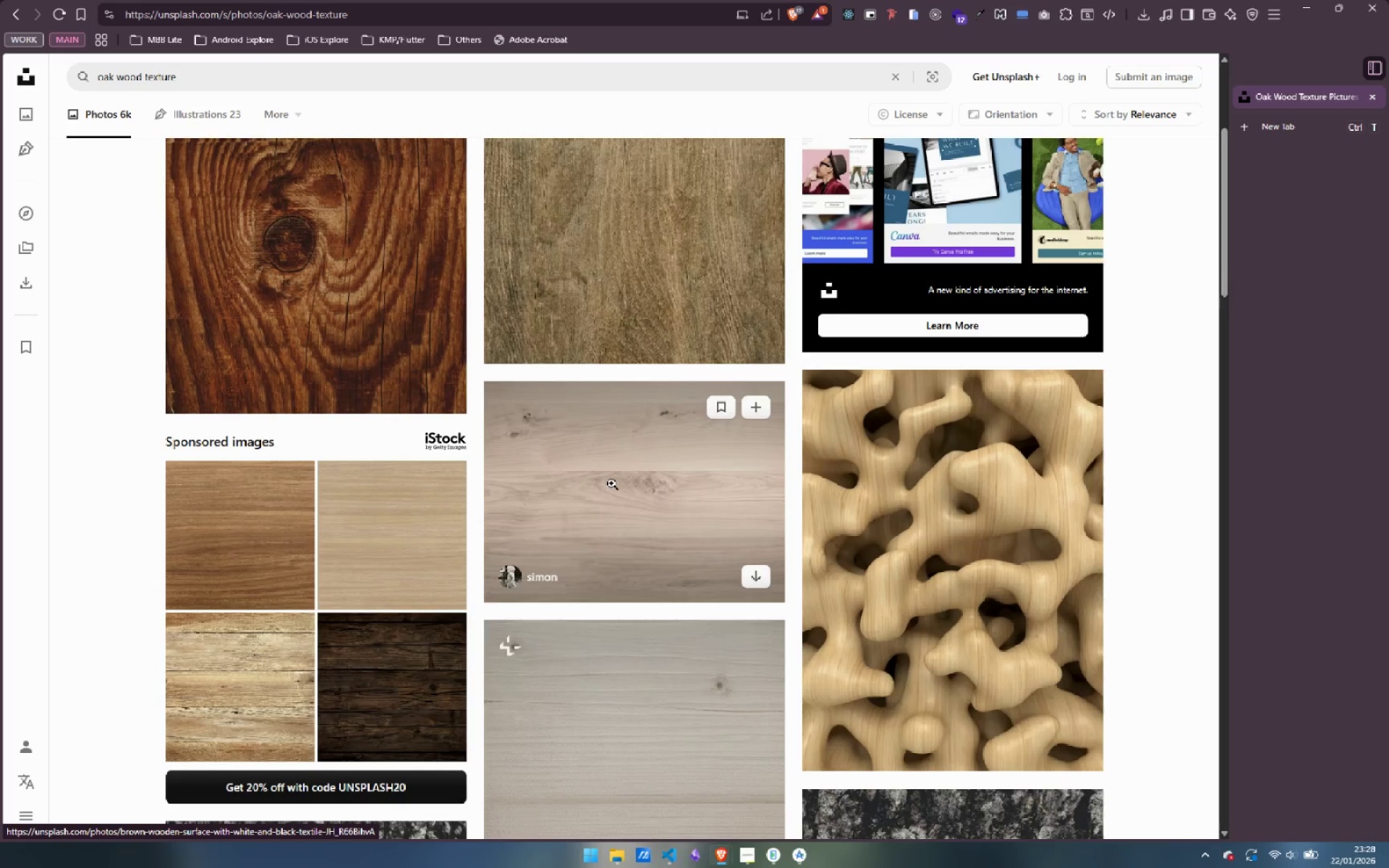 
scroll: coordinate [618, 493], scroll_direction: up, amount: 3.0
 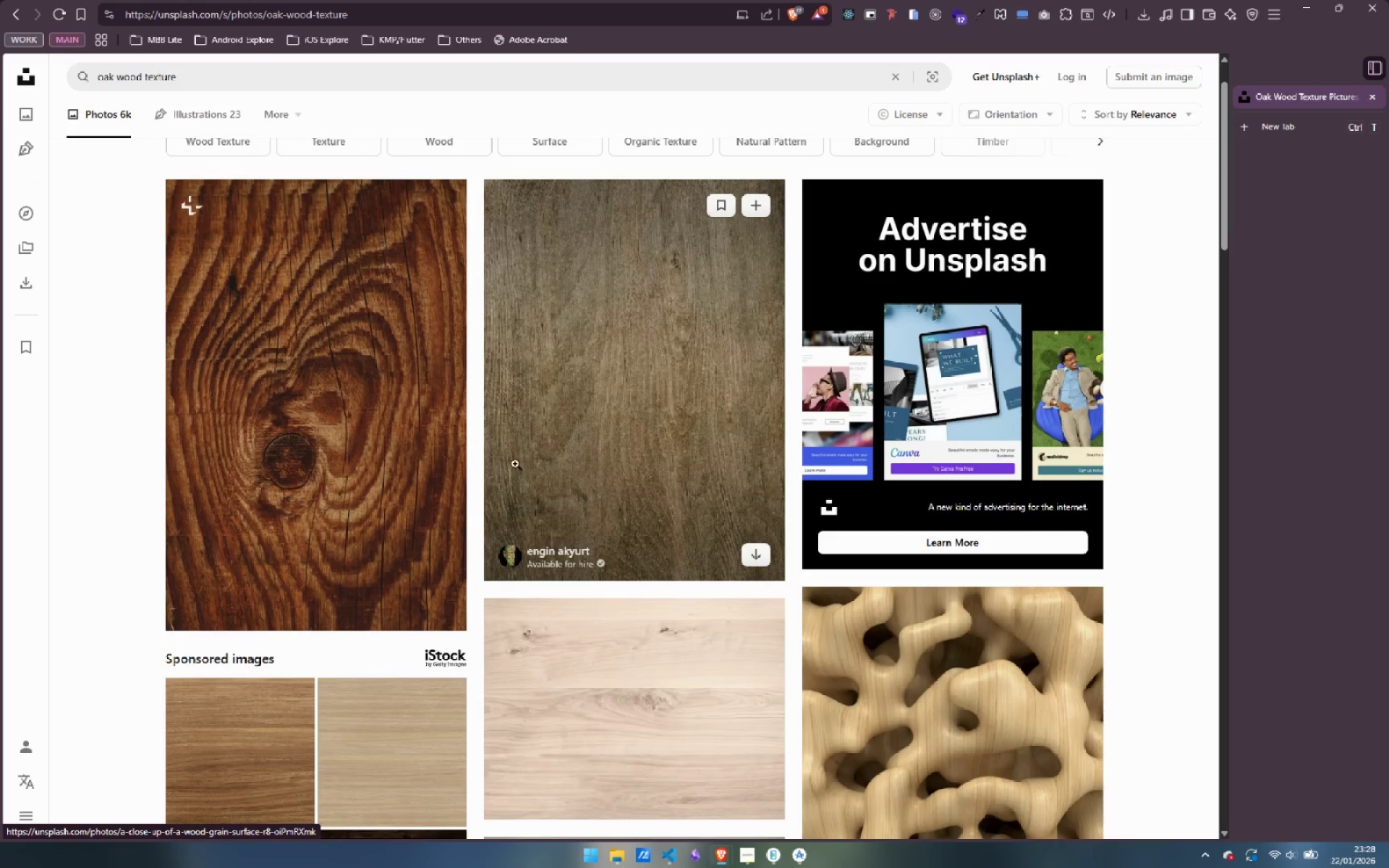 
scroll: coordinate [474, 514], scroll_direction: down, amount: 11.0
 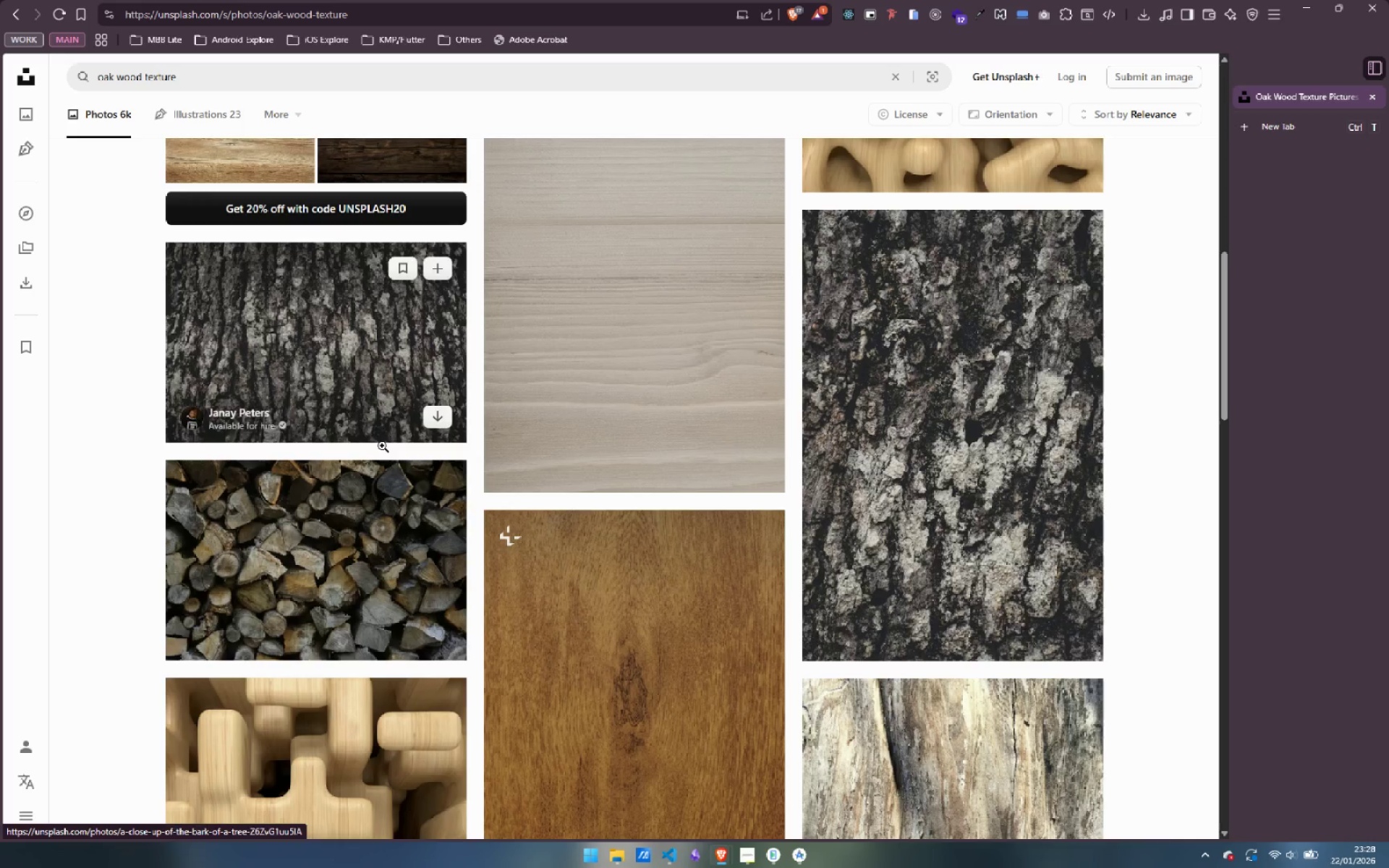 
left_click([313, 368])
 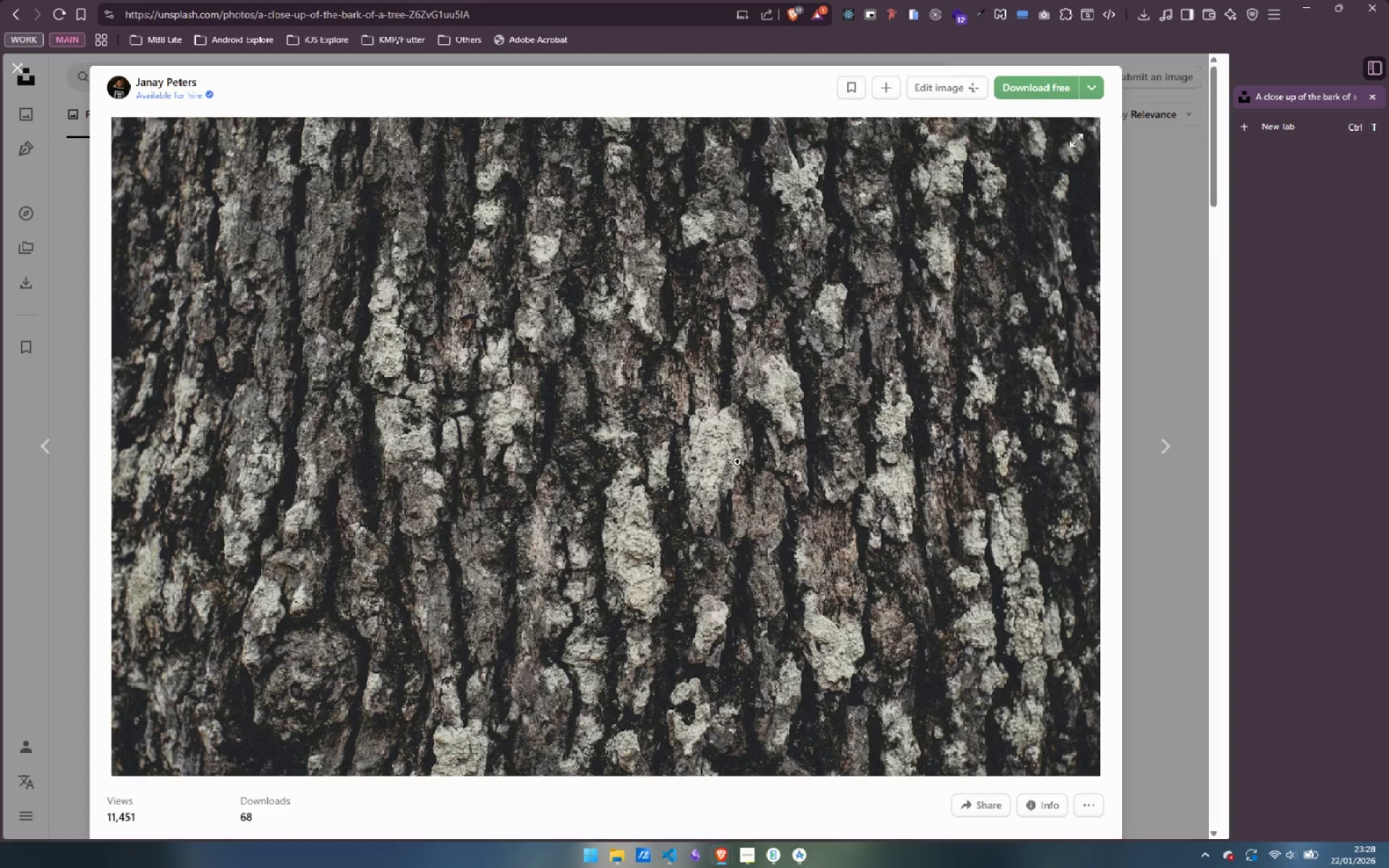 
right_click([736, 461])
 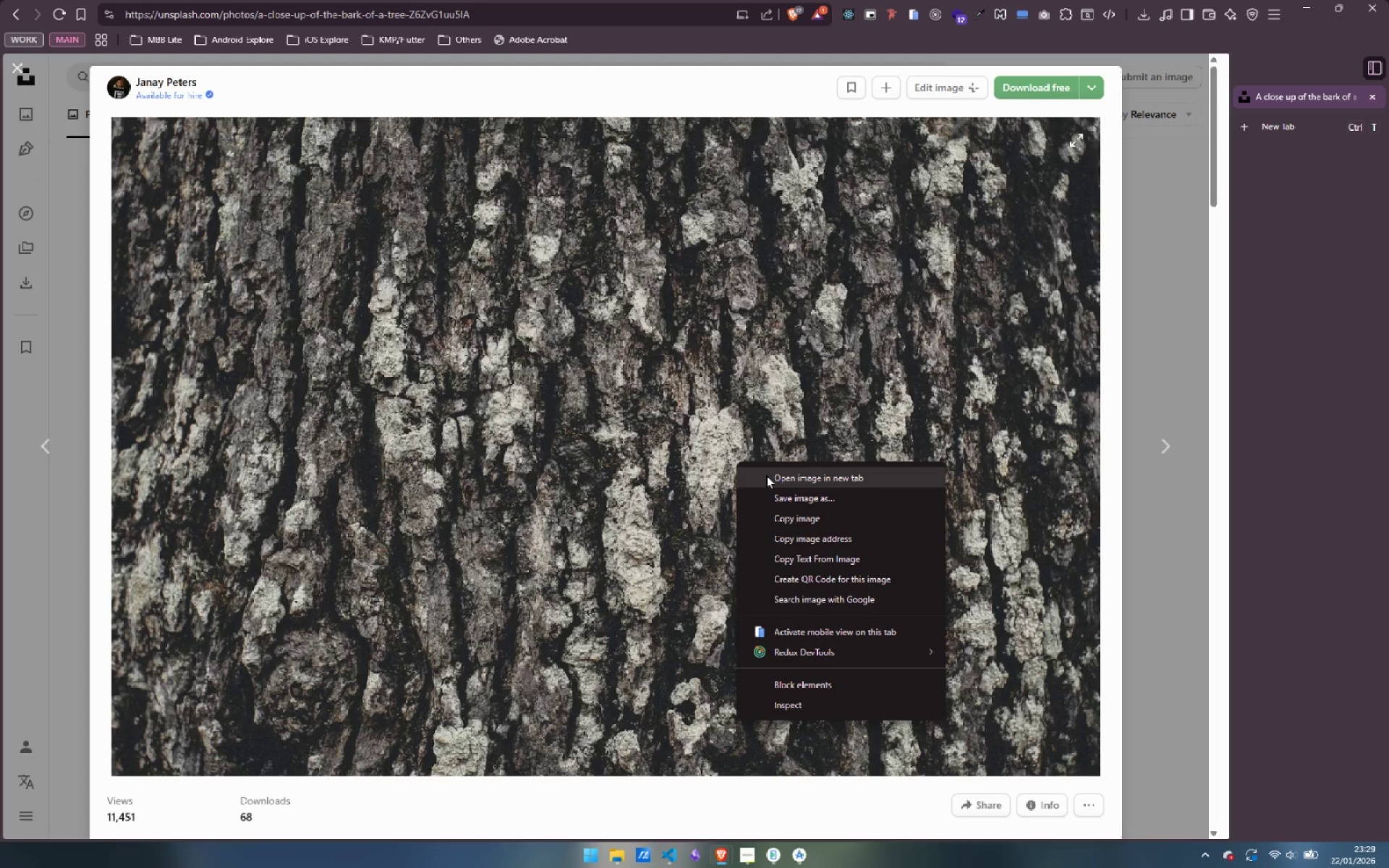 
left_click([766, 475])
 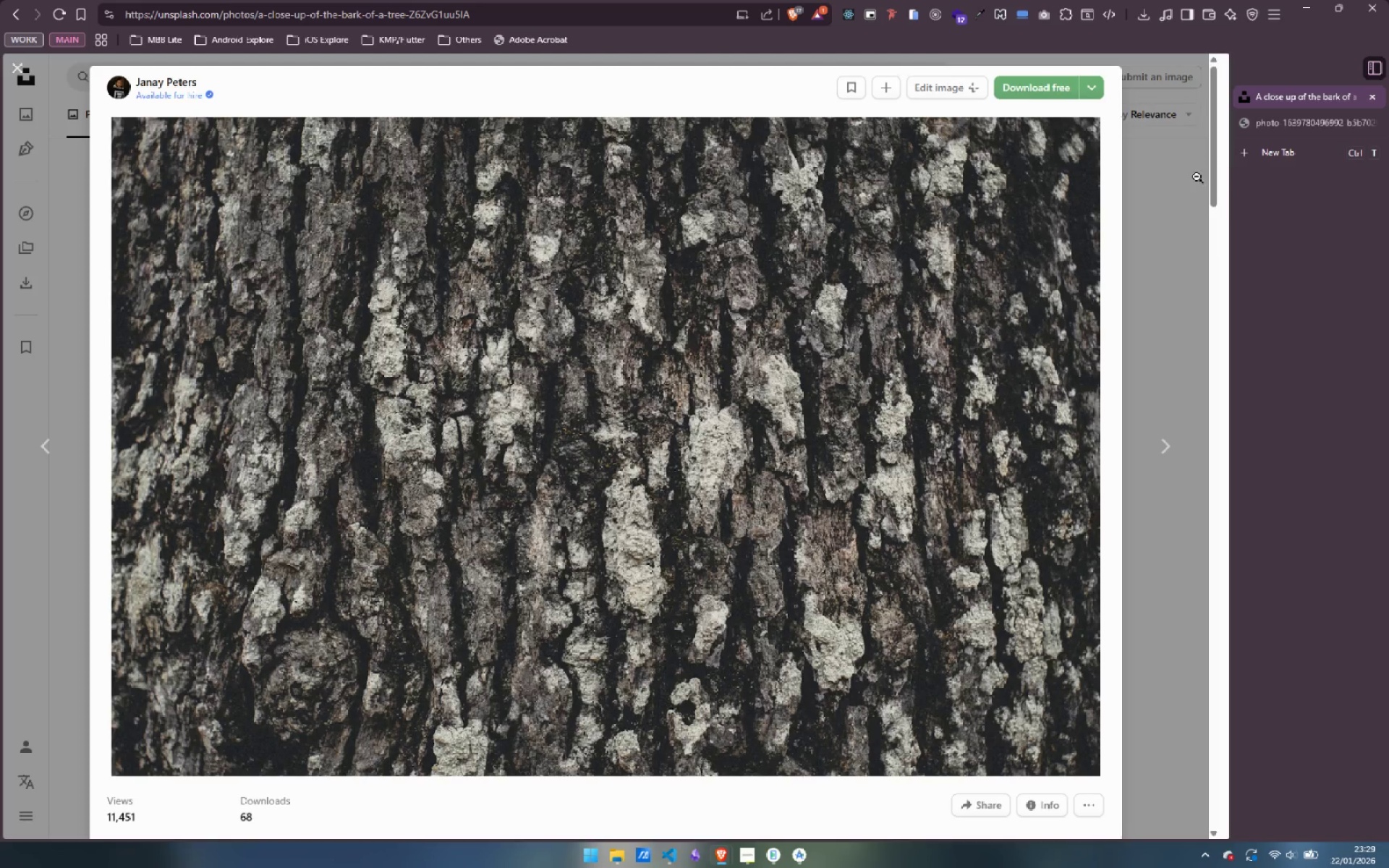 
left_click([1288, 117])
 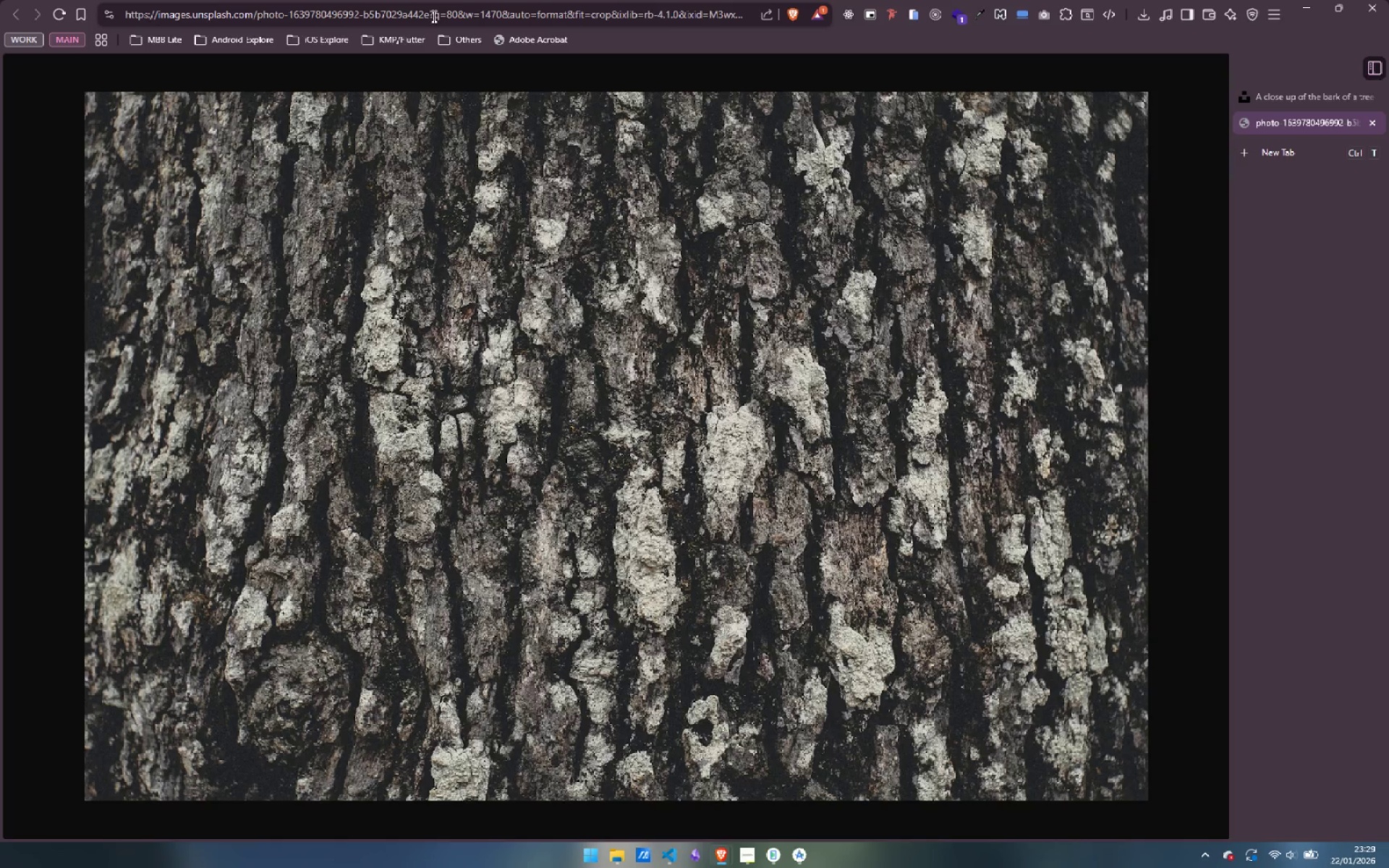 
left_click_drag(start_coordinate=[430, 12], to_coordinate=[111, 6])
 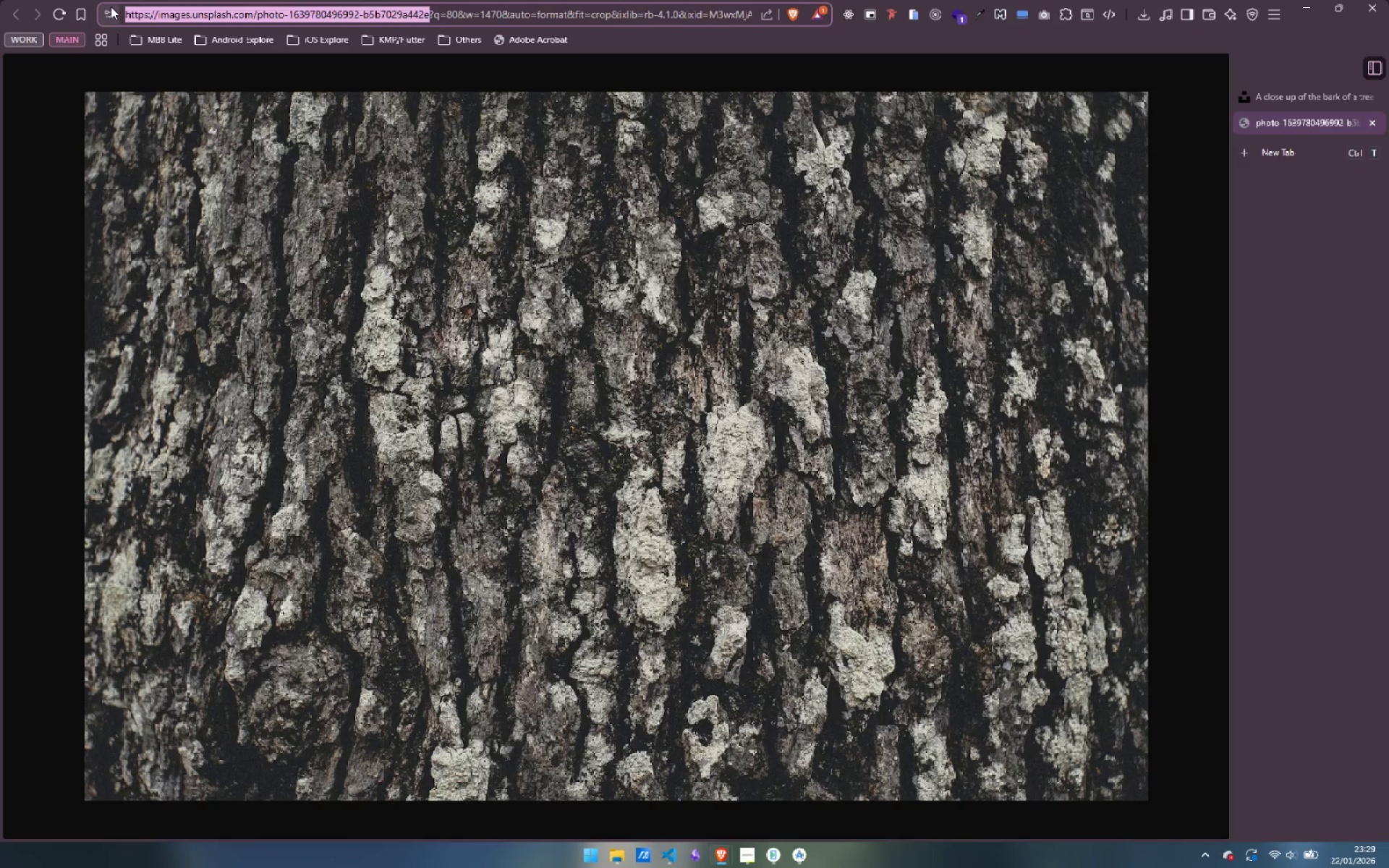 
key(Control+C)
 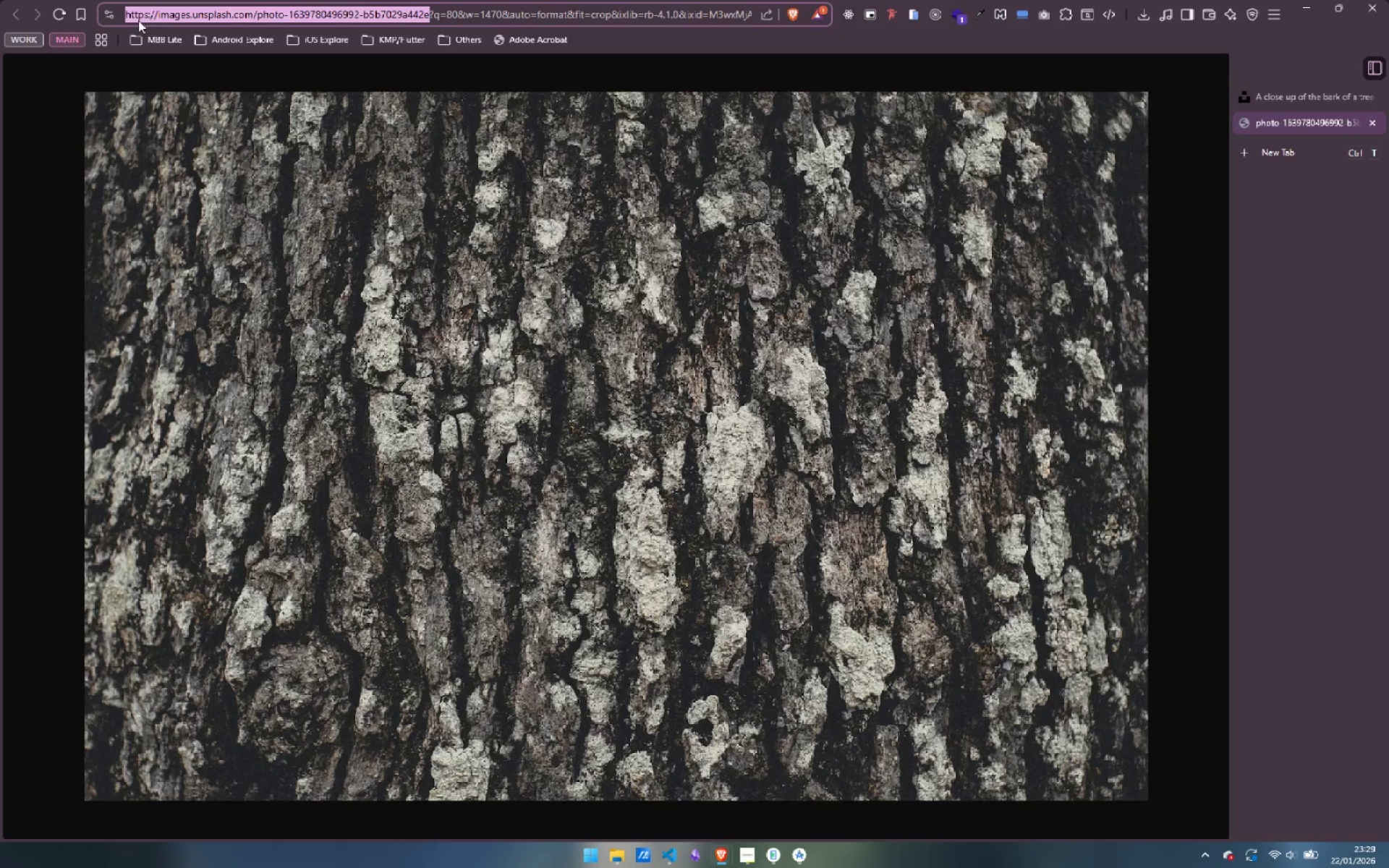 
key(Control+C)
 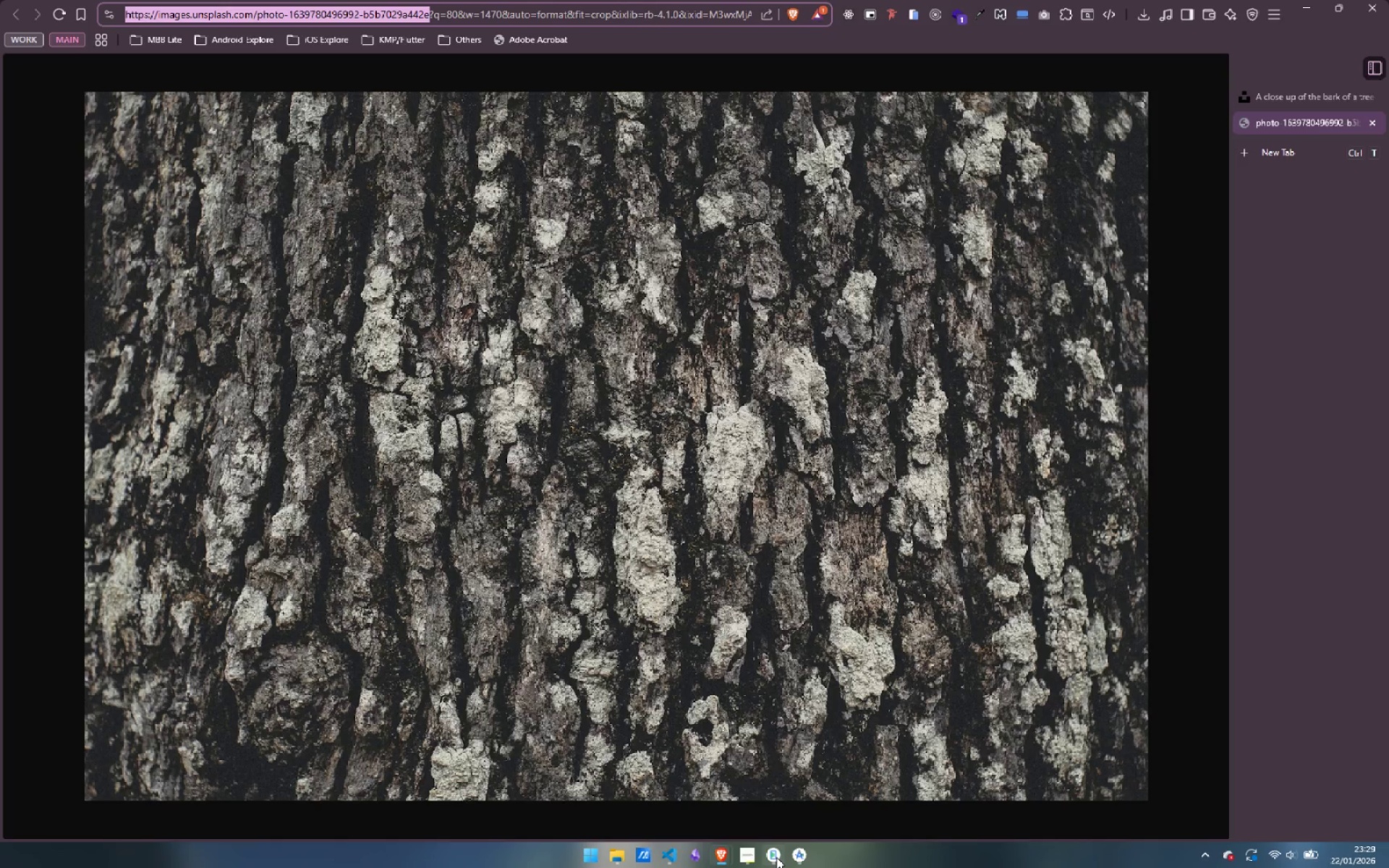 
left_click([798, 859])
 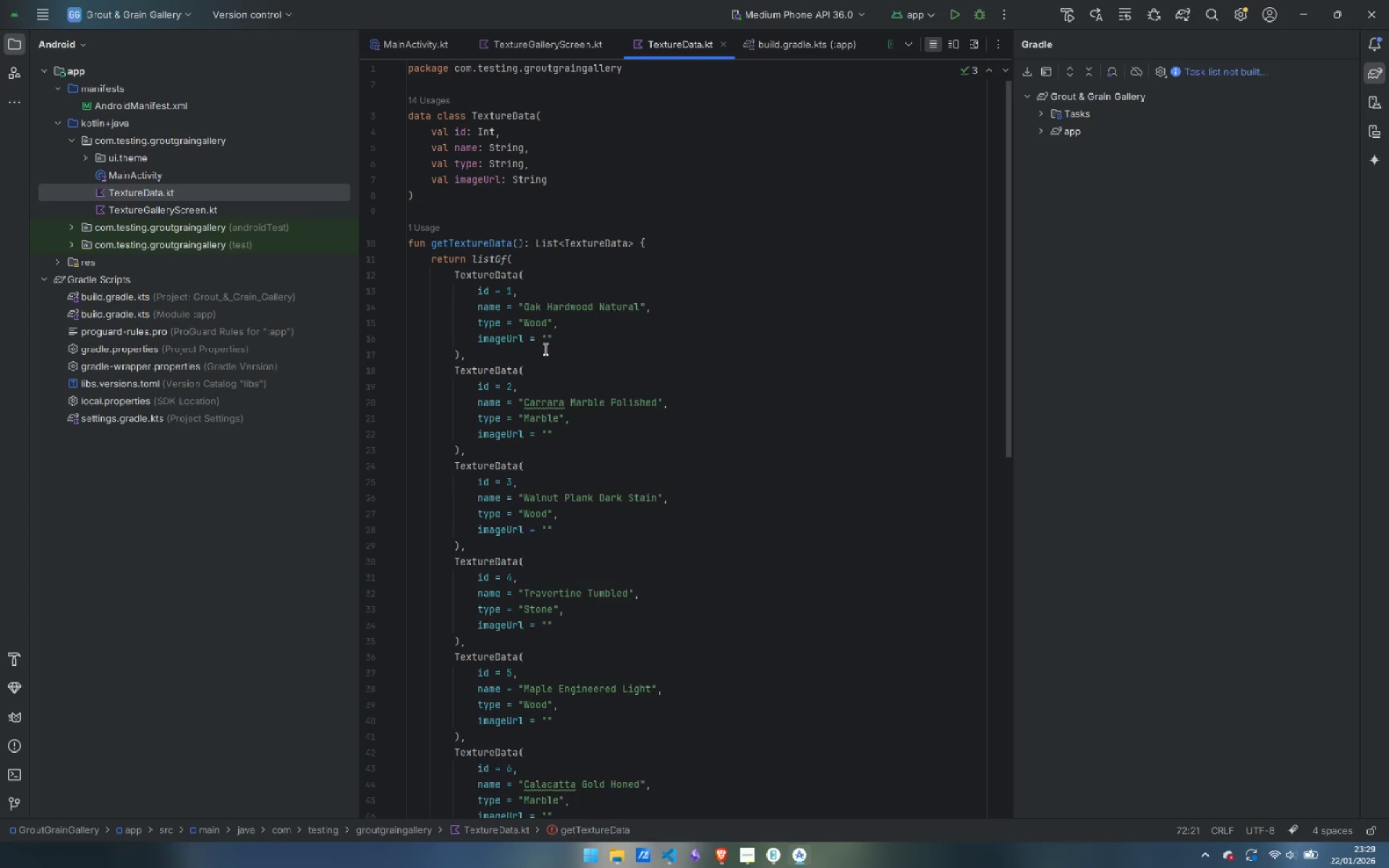 
left_click([547, 338])
 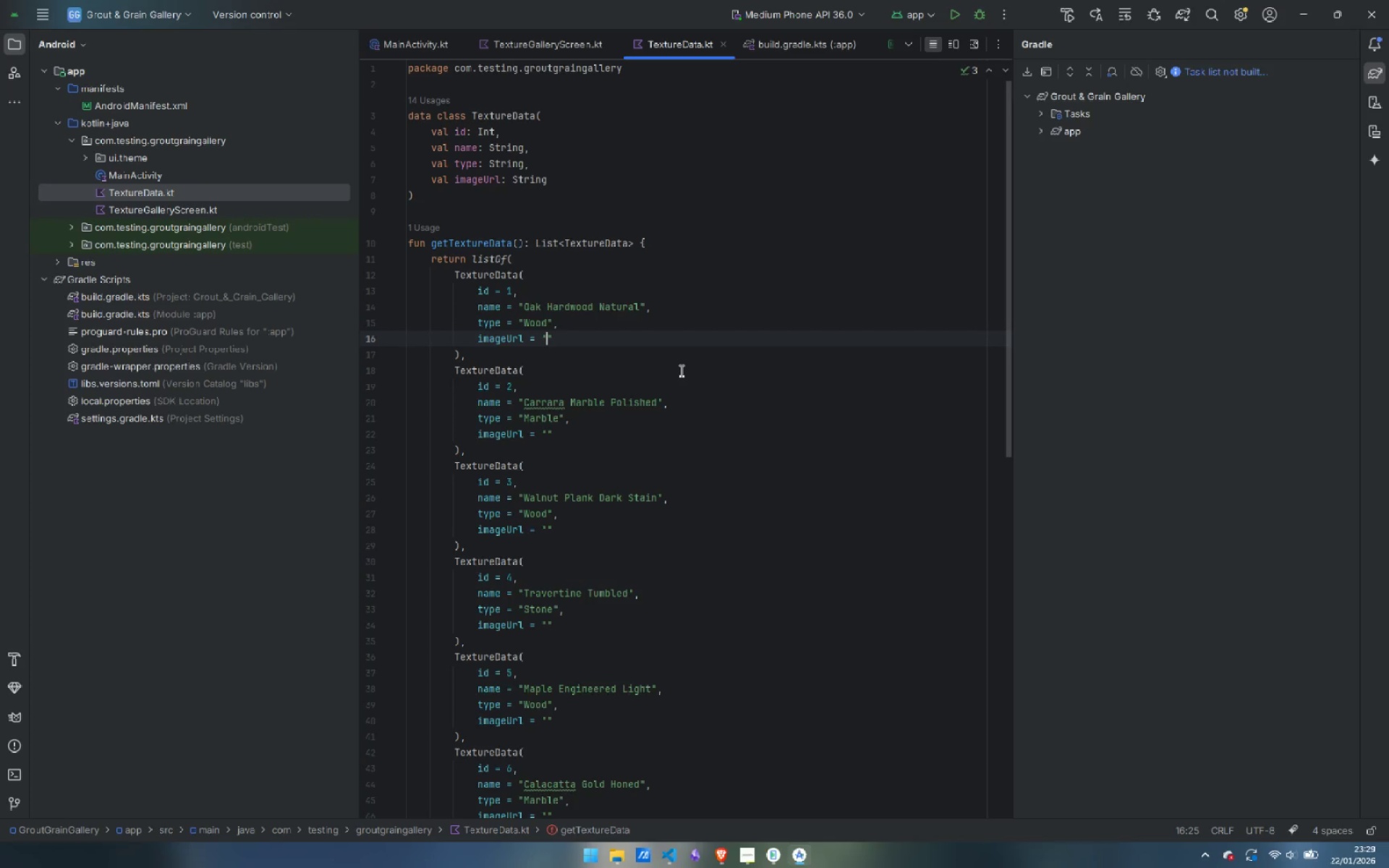 
key(Control+V)
 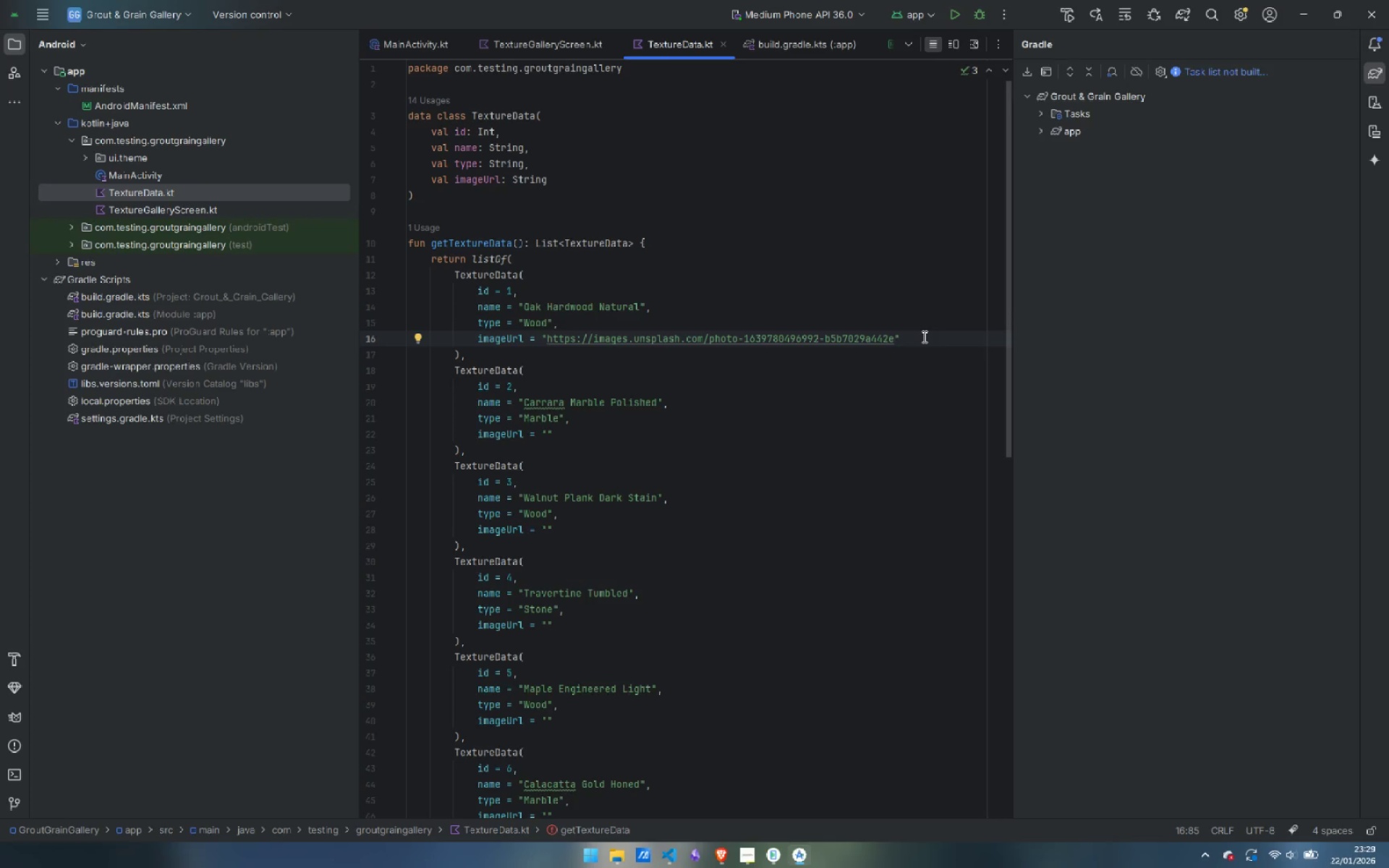 
type(?w=2400)
 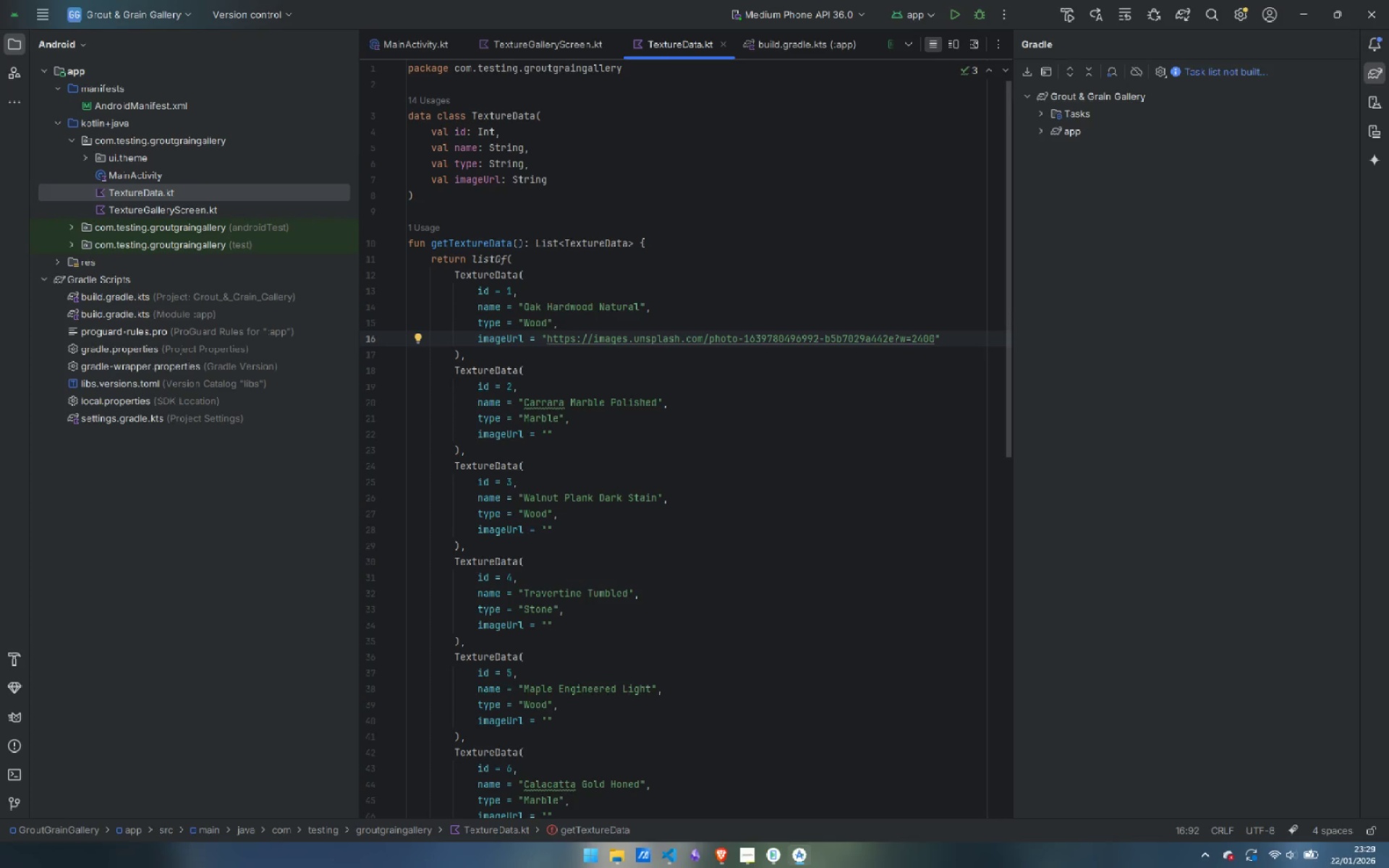 
type(&q=95)
 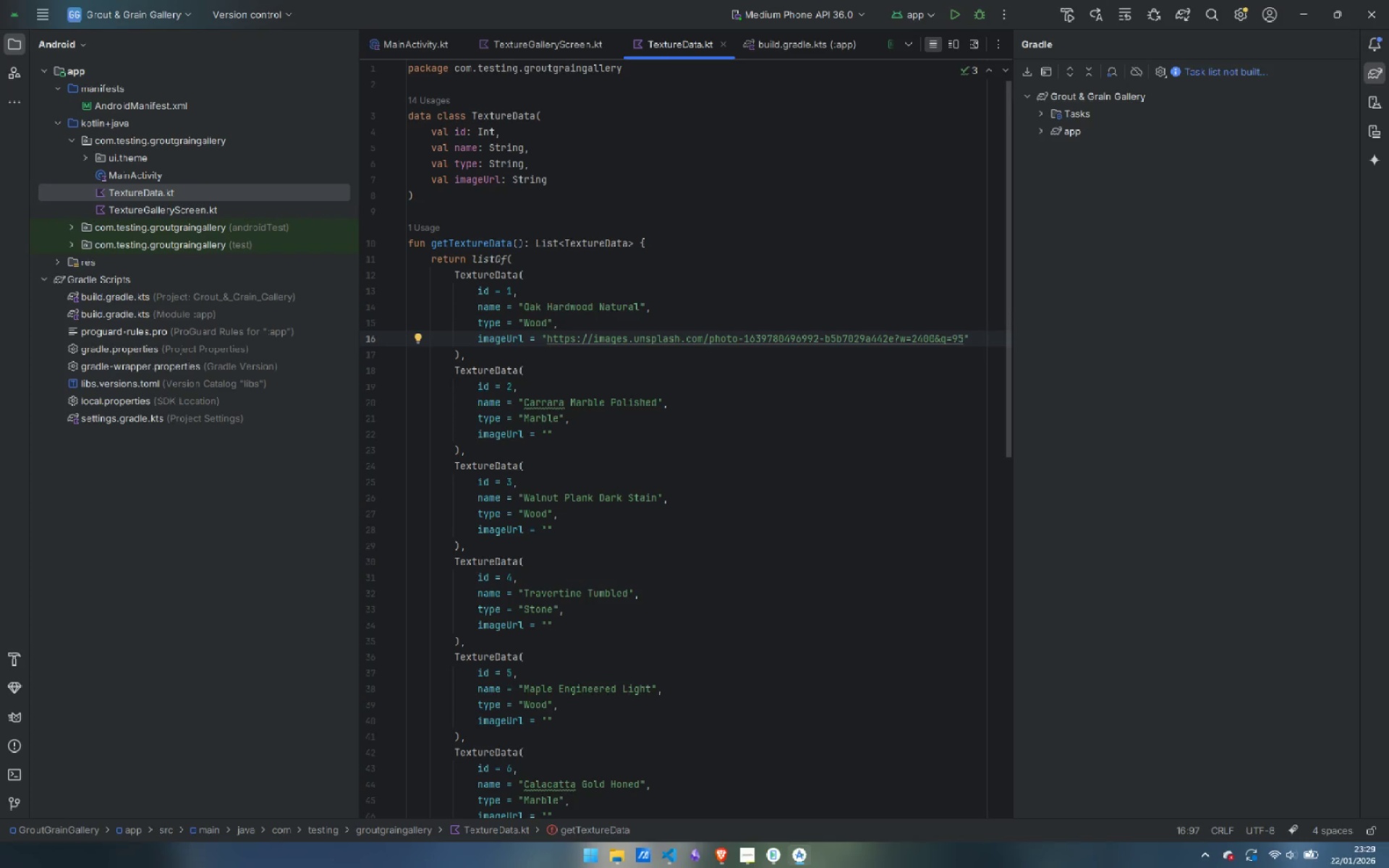 
key(Control+Shift+ArrowLeft)
 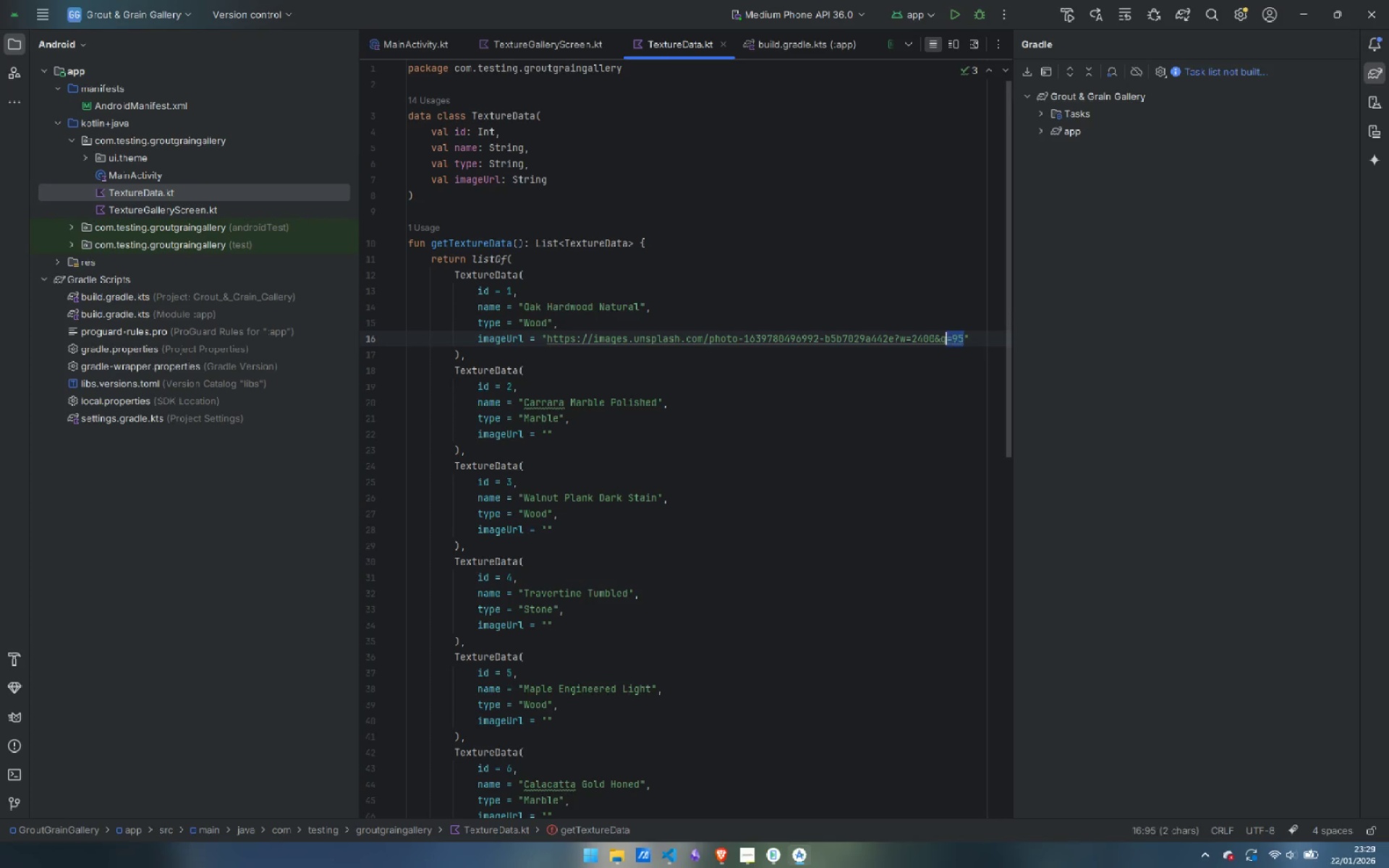 
key(Control+Shift+ArrowLeft)
 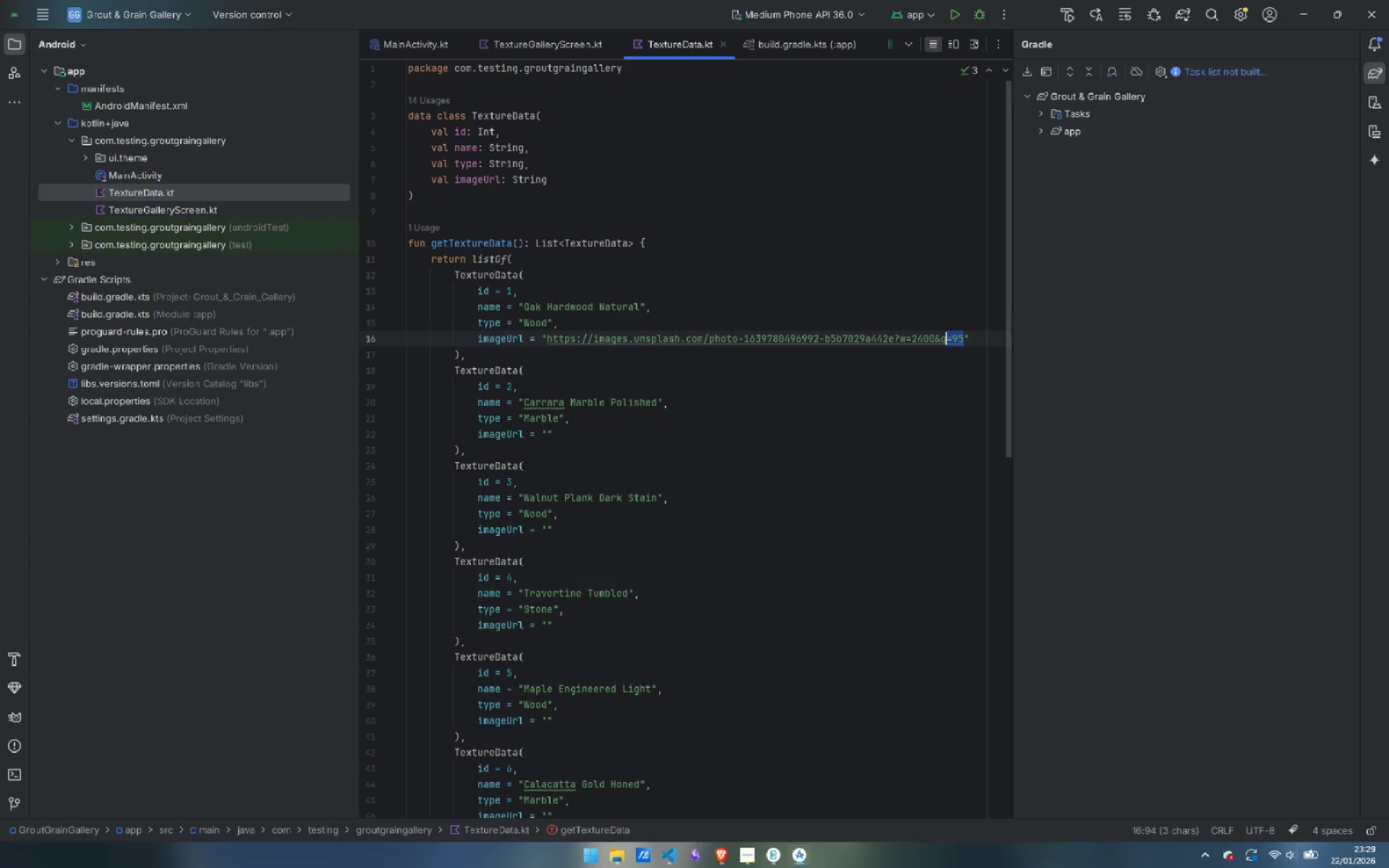 
key(Control+Shift+ArrowLeft)
 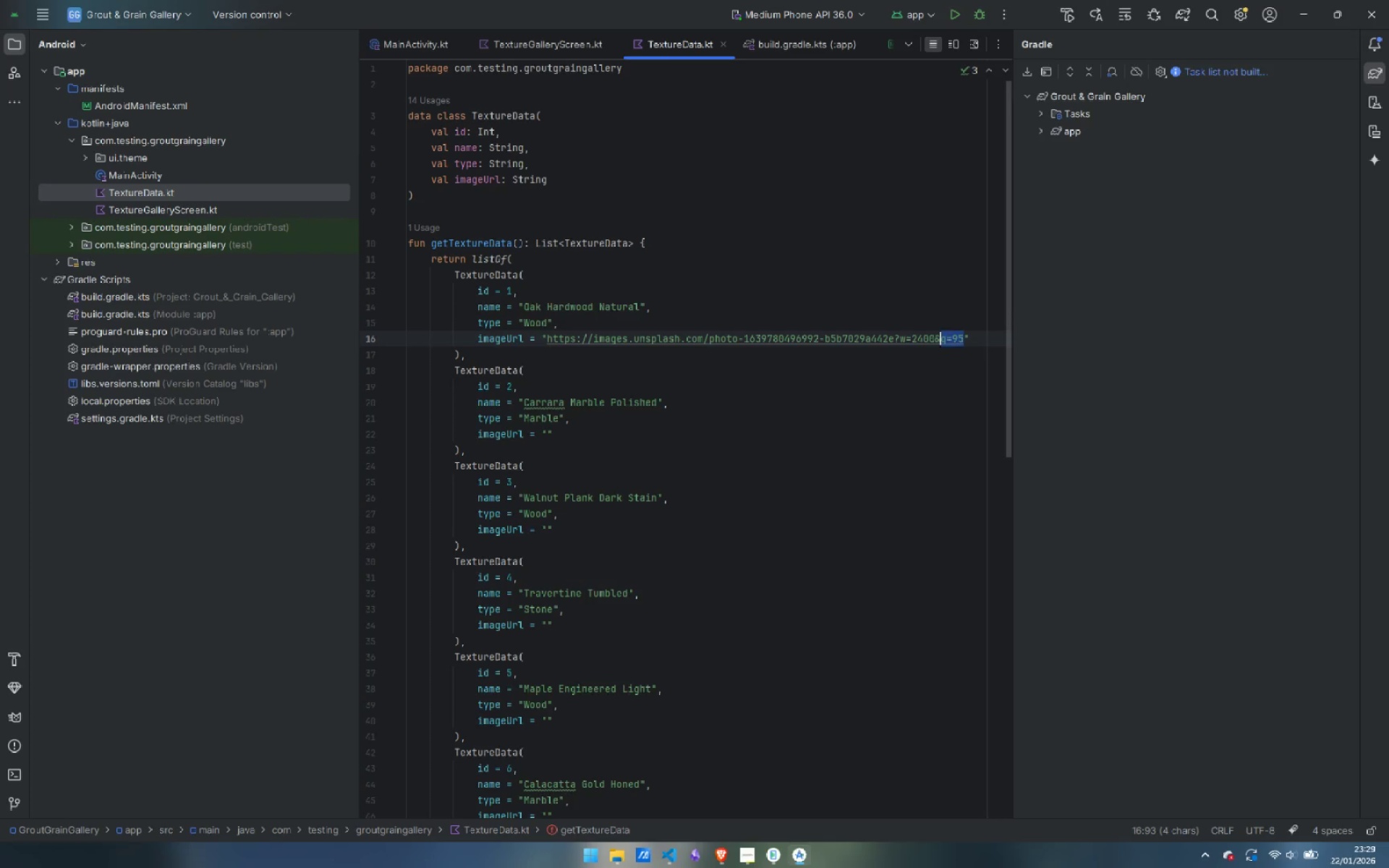 
key(Control+Shift+ArrowLeft)
 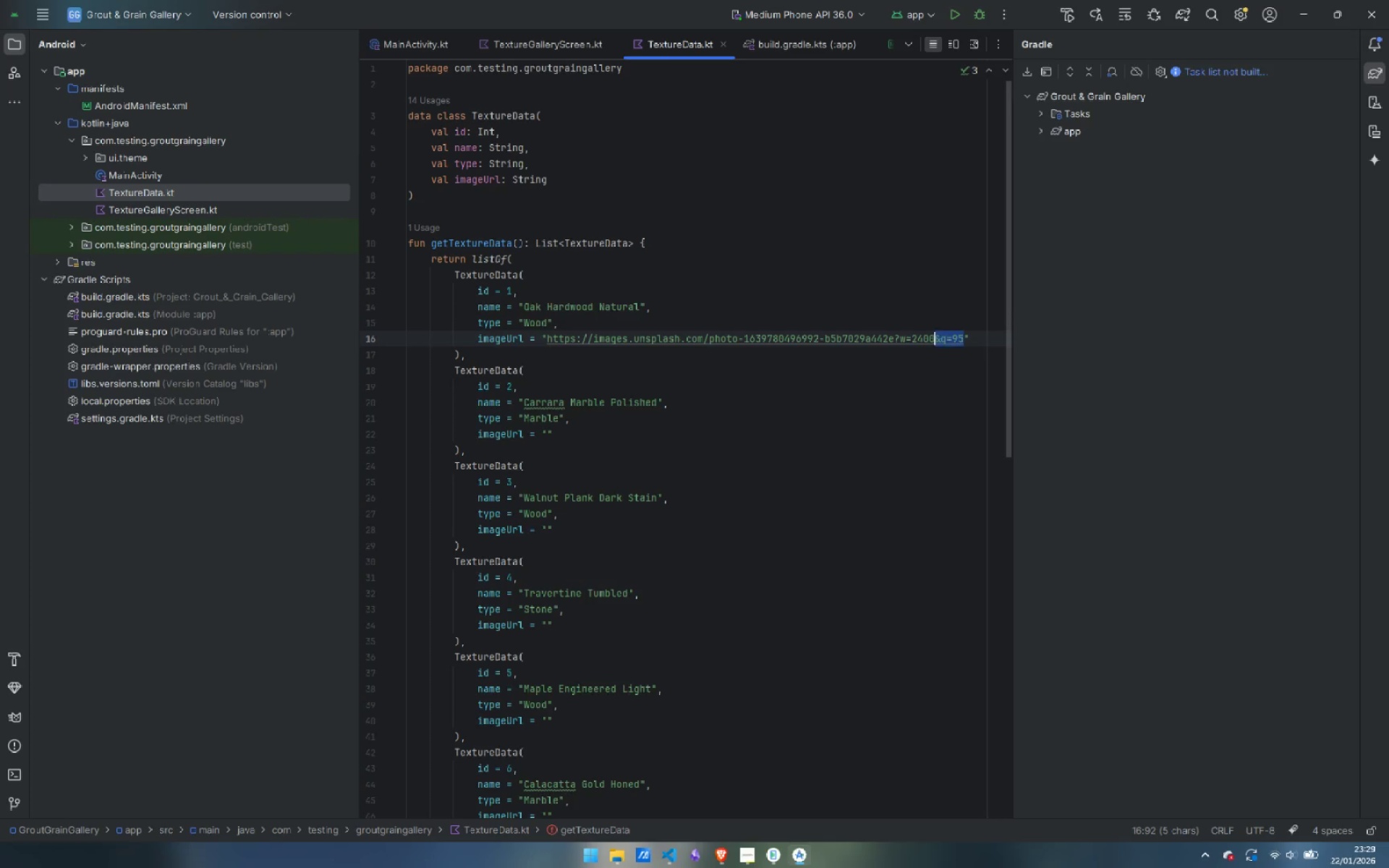 
key(Control+Shift+ArrowLeft)
 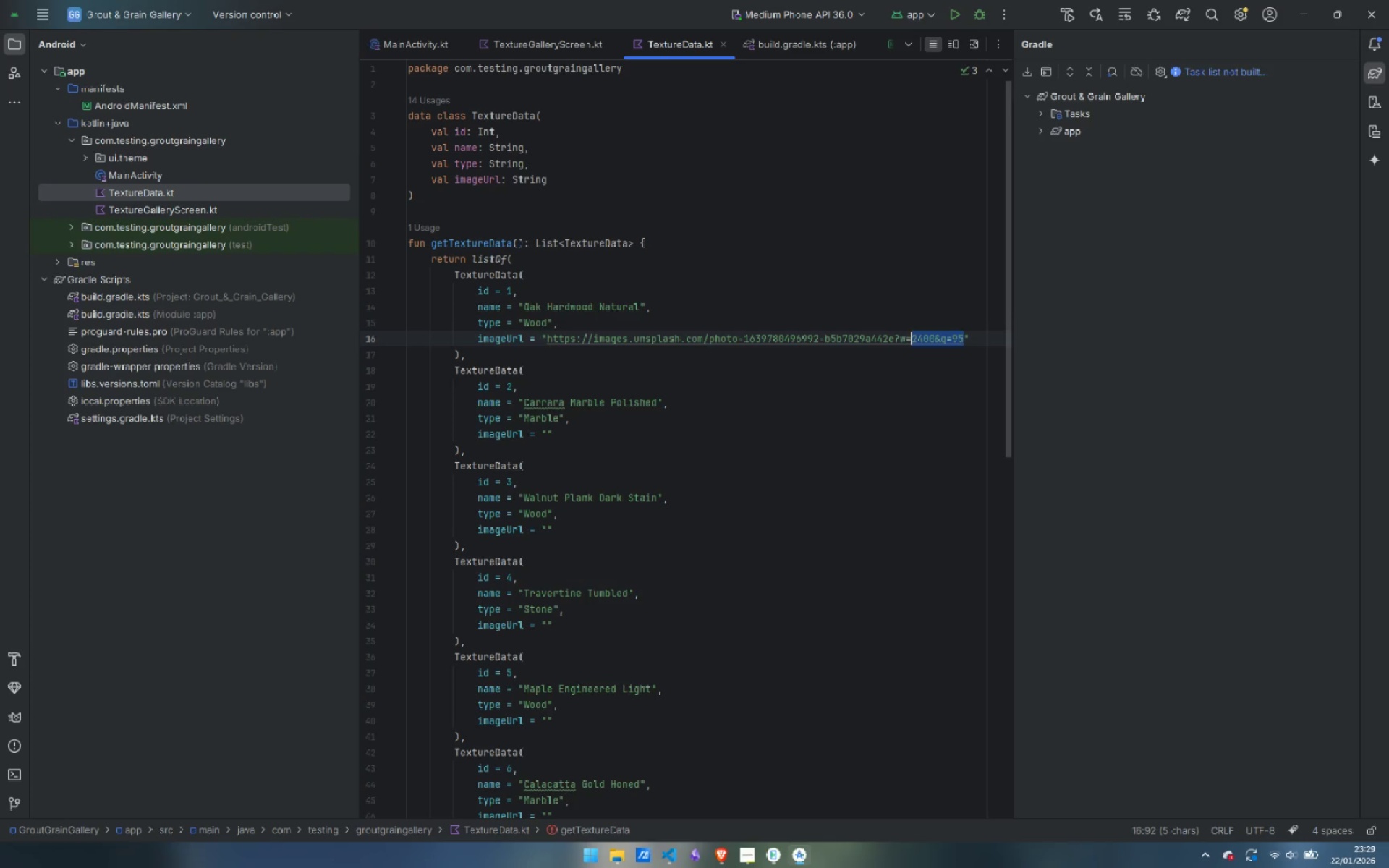 
key(Control+Shift+ArrowLeft)
 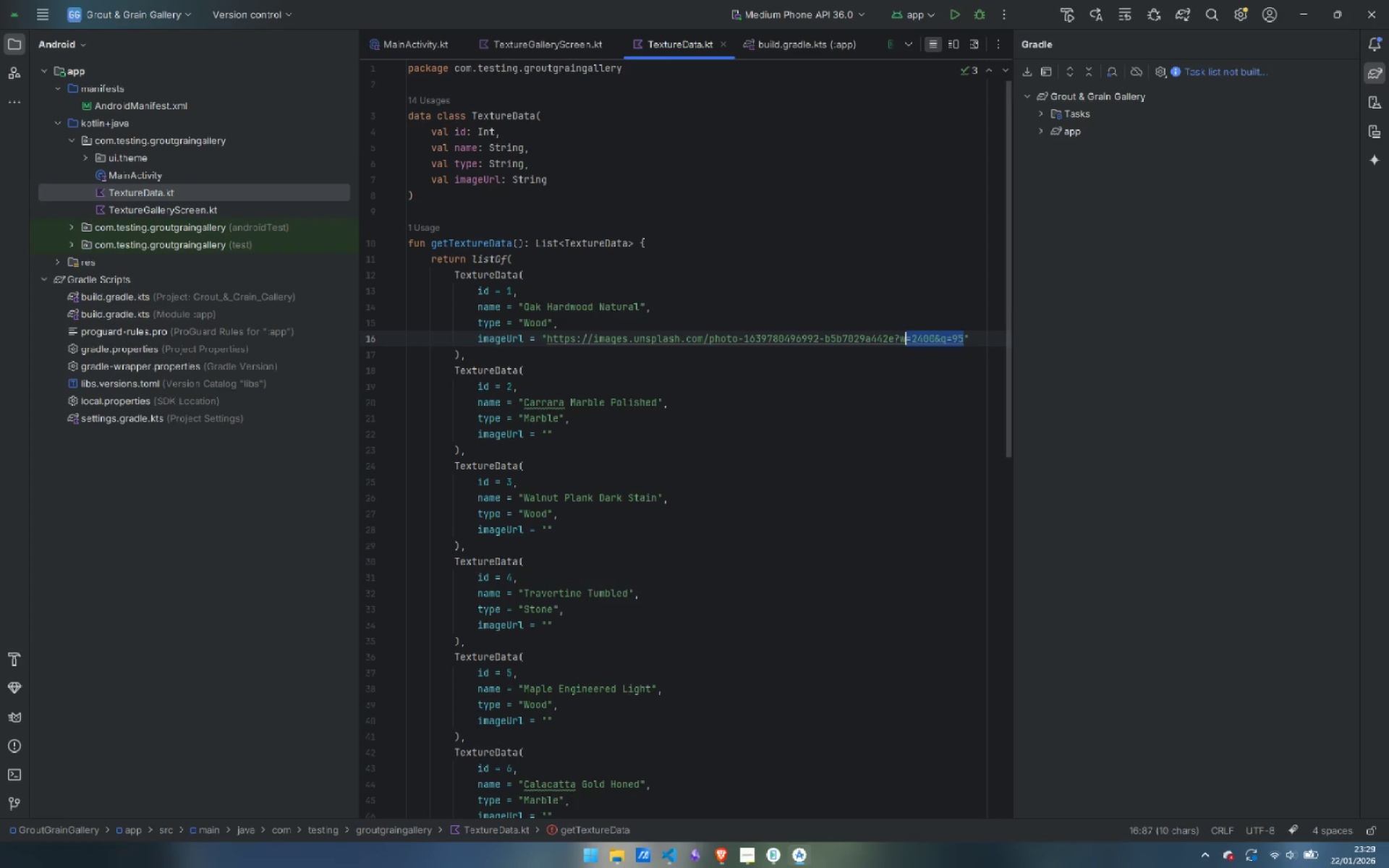 
key(Control+Shift+ArrowLeft)
 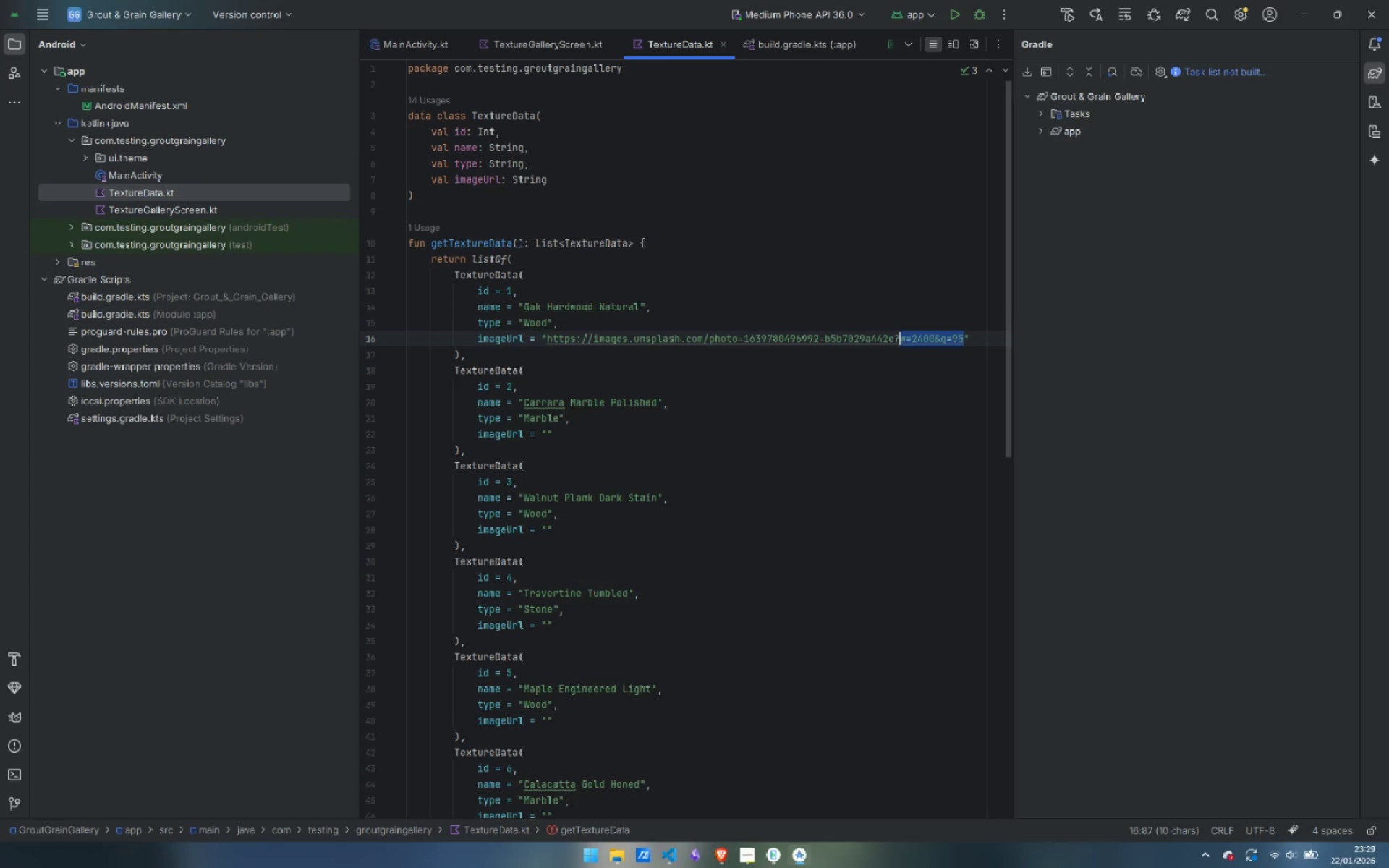 
key(Control+Shift+ArrowLeft)
 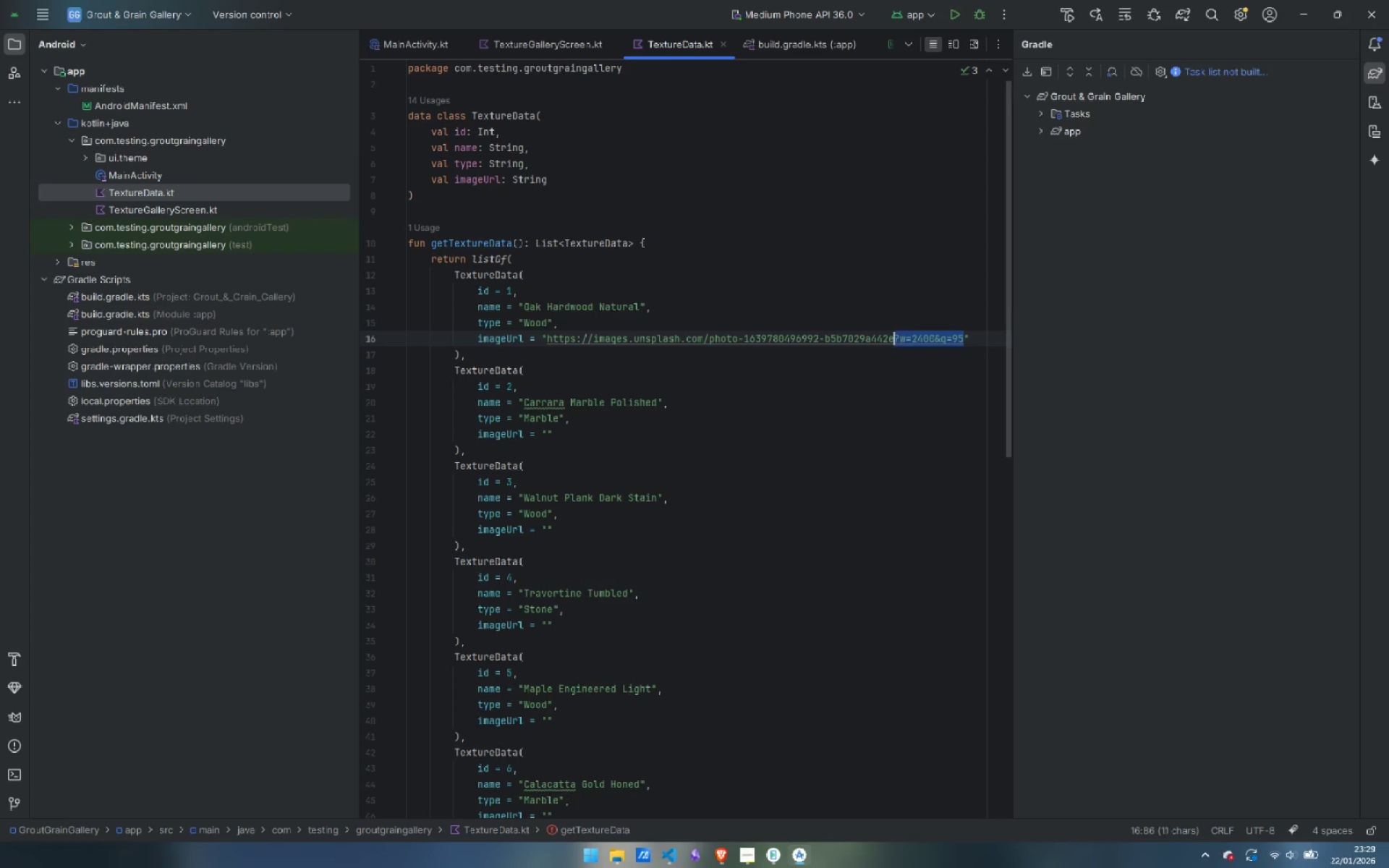 
key(Control+Shift+ArrowLeft)
 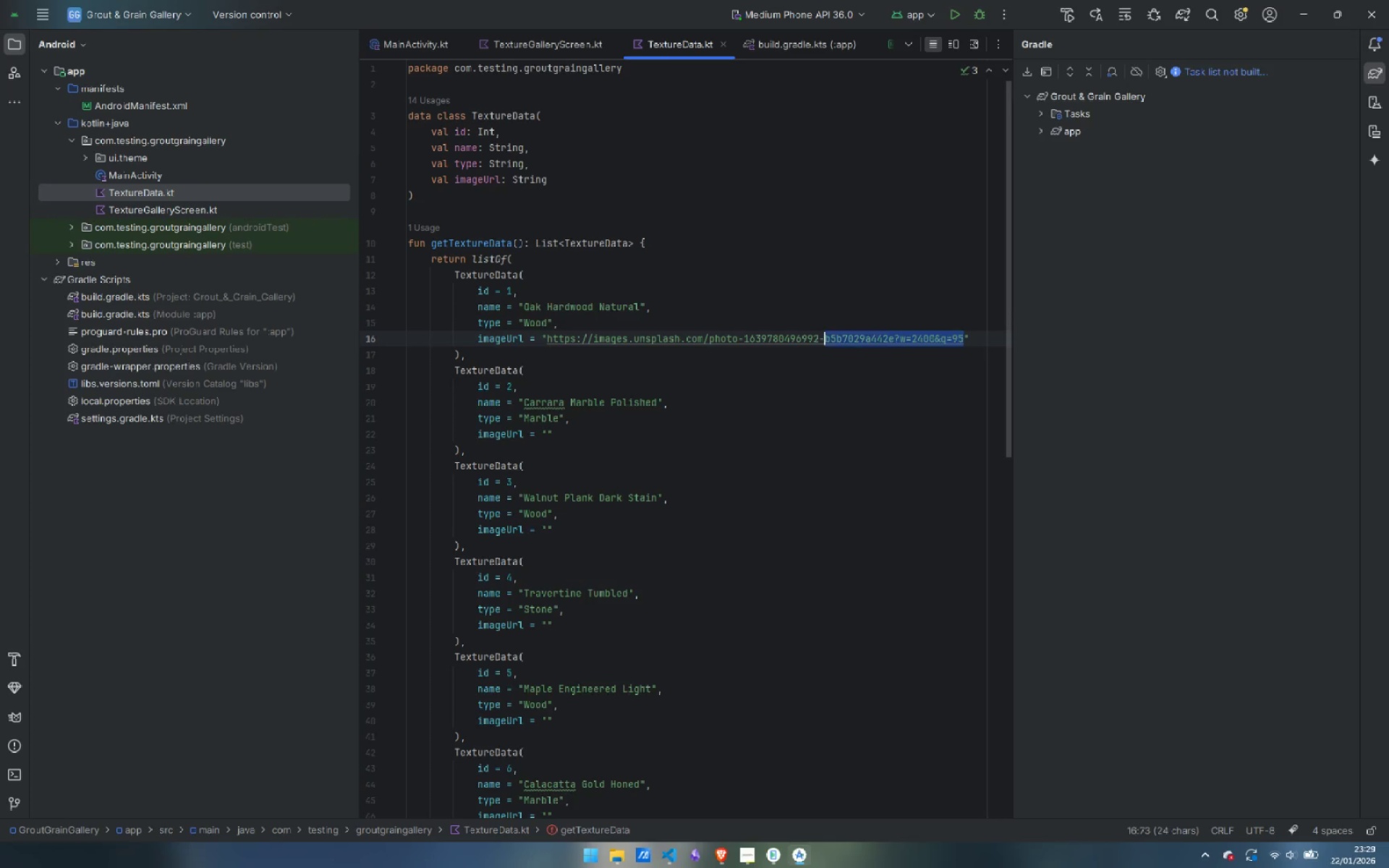 
key(Control+Shift+ArrowLeft)
 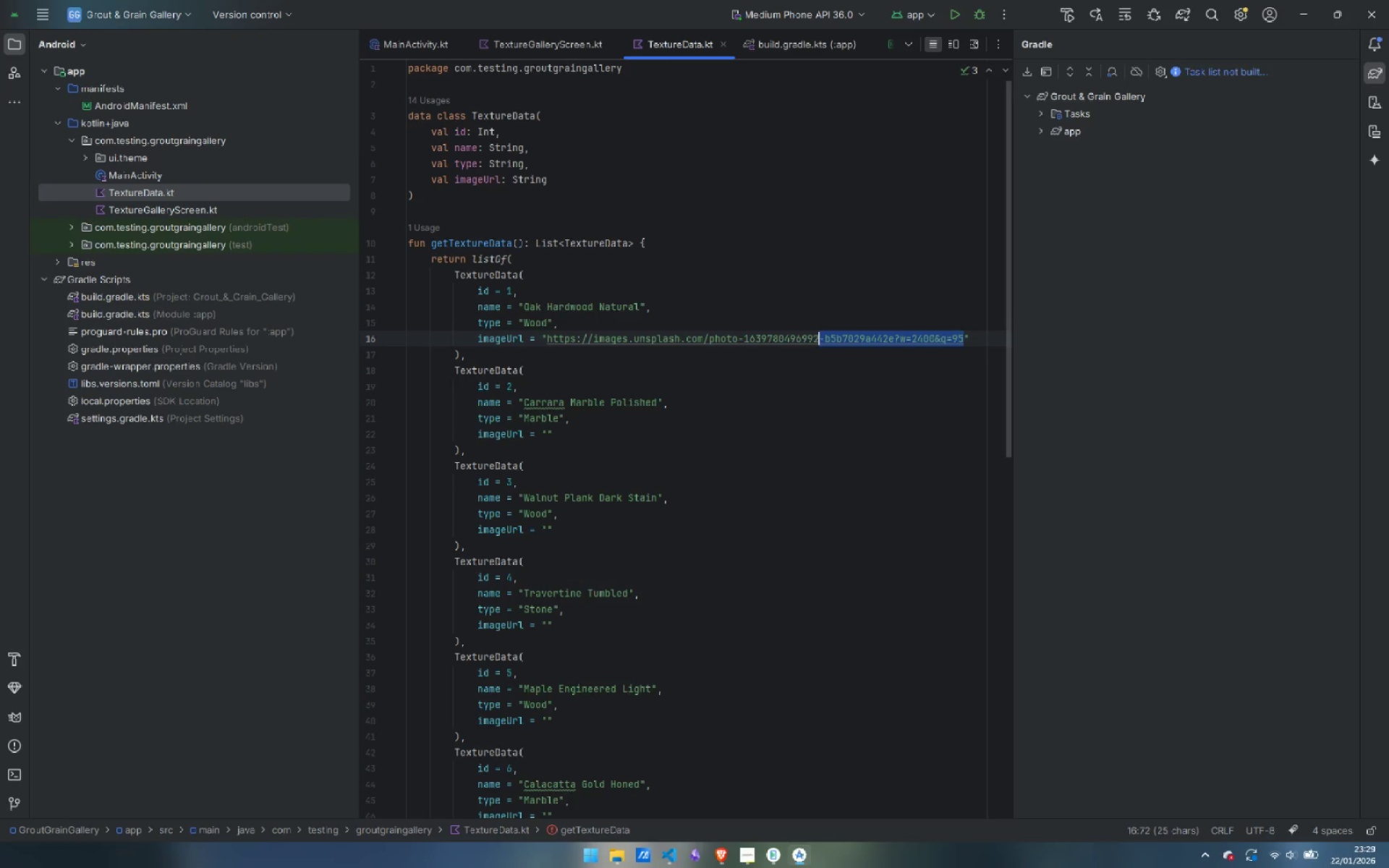 
key(Control+Shift+ArrowLeft)
 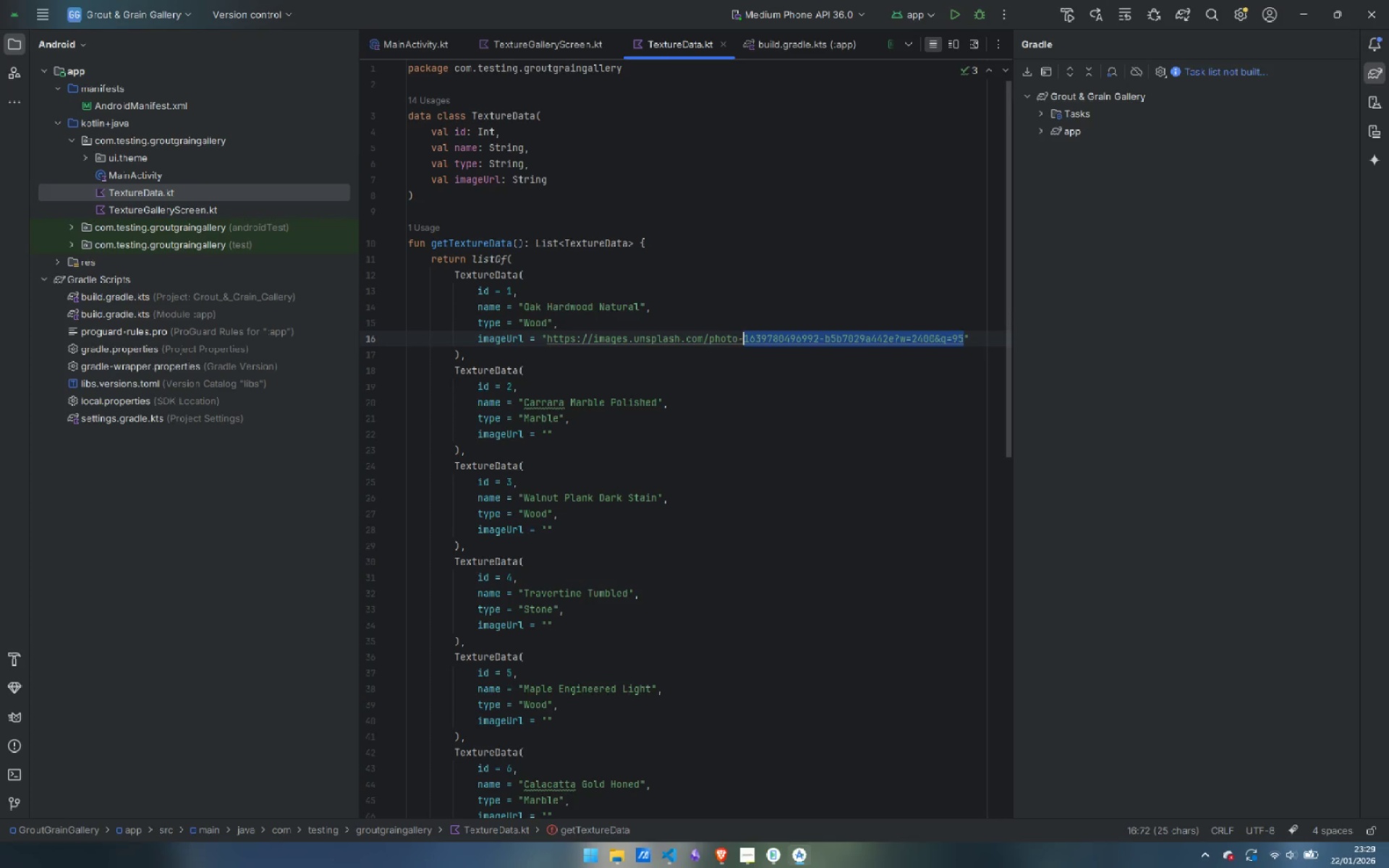 
key(Control+Shift+ArrowLeft)
 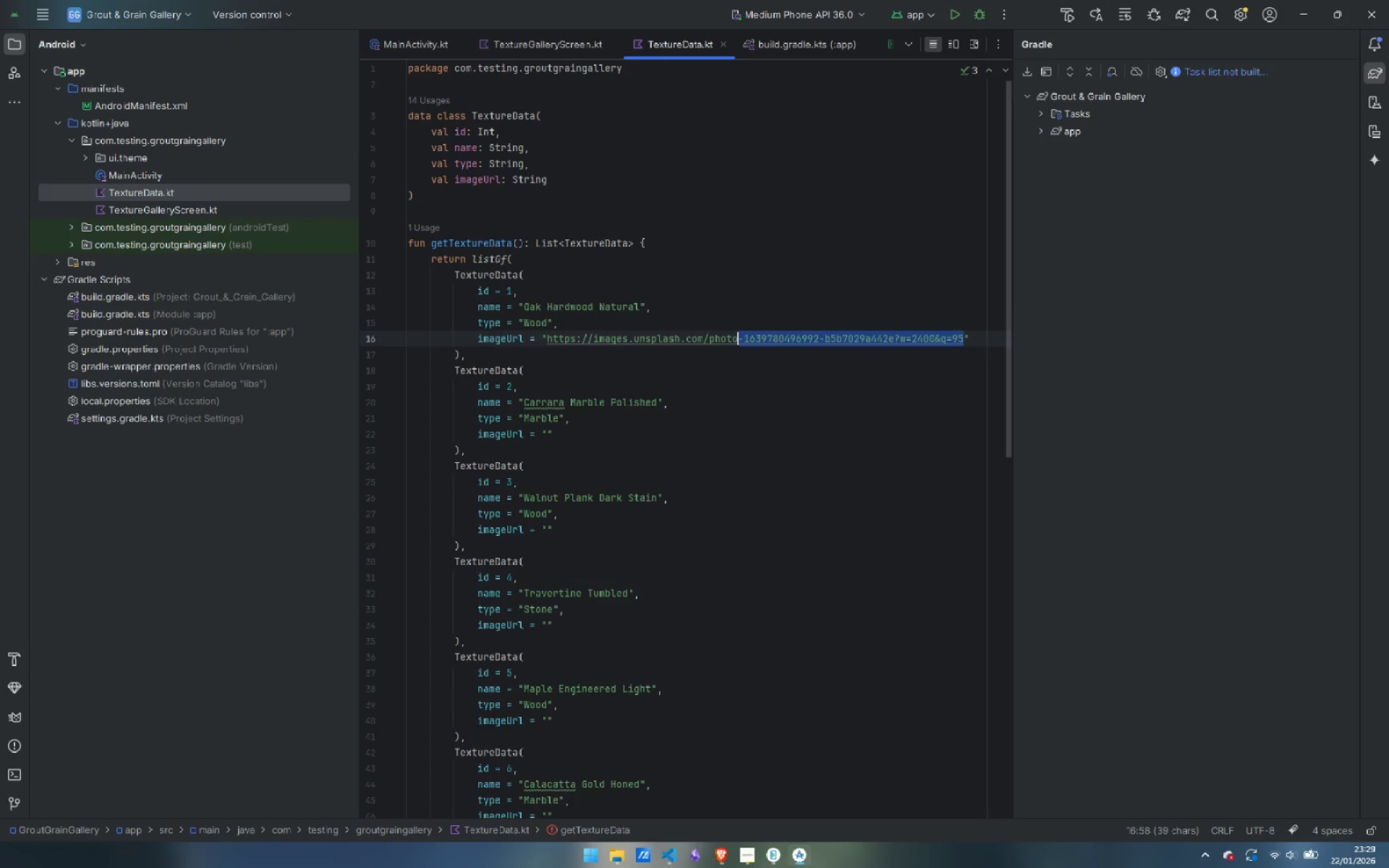 
key(Control+Shift+ArrowLeft)
 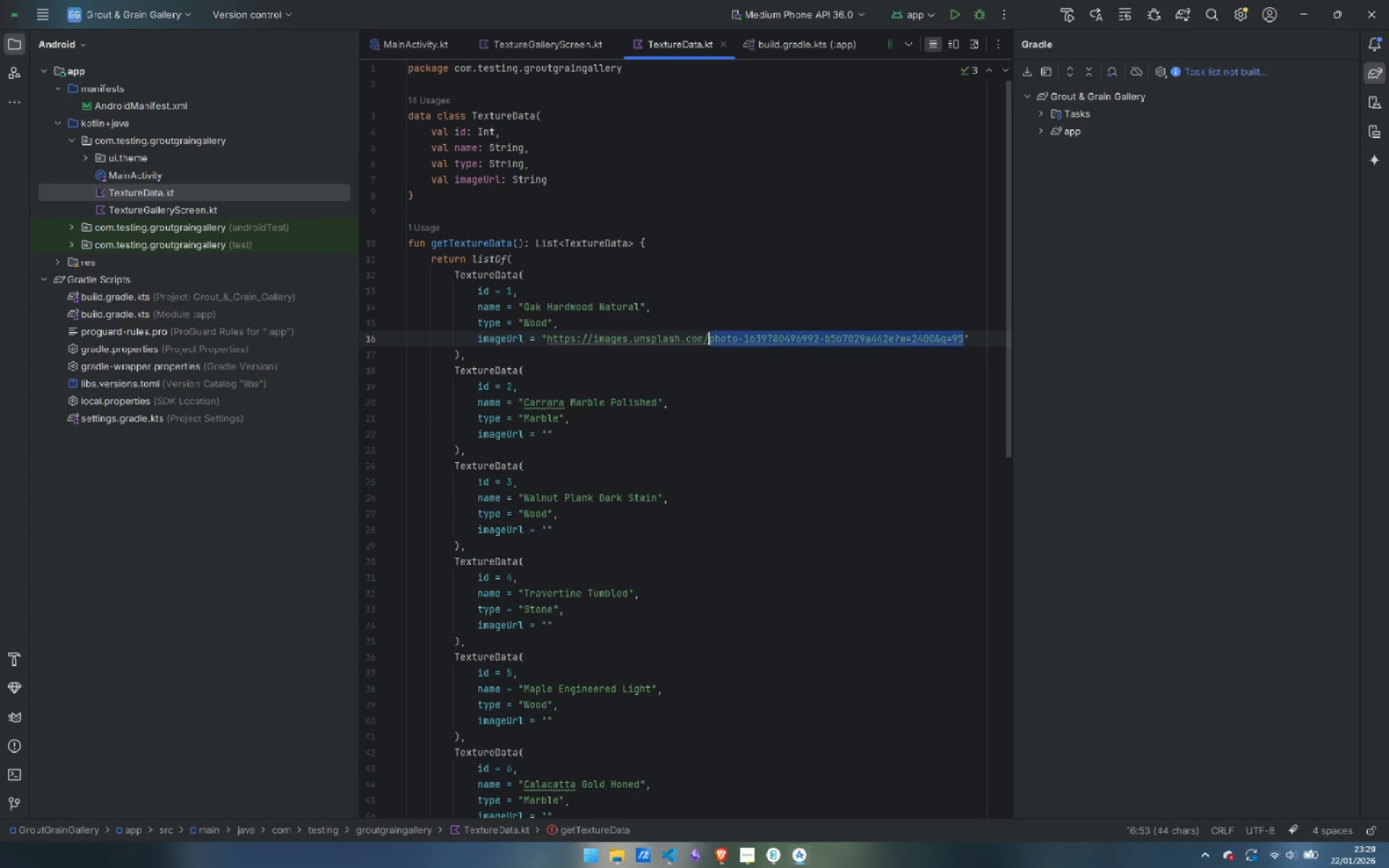 
key(Control+Shift+ArrowLeft)
 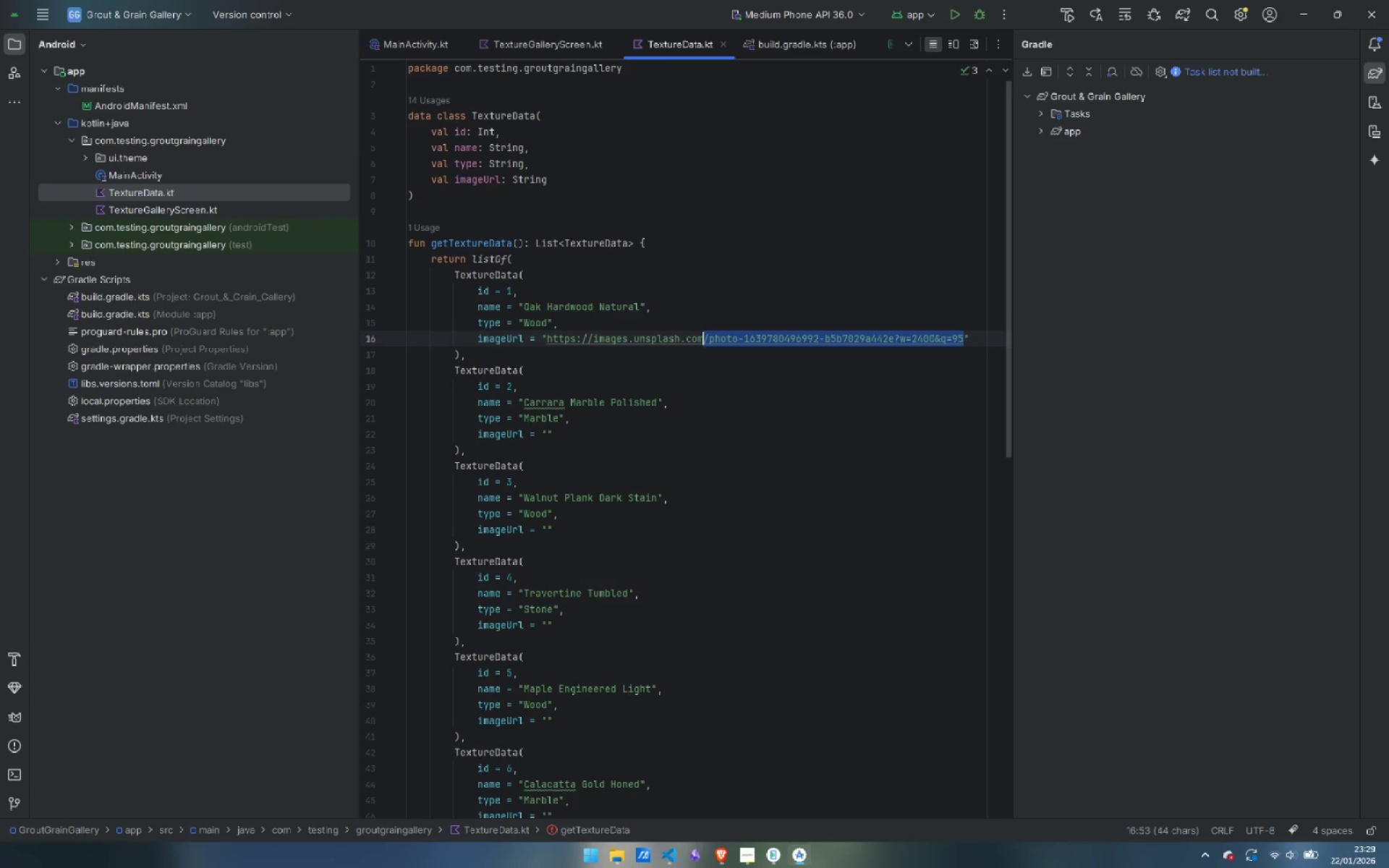 
key(Control+Shift+ArrowLeft)
 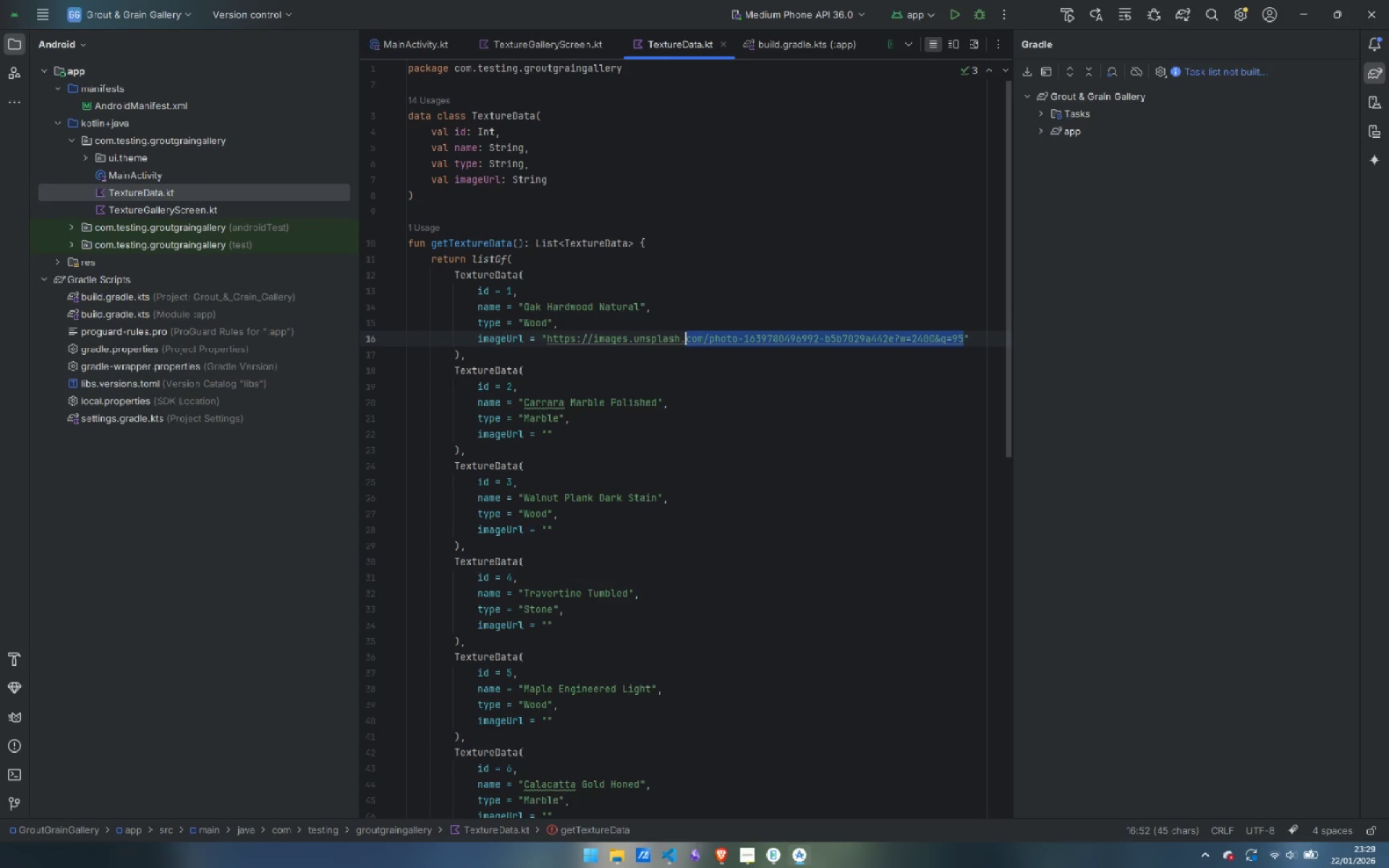 
key(Control+Shift+ArrowLeft)
 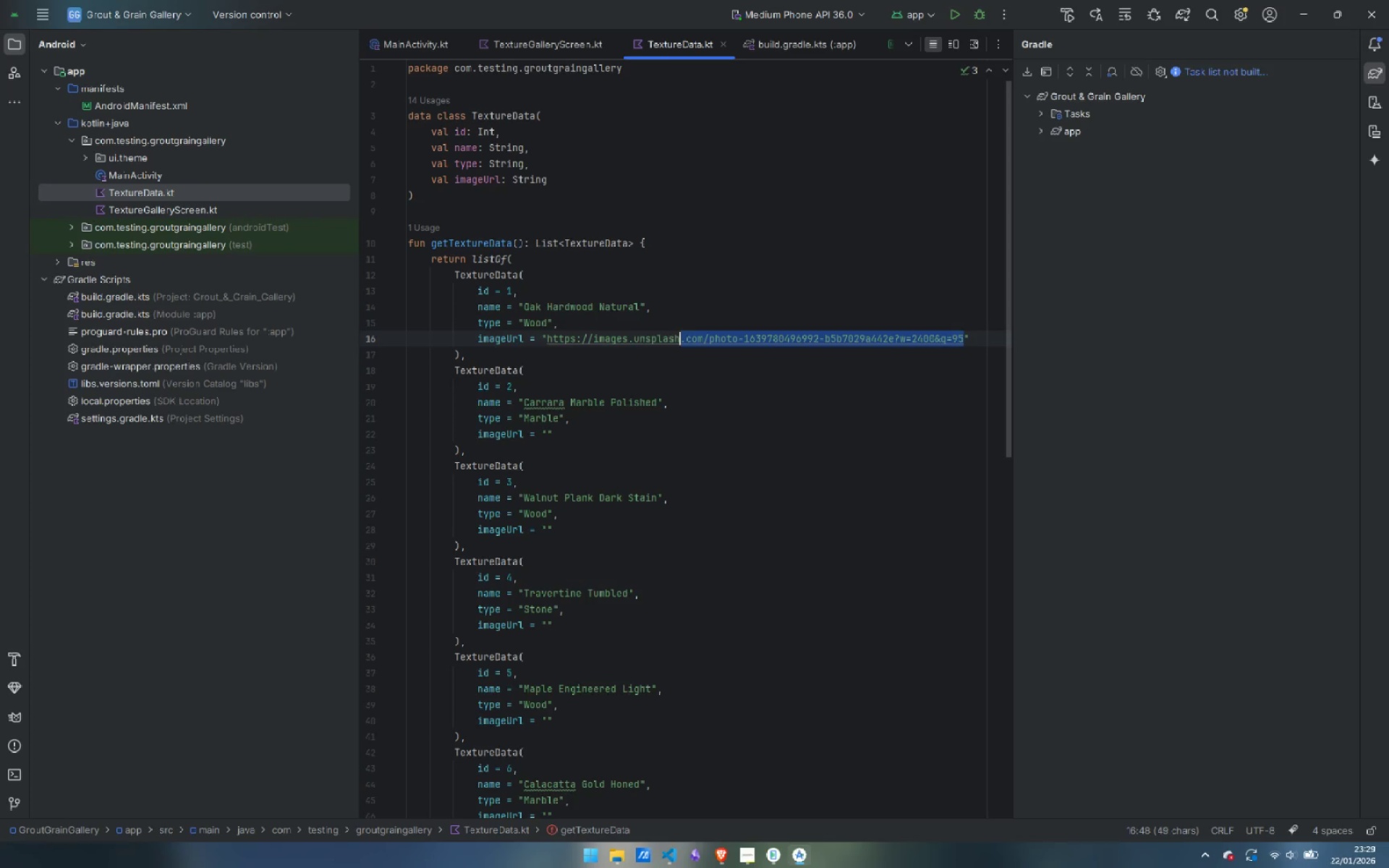 
key(Control+Shift+ArrowLeft)
 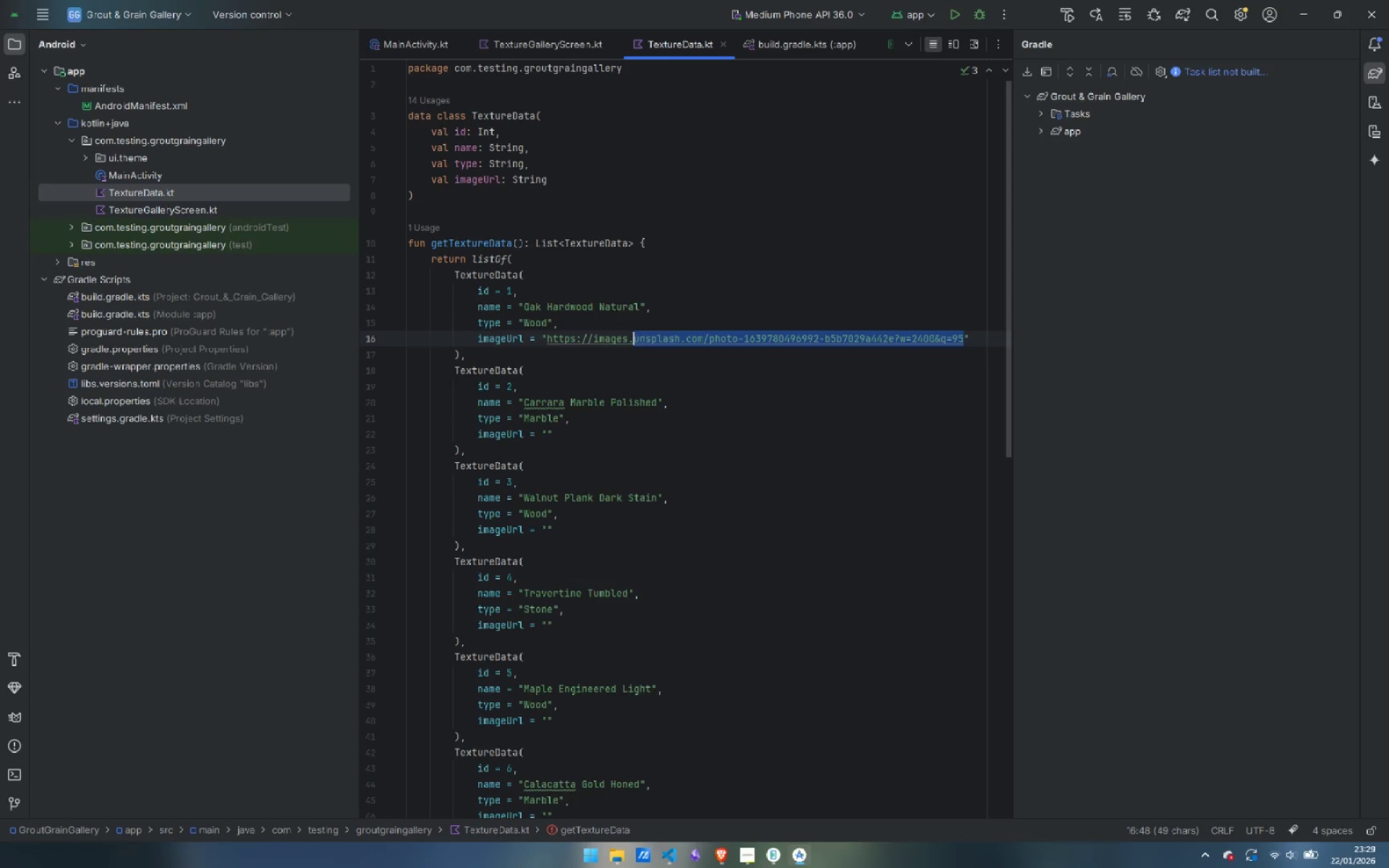 
key(Control+Shift+ArrowLeft)
 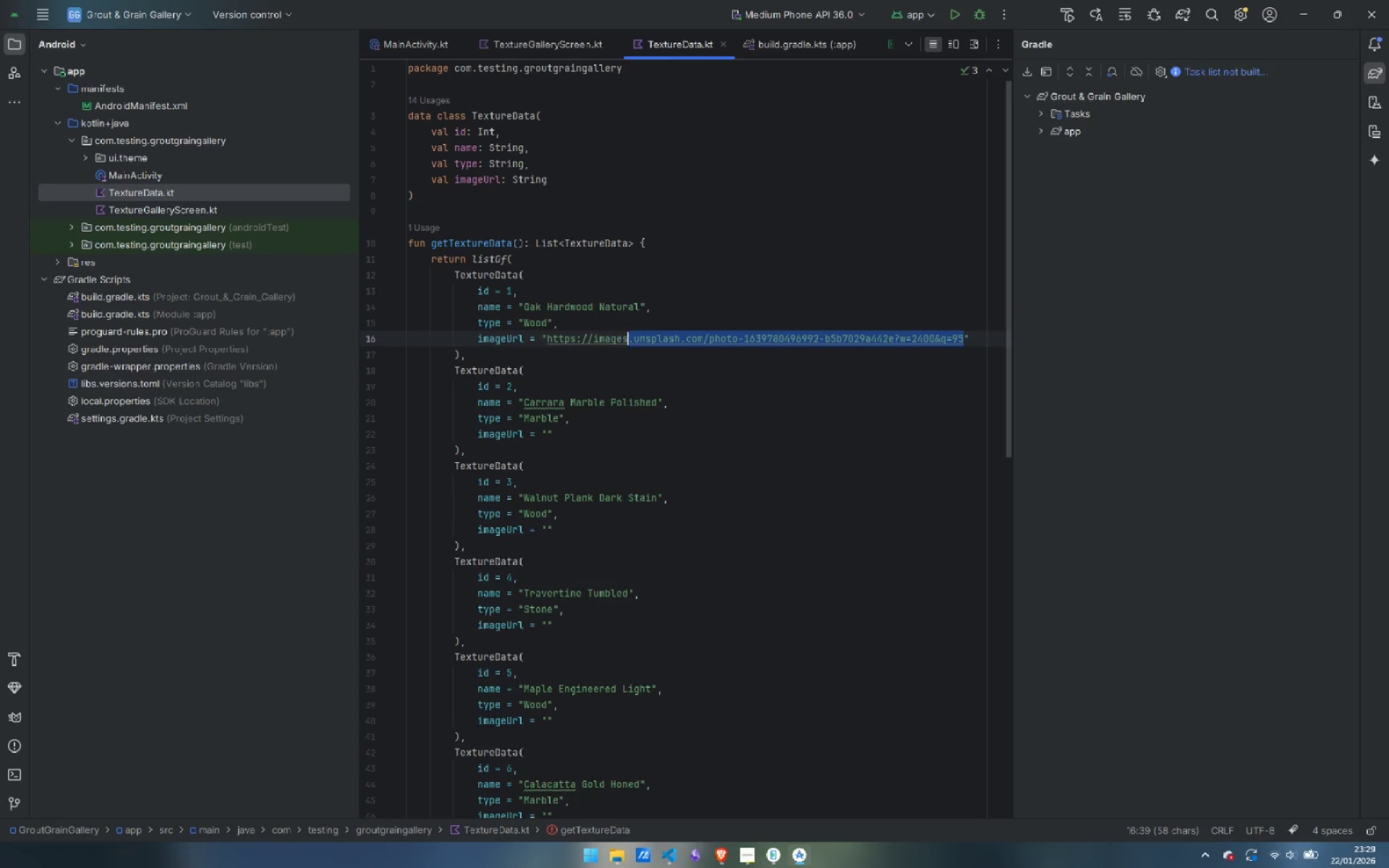 
key(Control+Shift+ArrowLeft)
 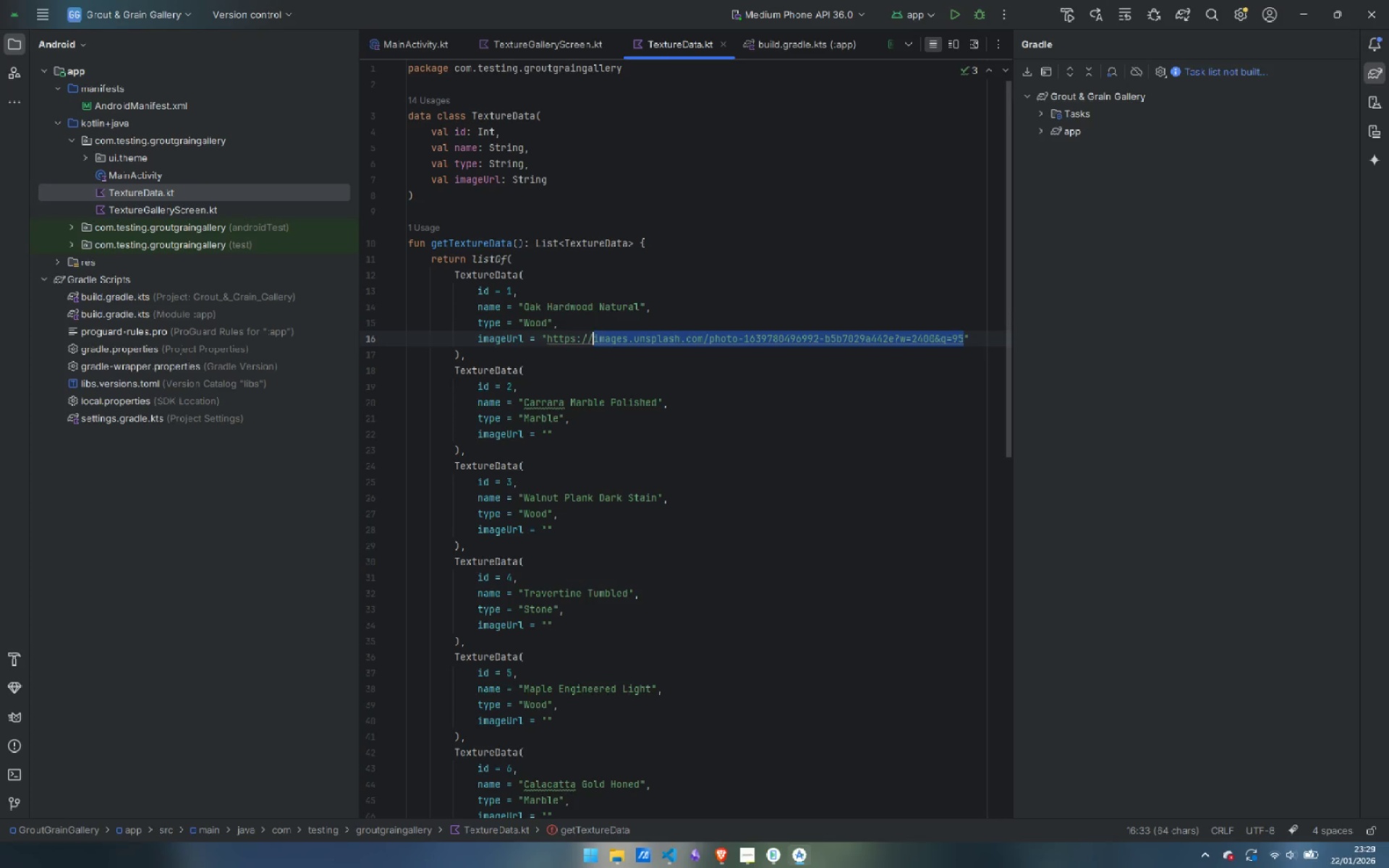 
key(Control+Shift+ArrowLeft)
 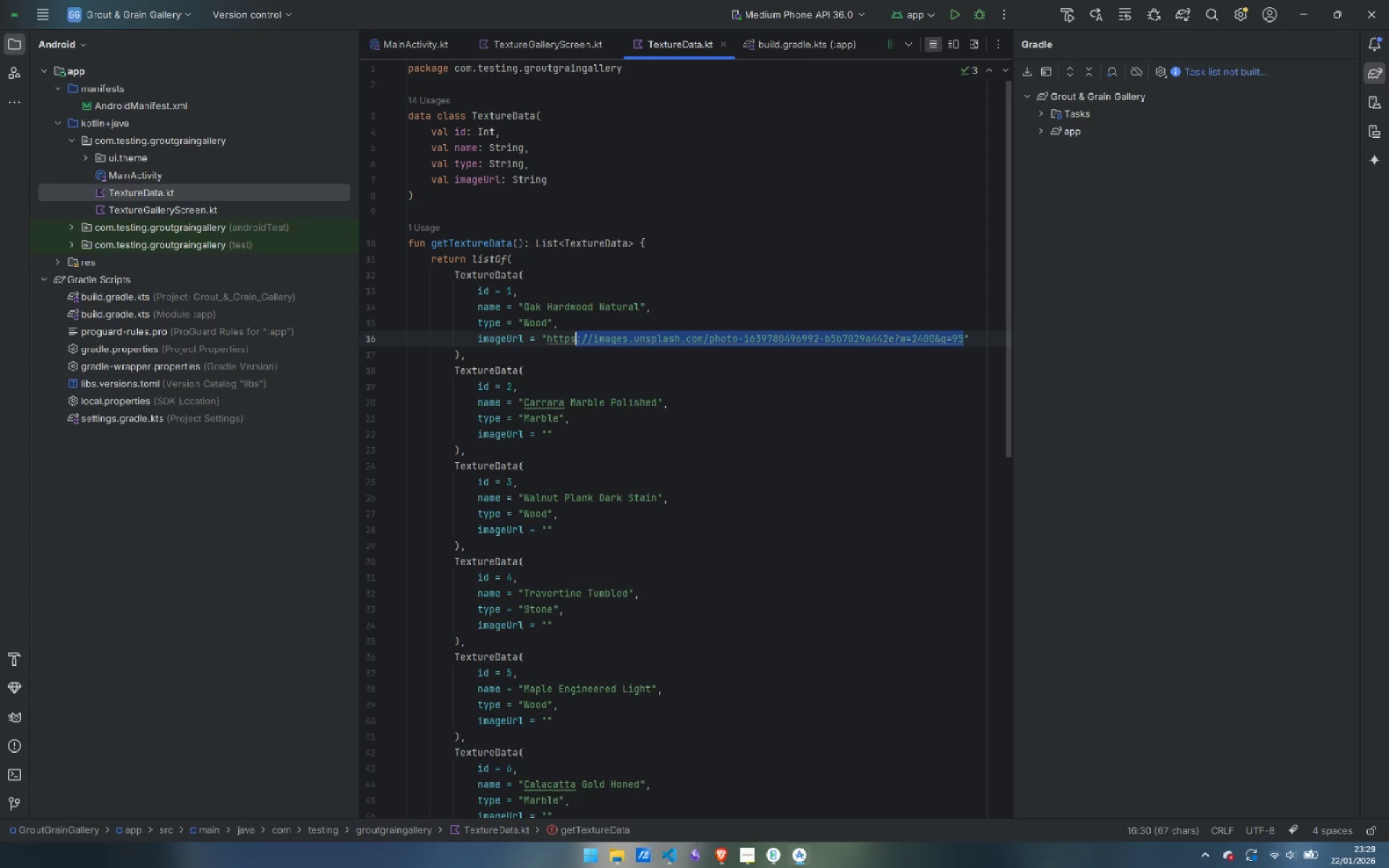 
key(Control+Shift+ArrowLeft)
 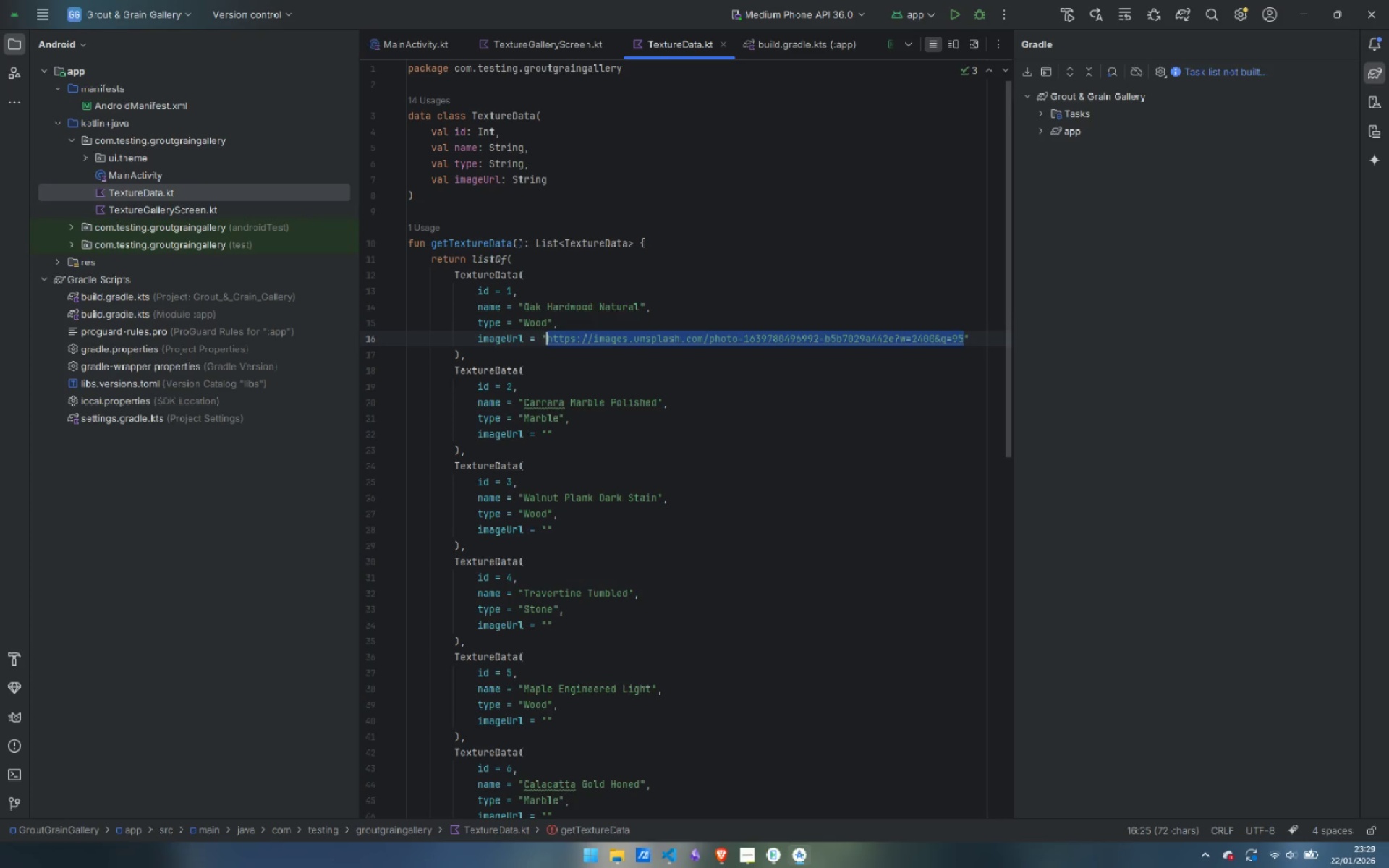 
key(Control+ControlLeft)
 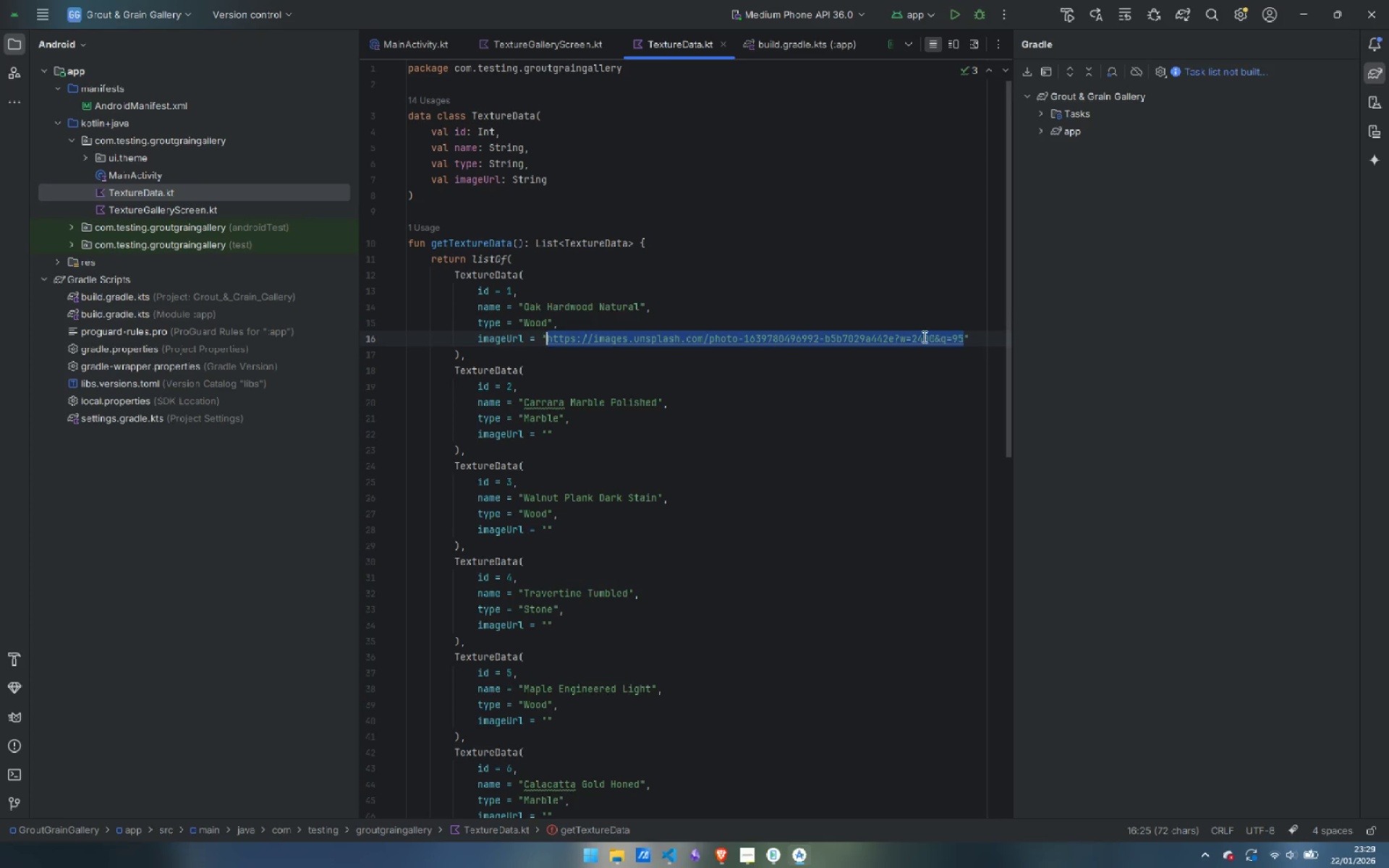 
key(Control+C)
 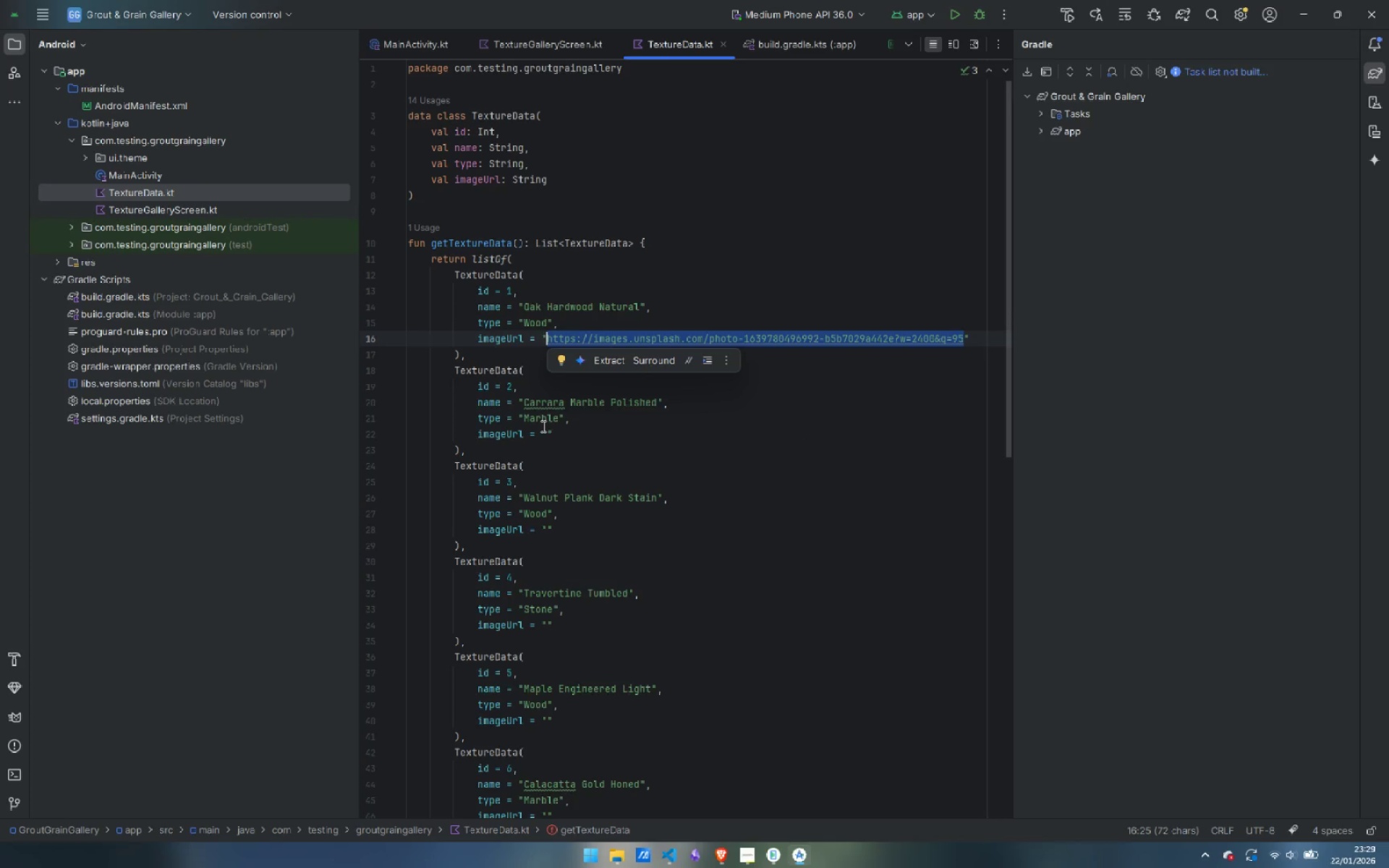 
left_click([545, 430])
 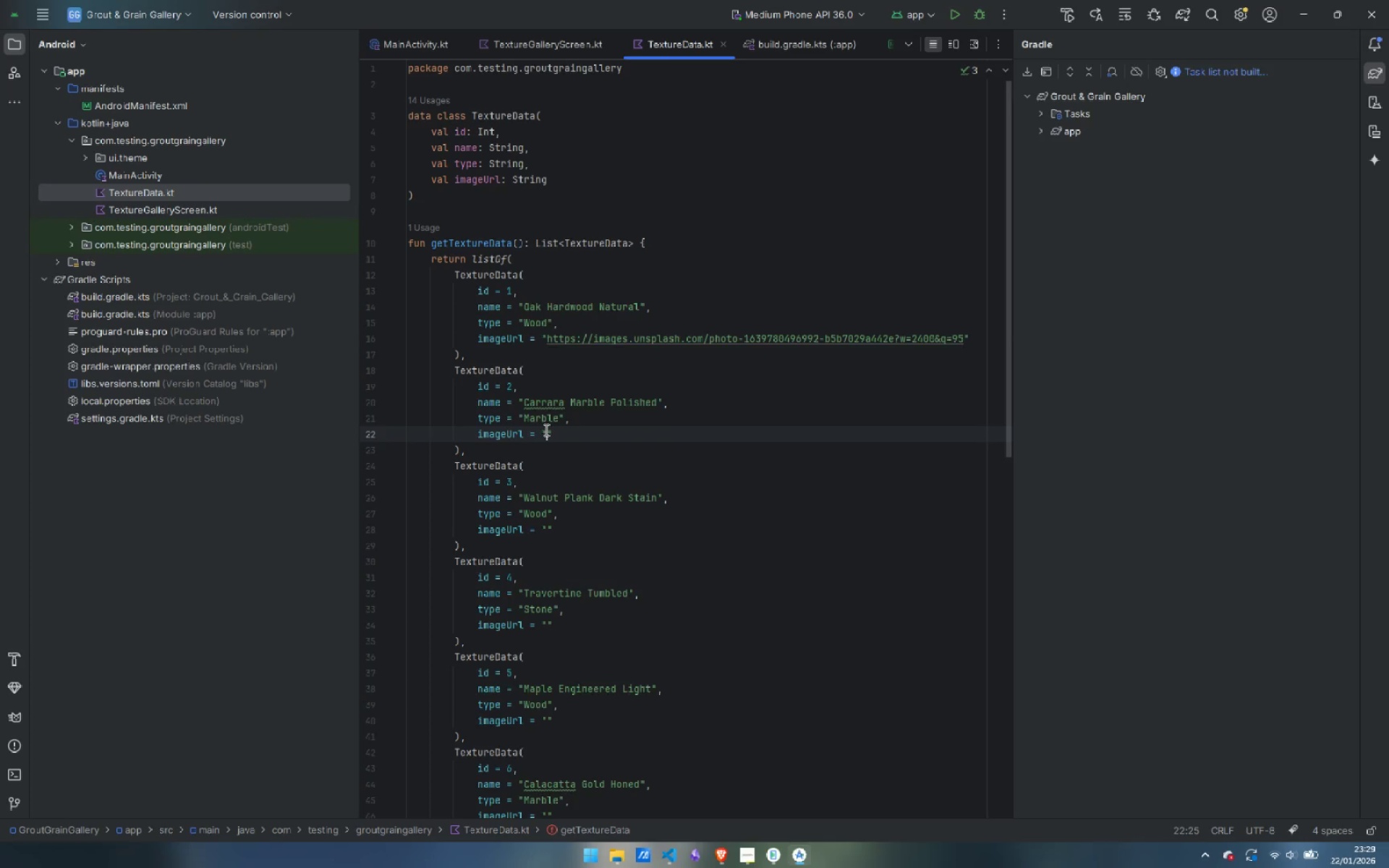 
key(Control+ControlLeft)
 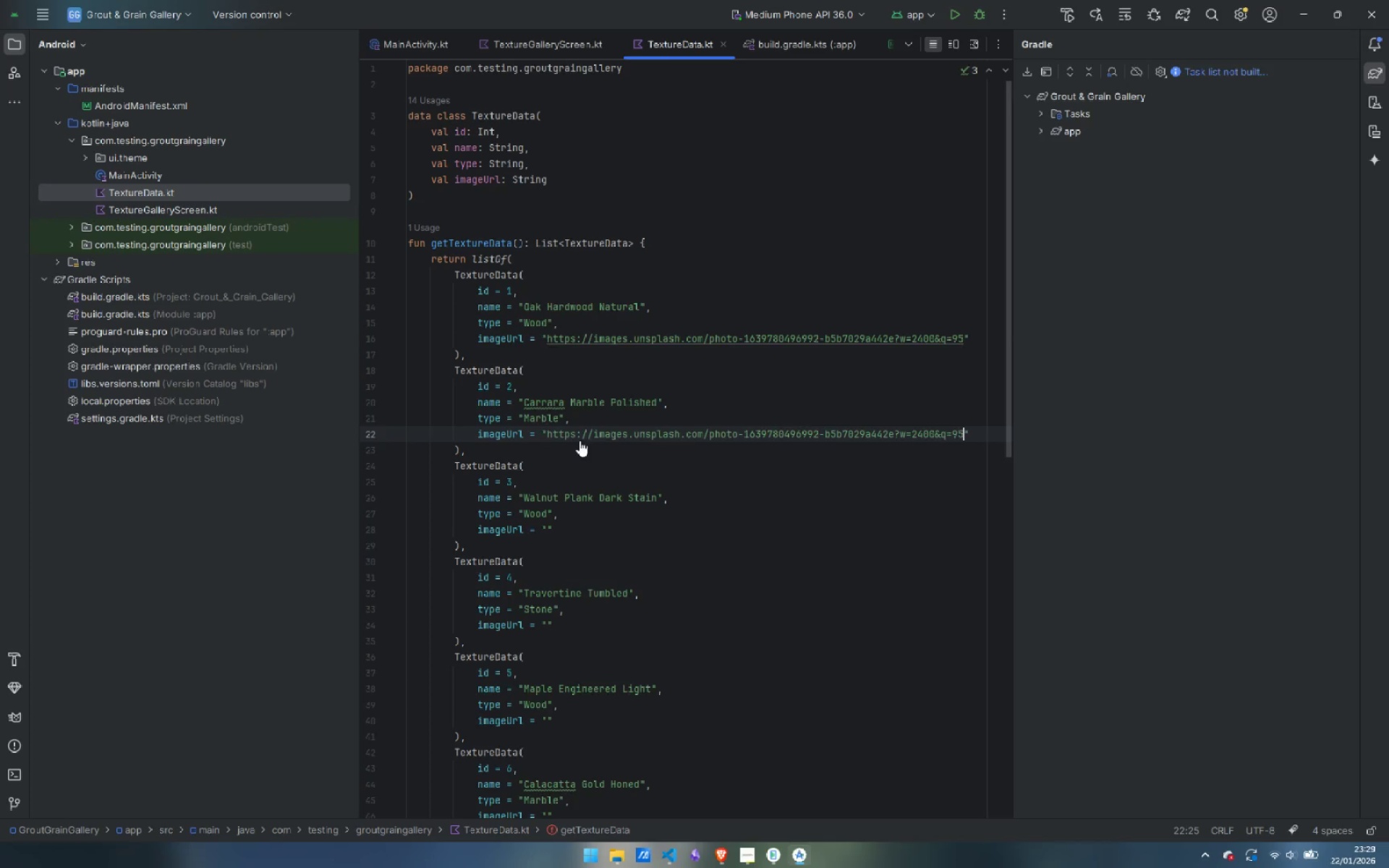 
key(Control+V)
 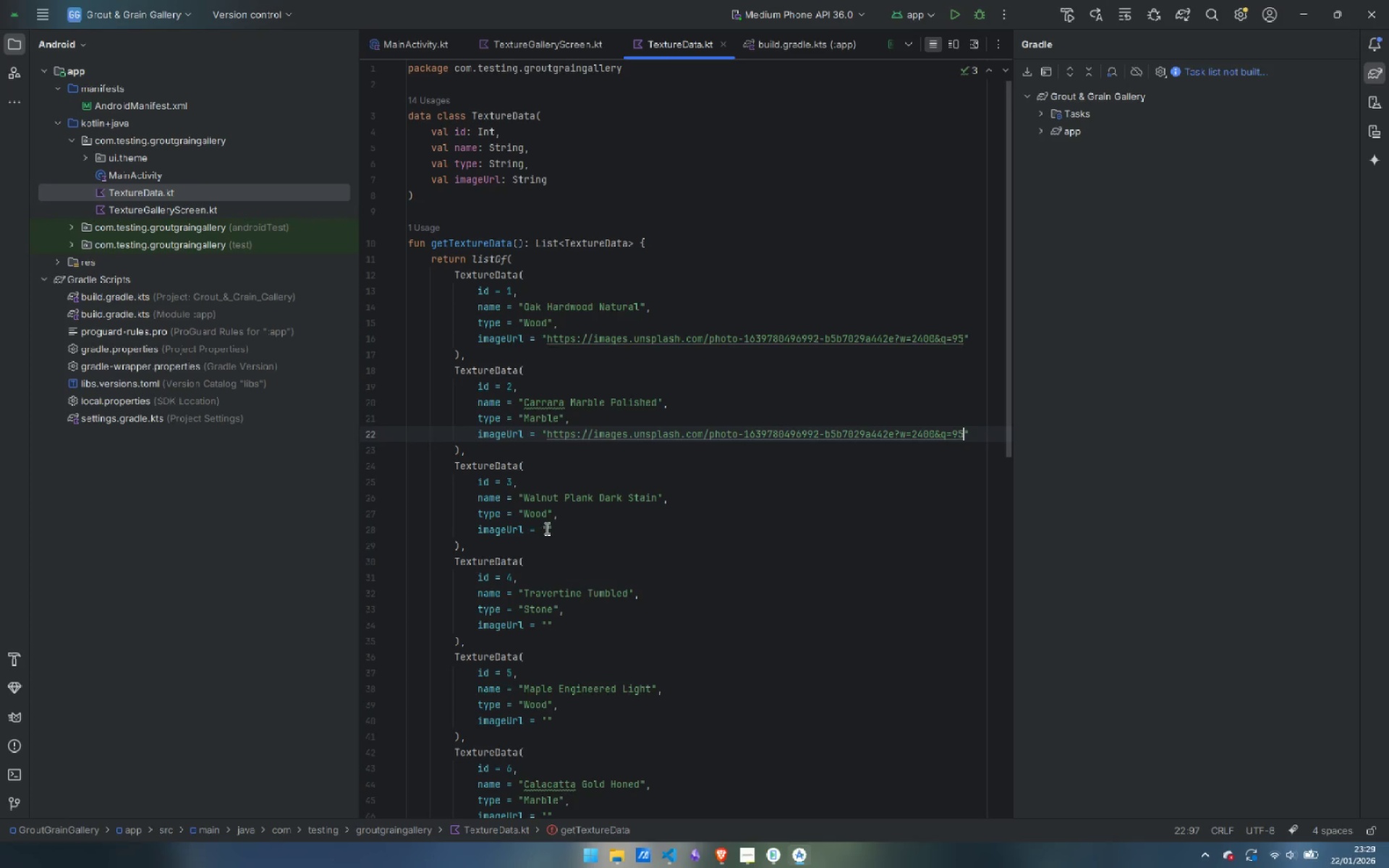 
left_click([548, 528])
 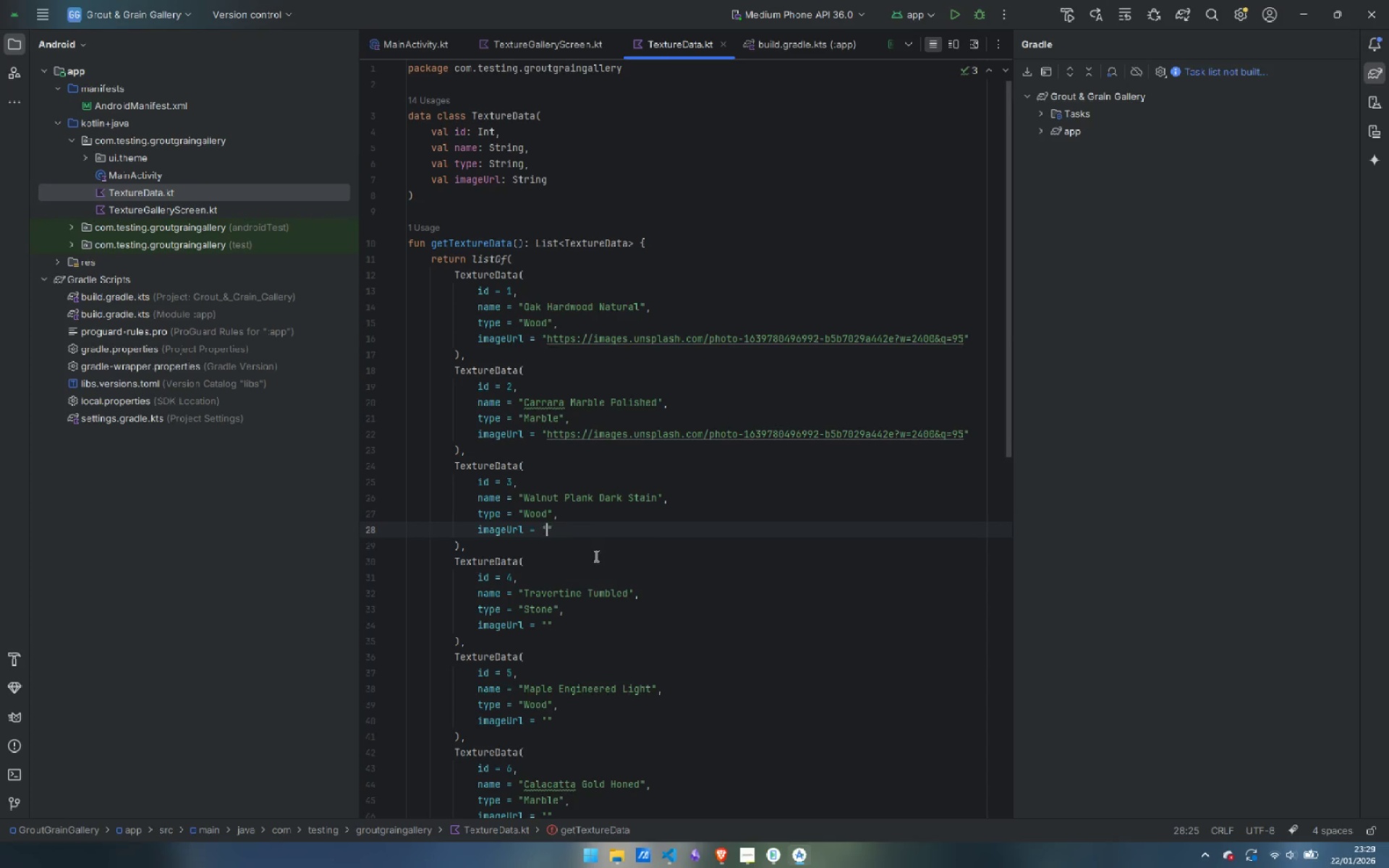 
key(Control+ControlLeft)
 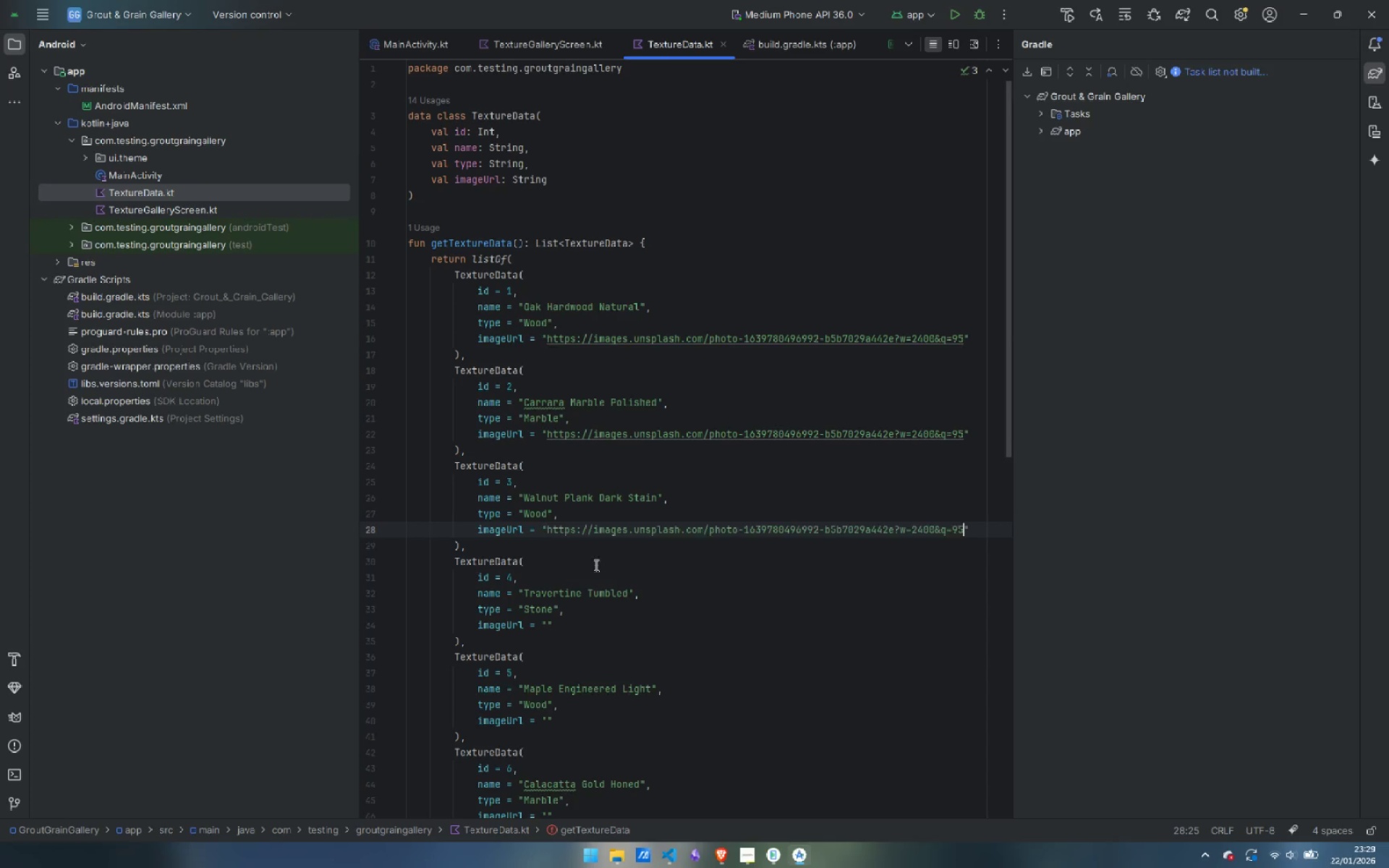 
key(Control+V)
 